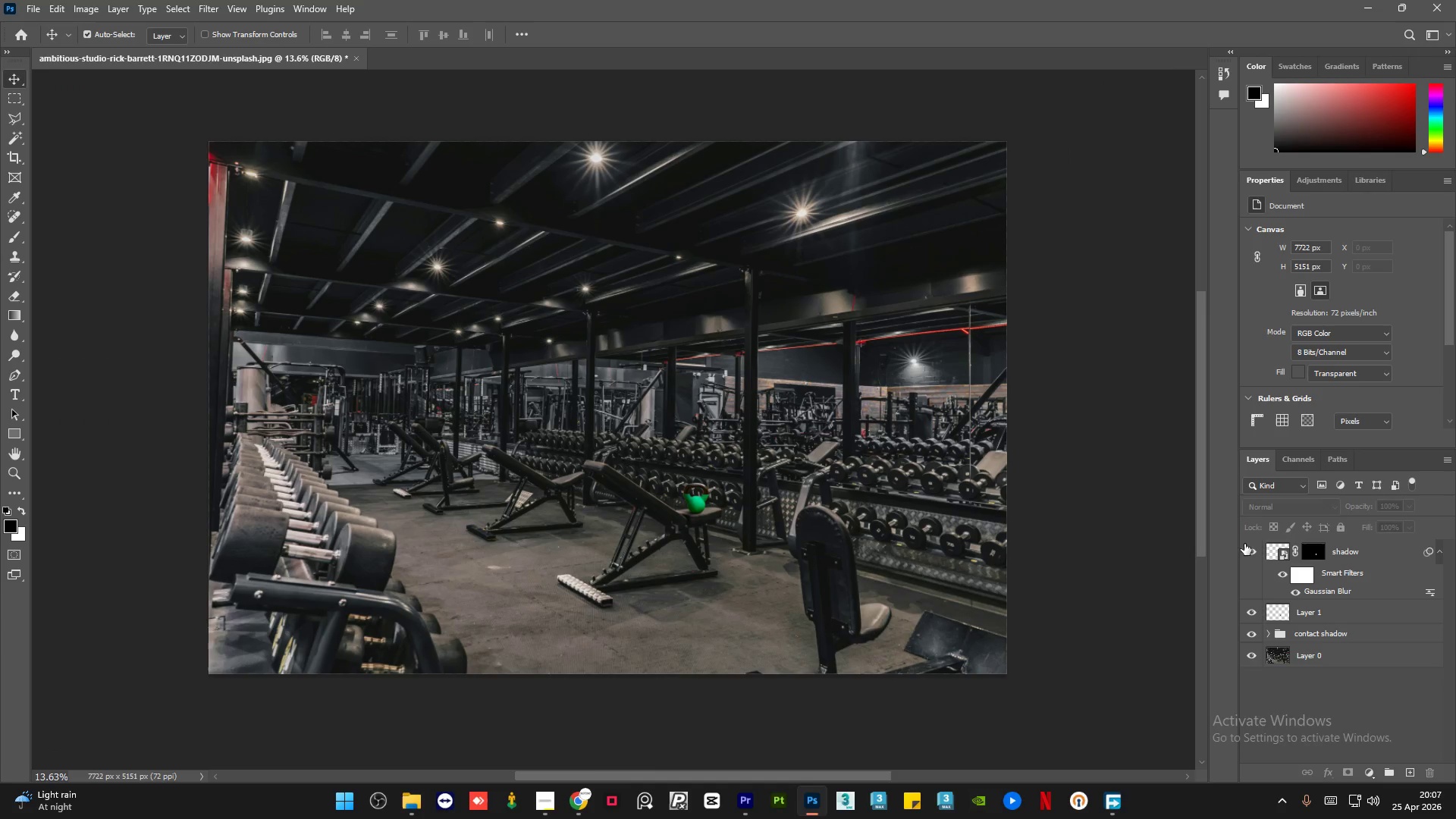 
left_click([1248, 547])
 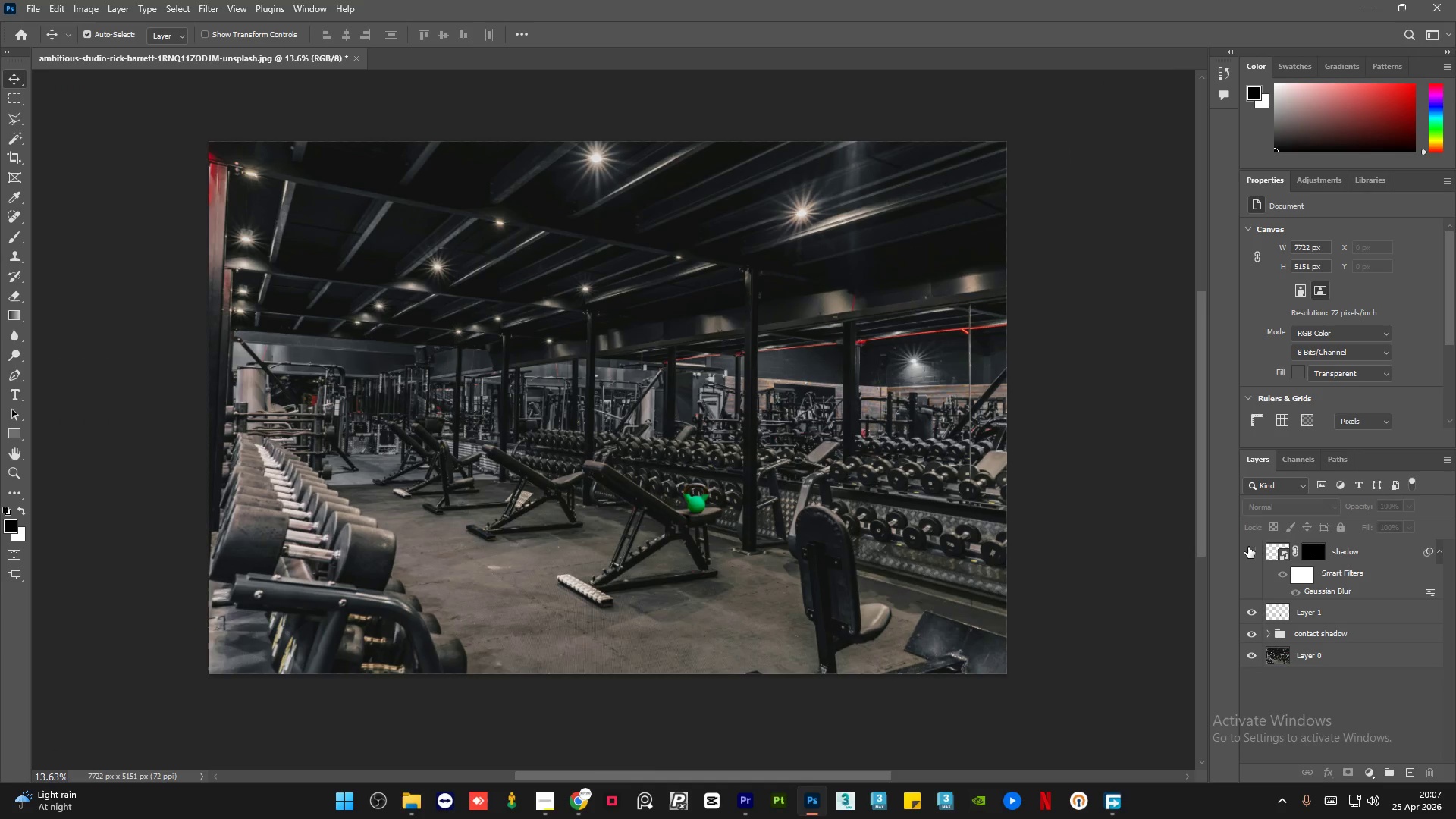 
left_click([1248, 547])
 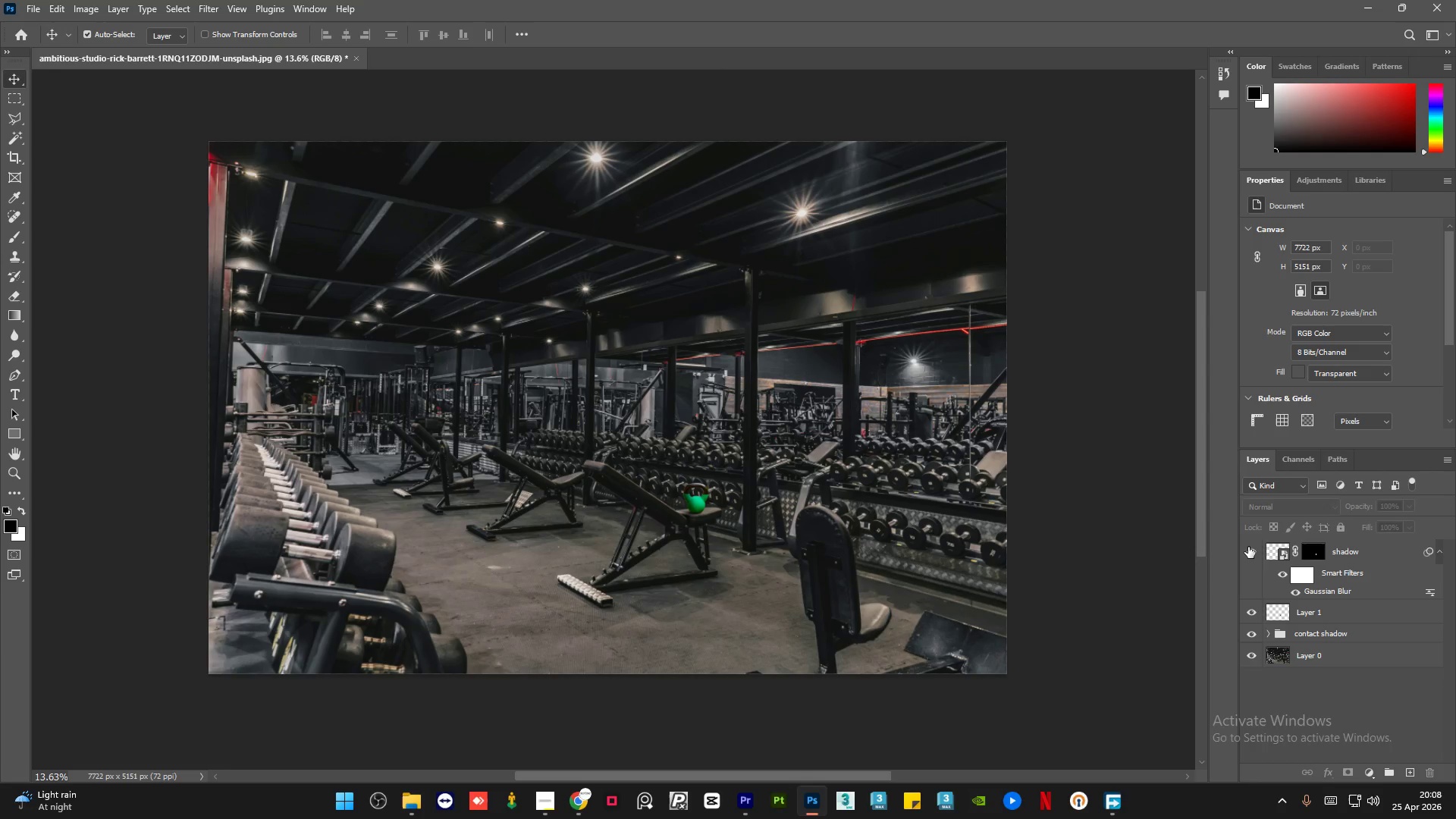 
scroll: coordinate [639, 452], scroll_direction: down, amount: 14.0
 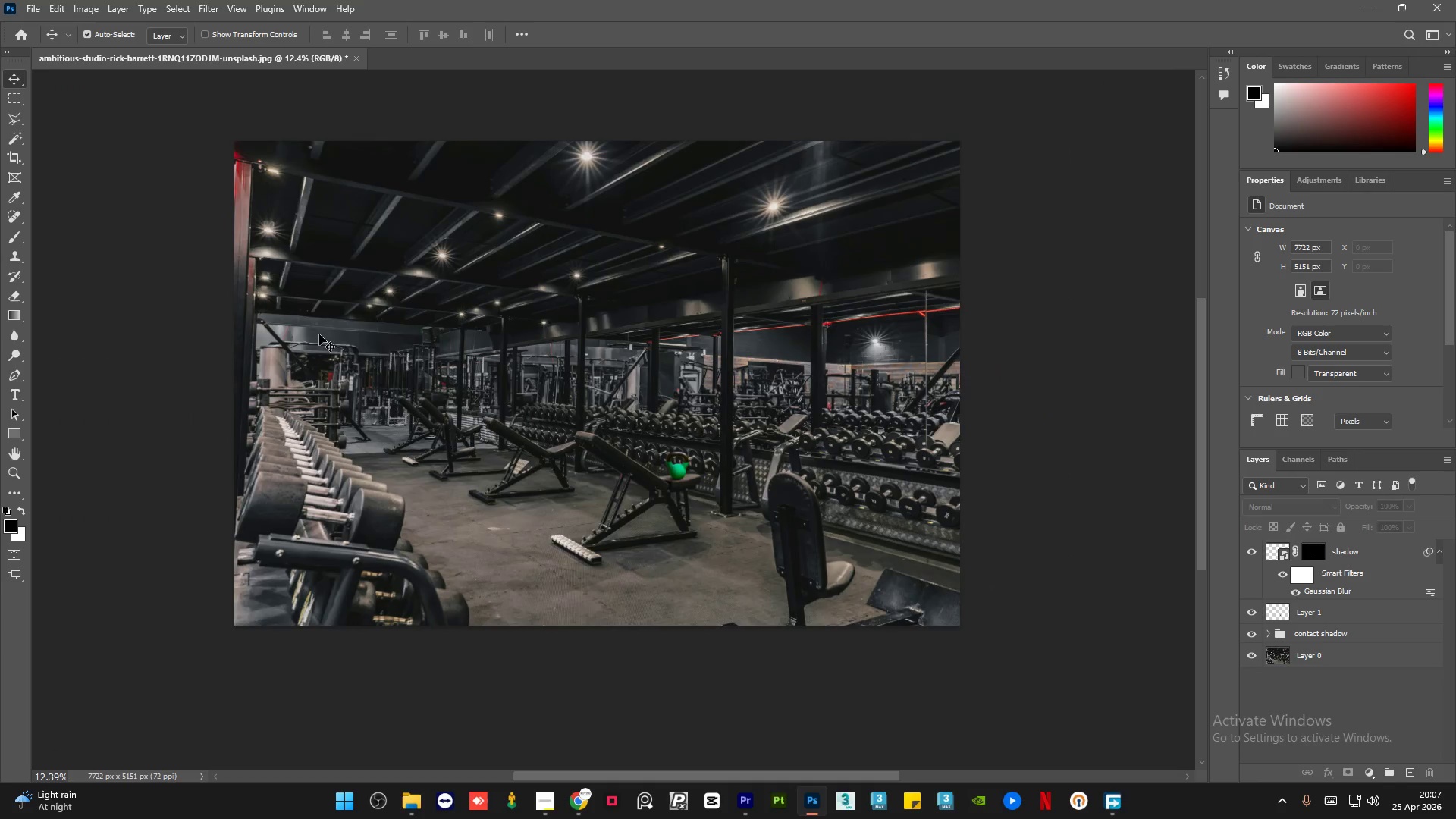 
scroll: coordinate [496, 406], scroll_direction: up, amount: 3.0
 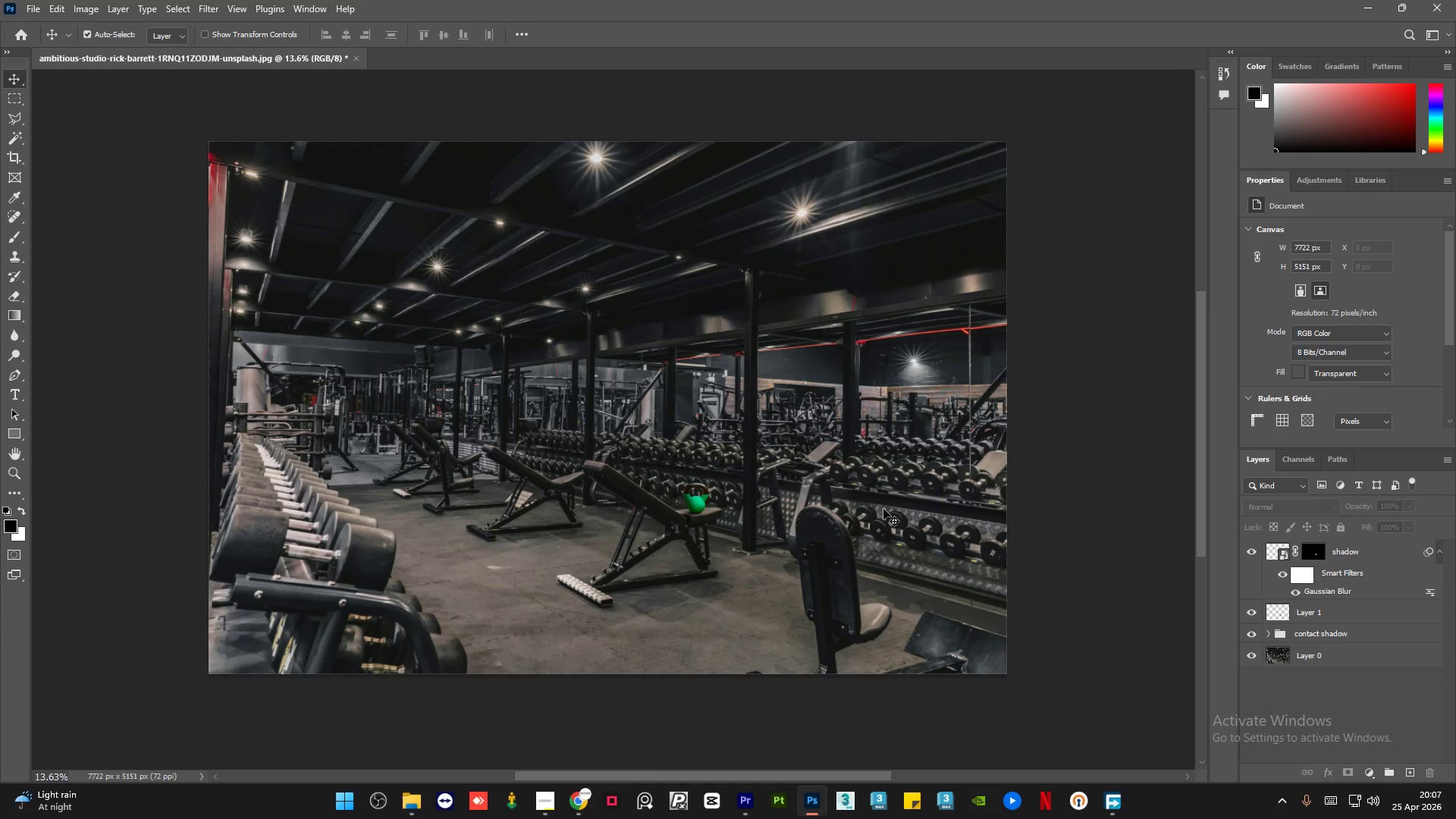 
wait(70.88)
 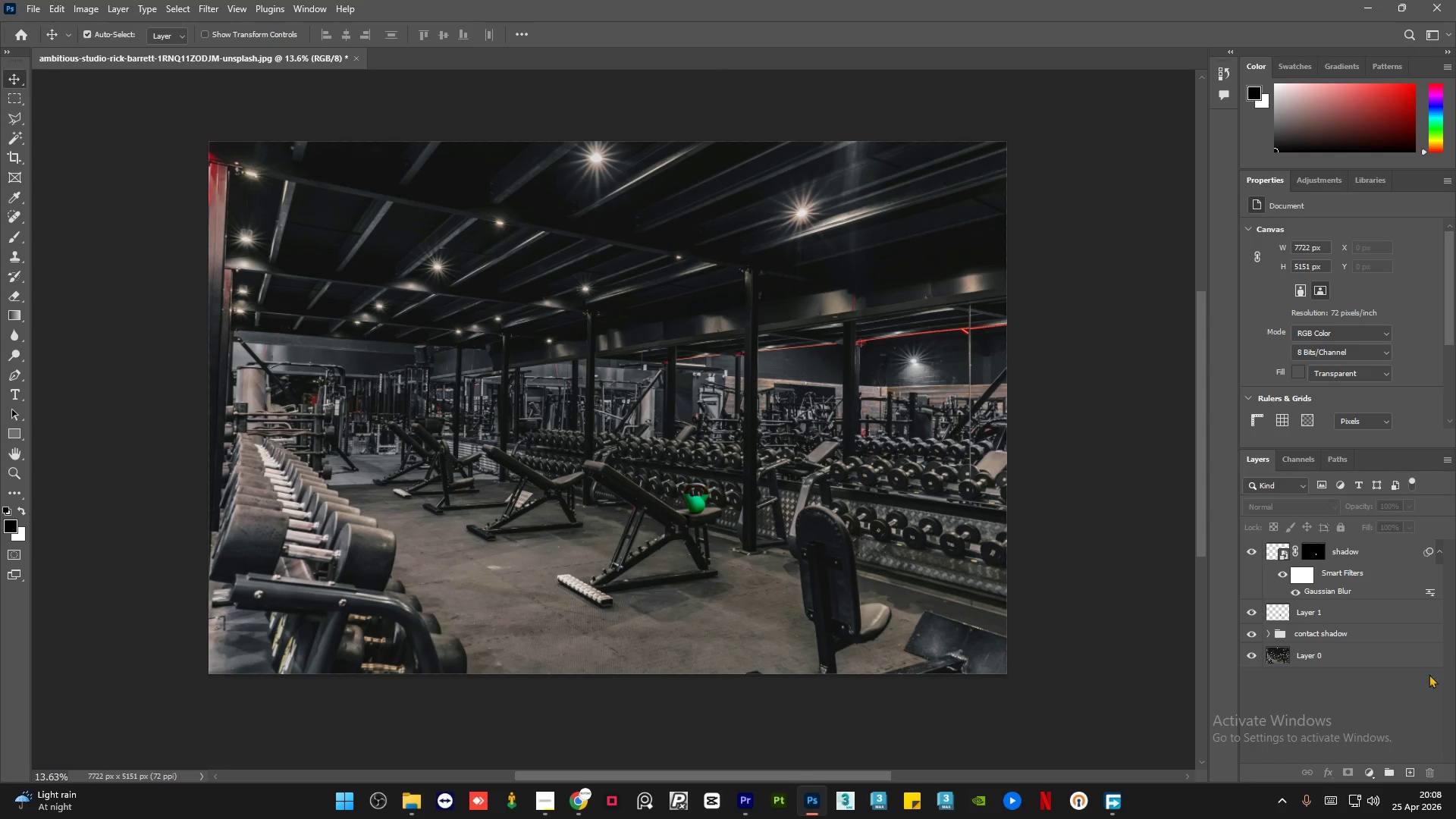 
left_click([1378, 560])
 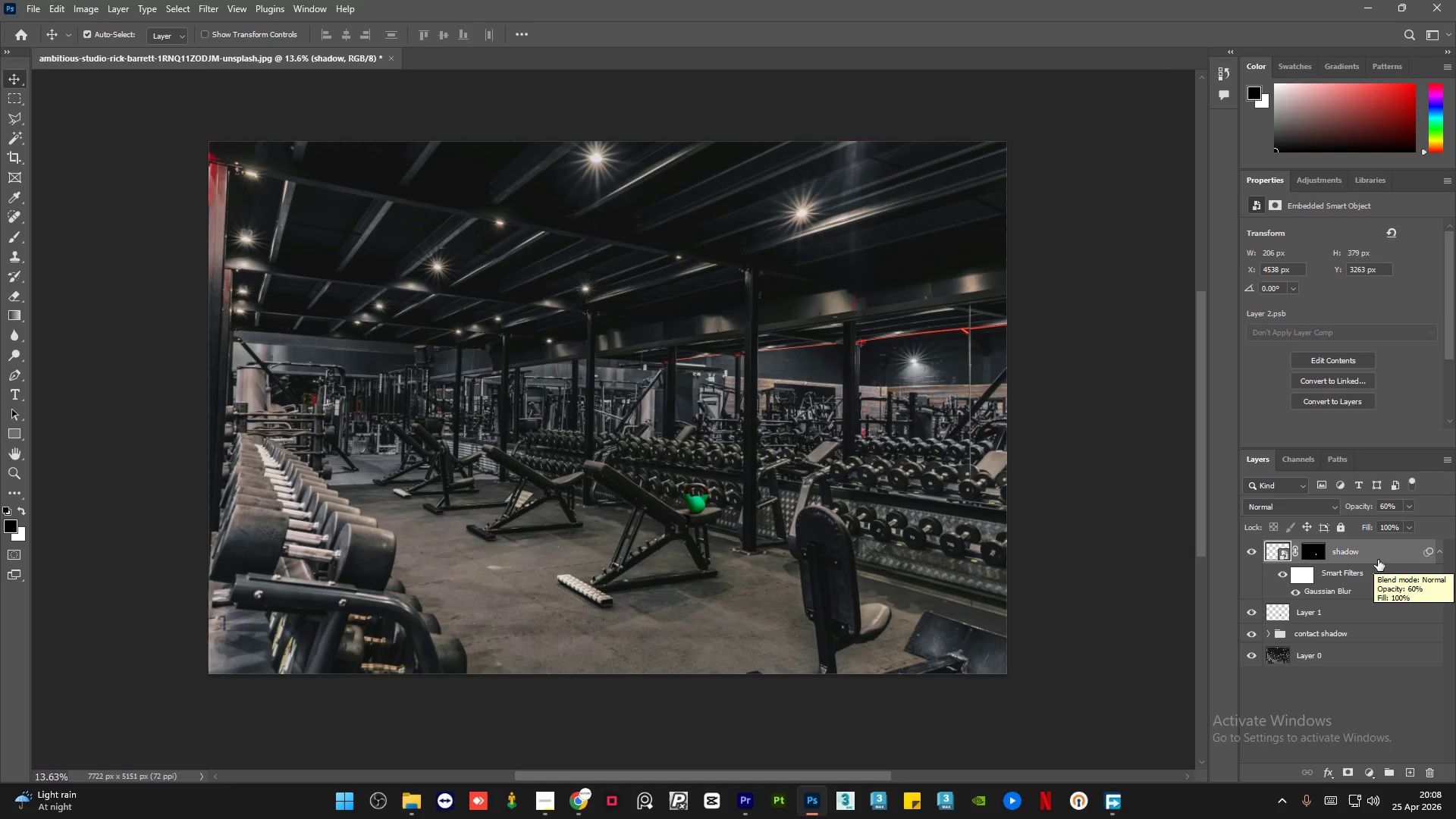 
scroll: coordinate [865, 488], scroll_direction: none, amount: 0.0
 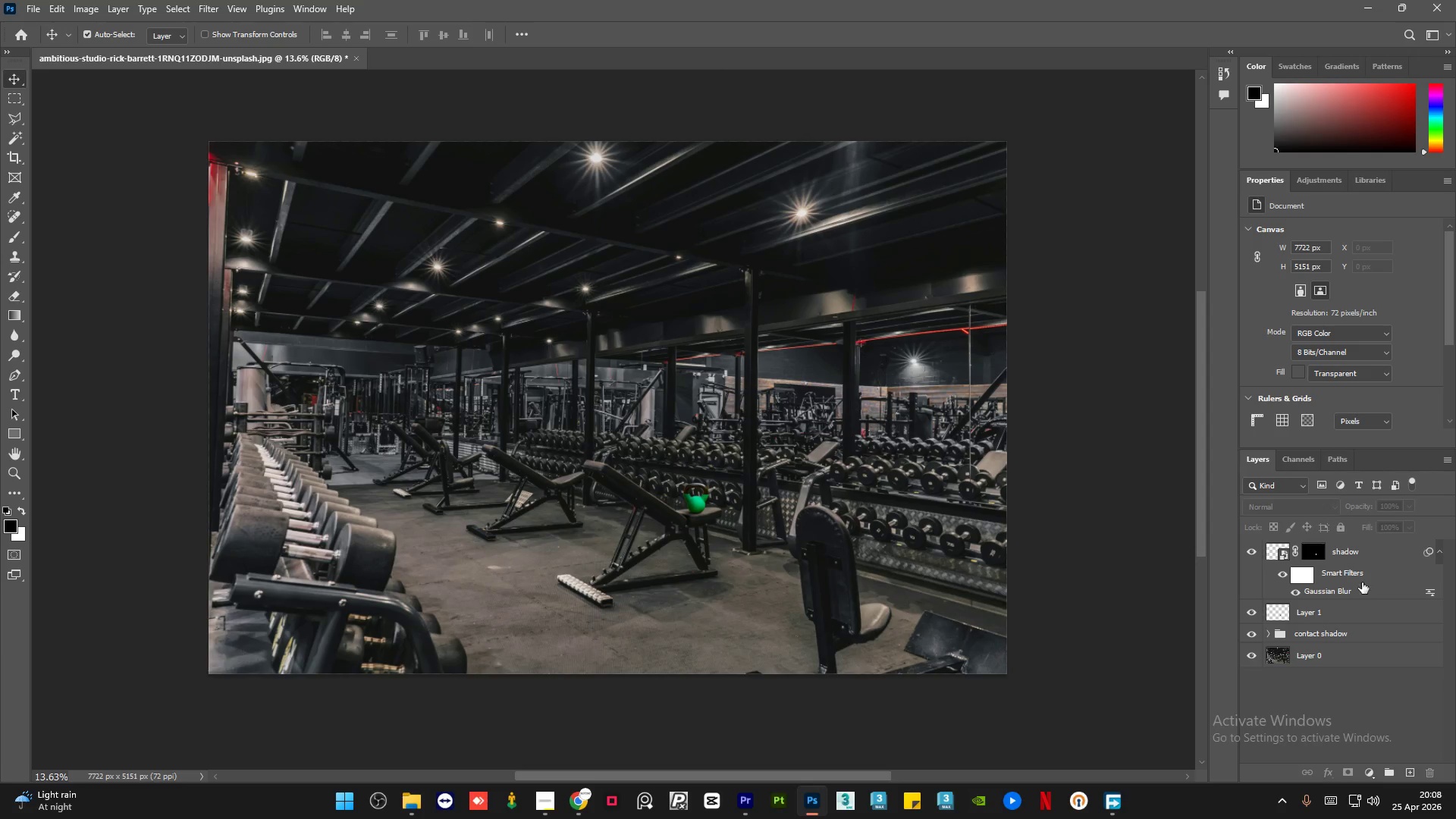 
mouse_move([1365, 543])
 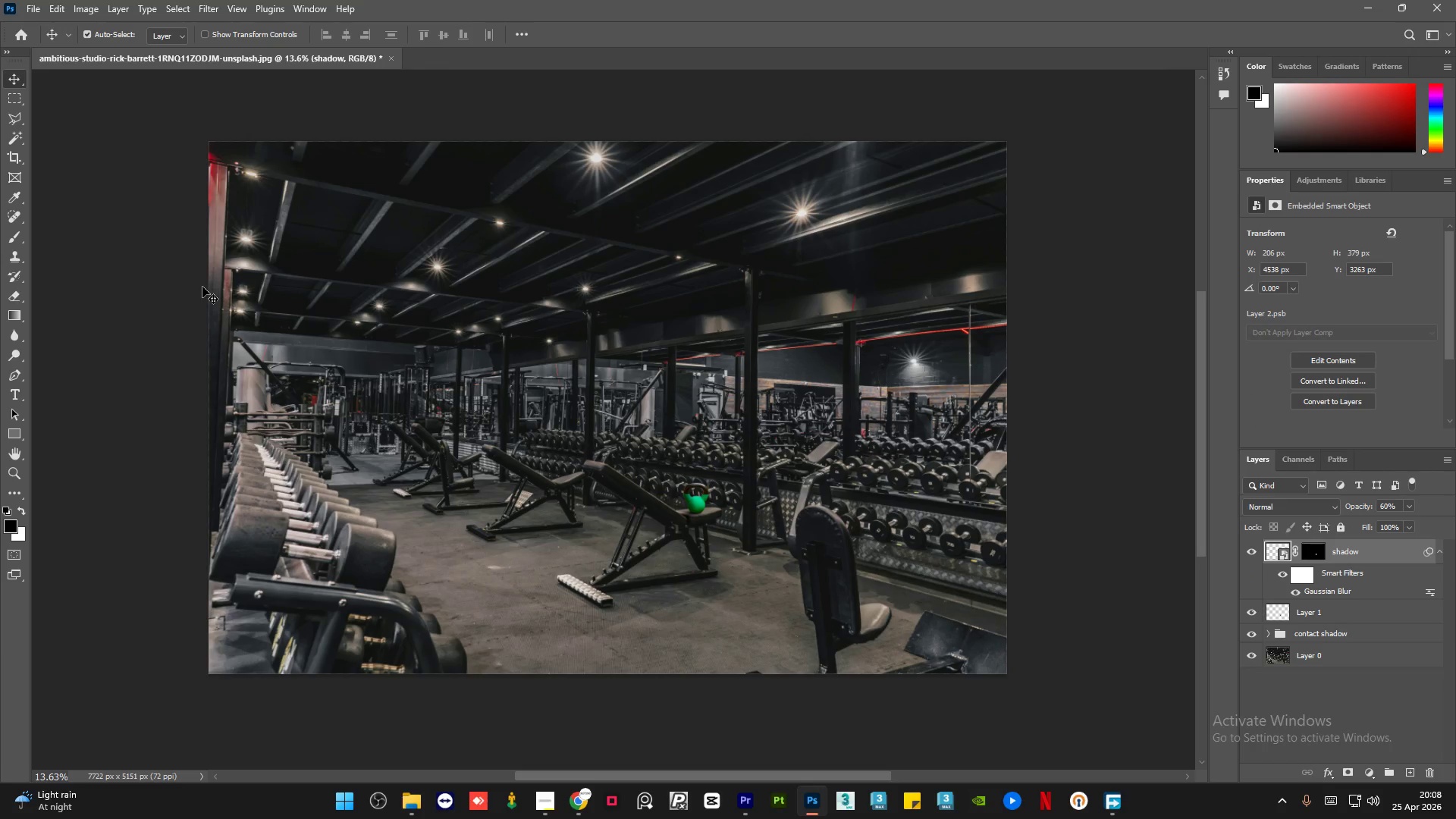 
left_click([162, 297])
 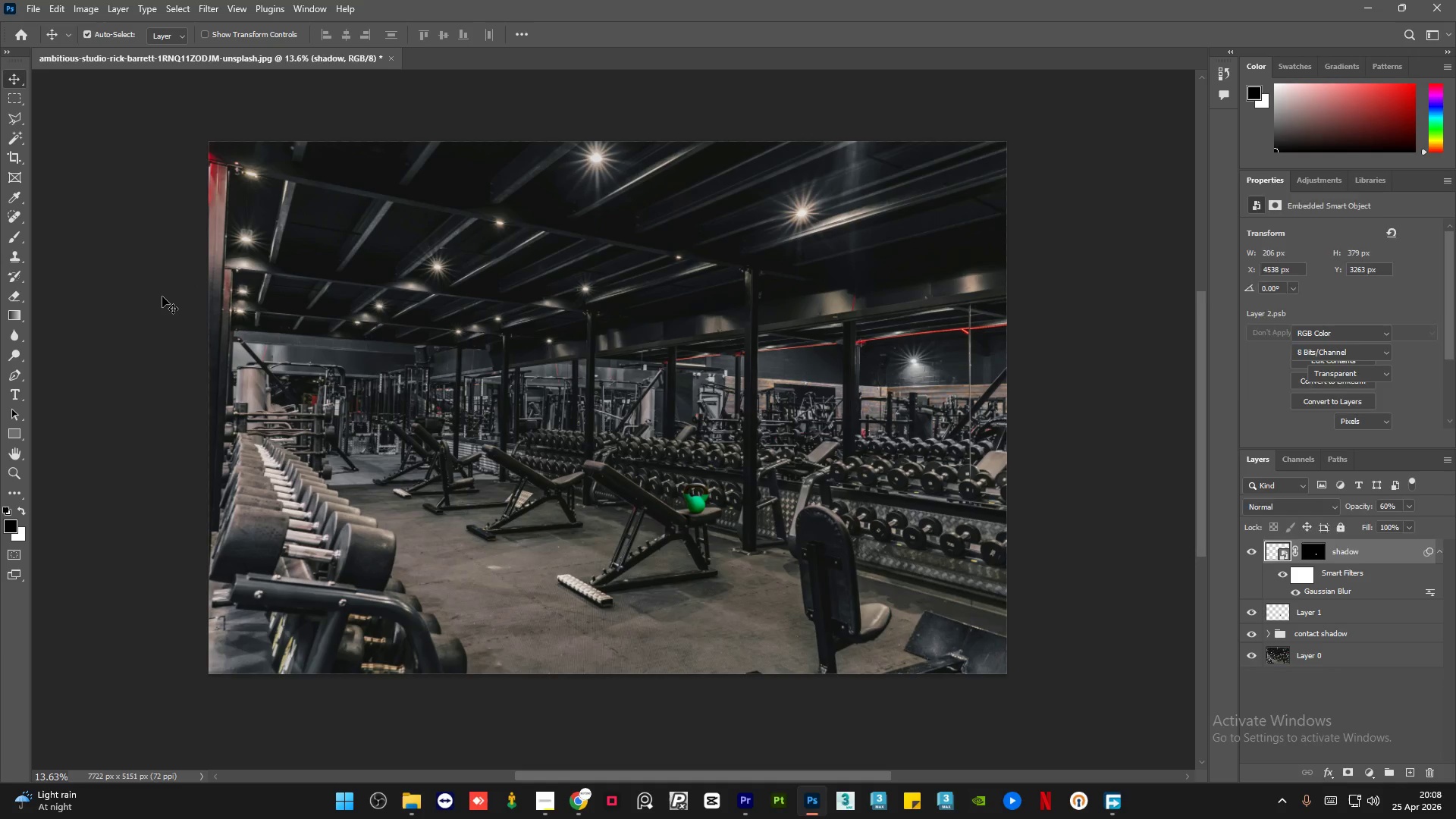 
key(Control+S)
 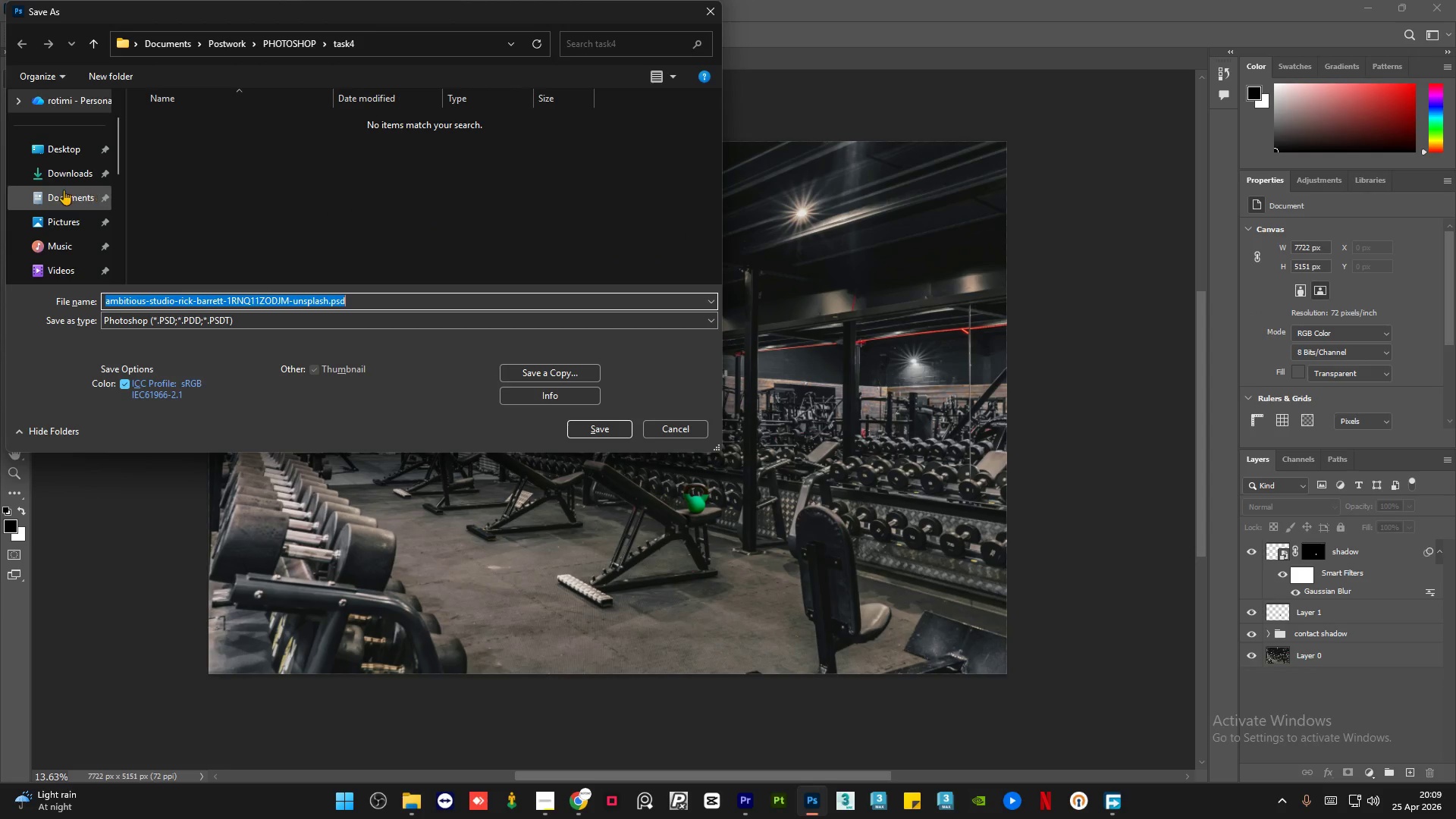 
wait(5.41)
 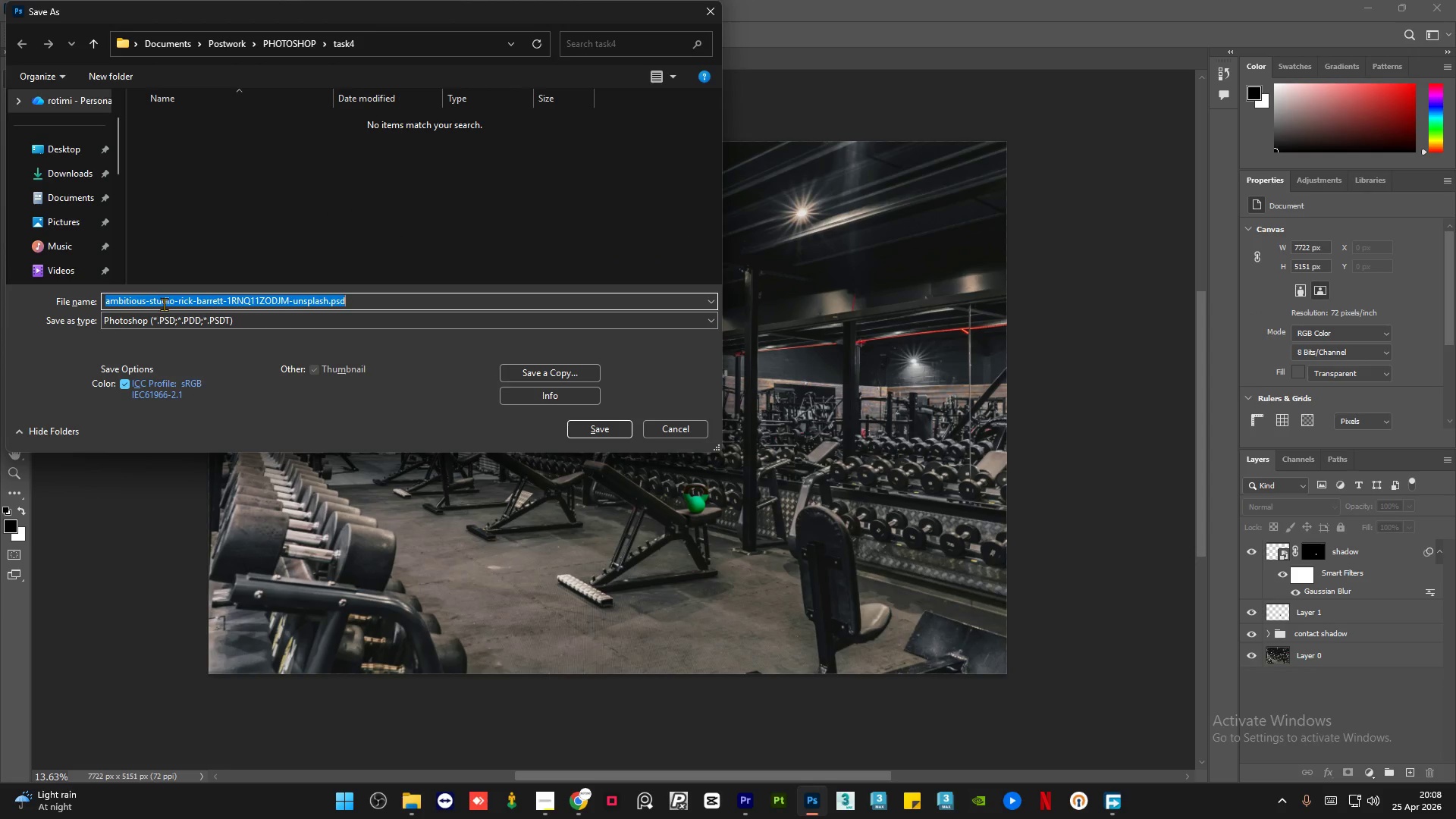 
left_click([69, 203])
 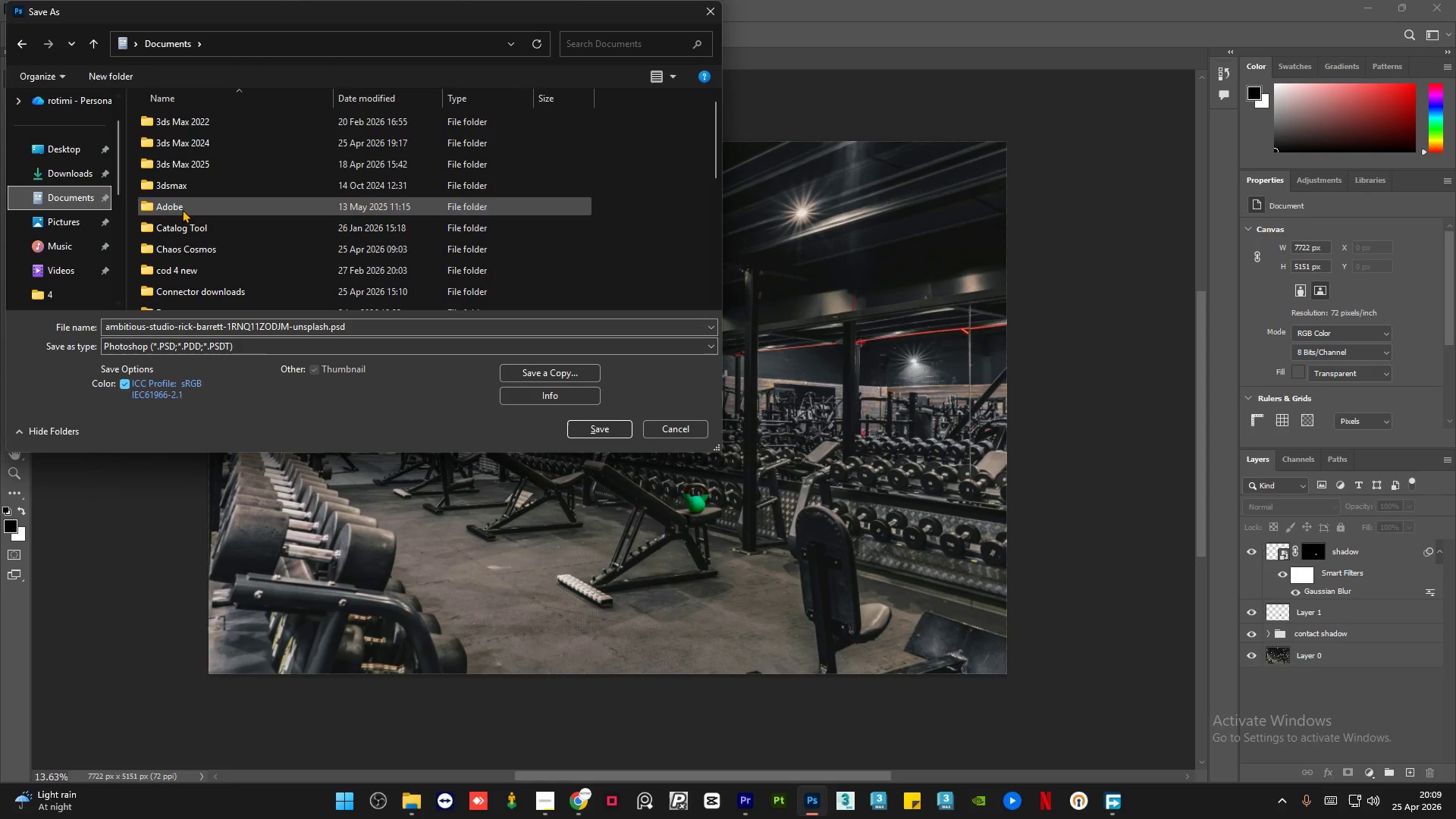 
left_click([211, 182])
 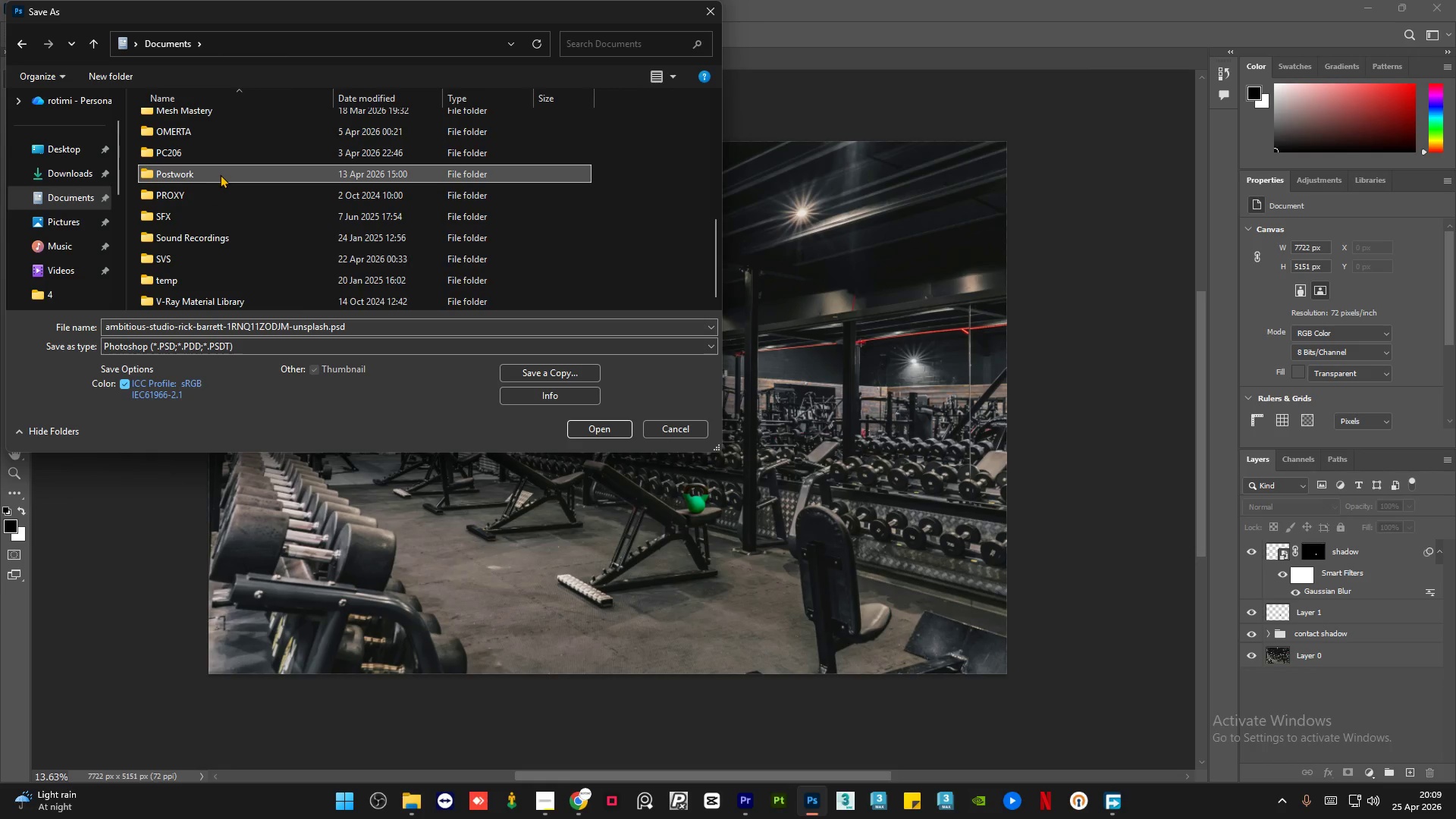 
triple_click([220, 174])
 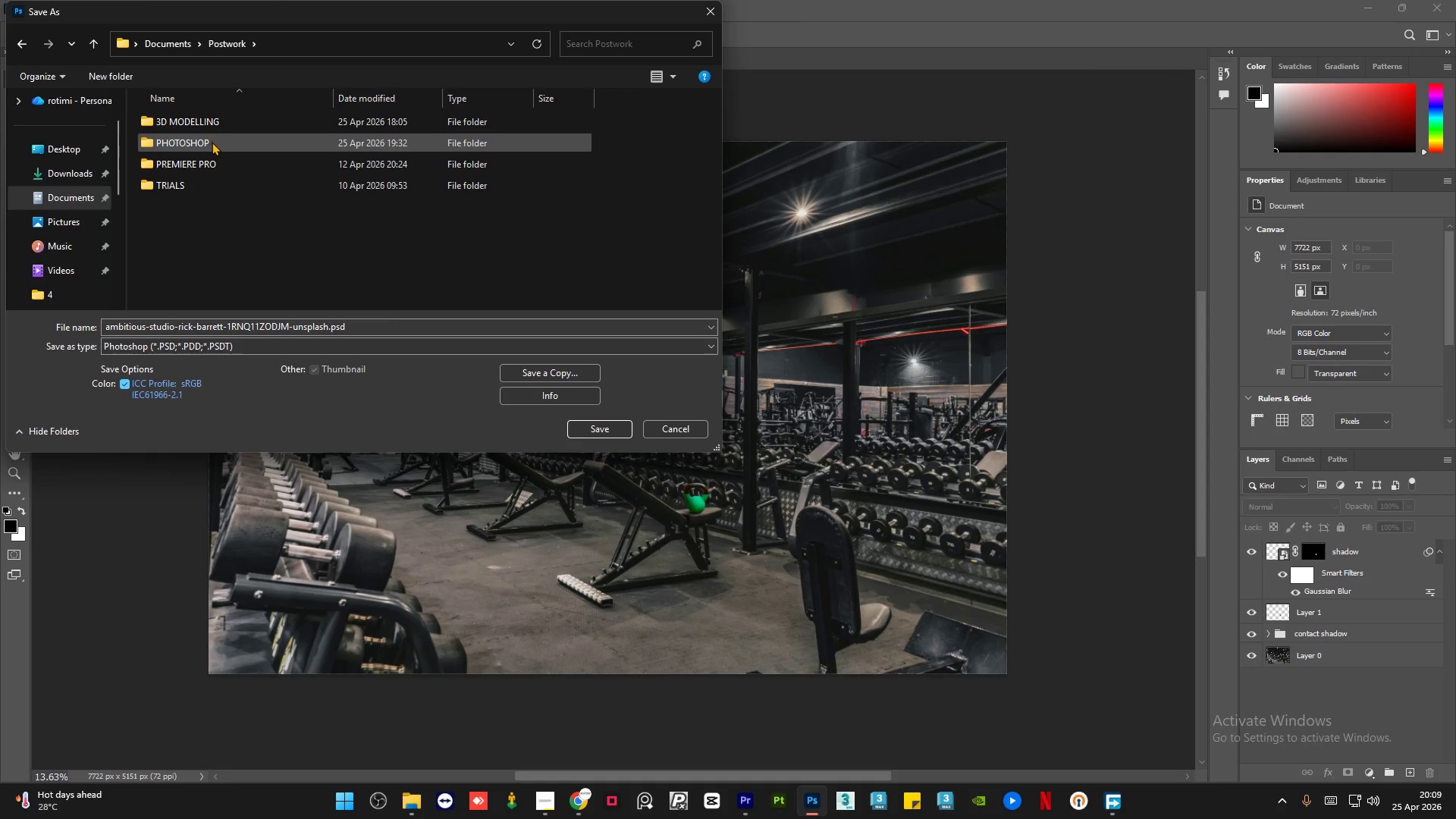 
scroll: coordinate [226, 220], scroll_direction: down, amount: 5.0
 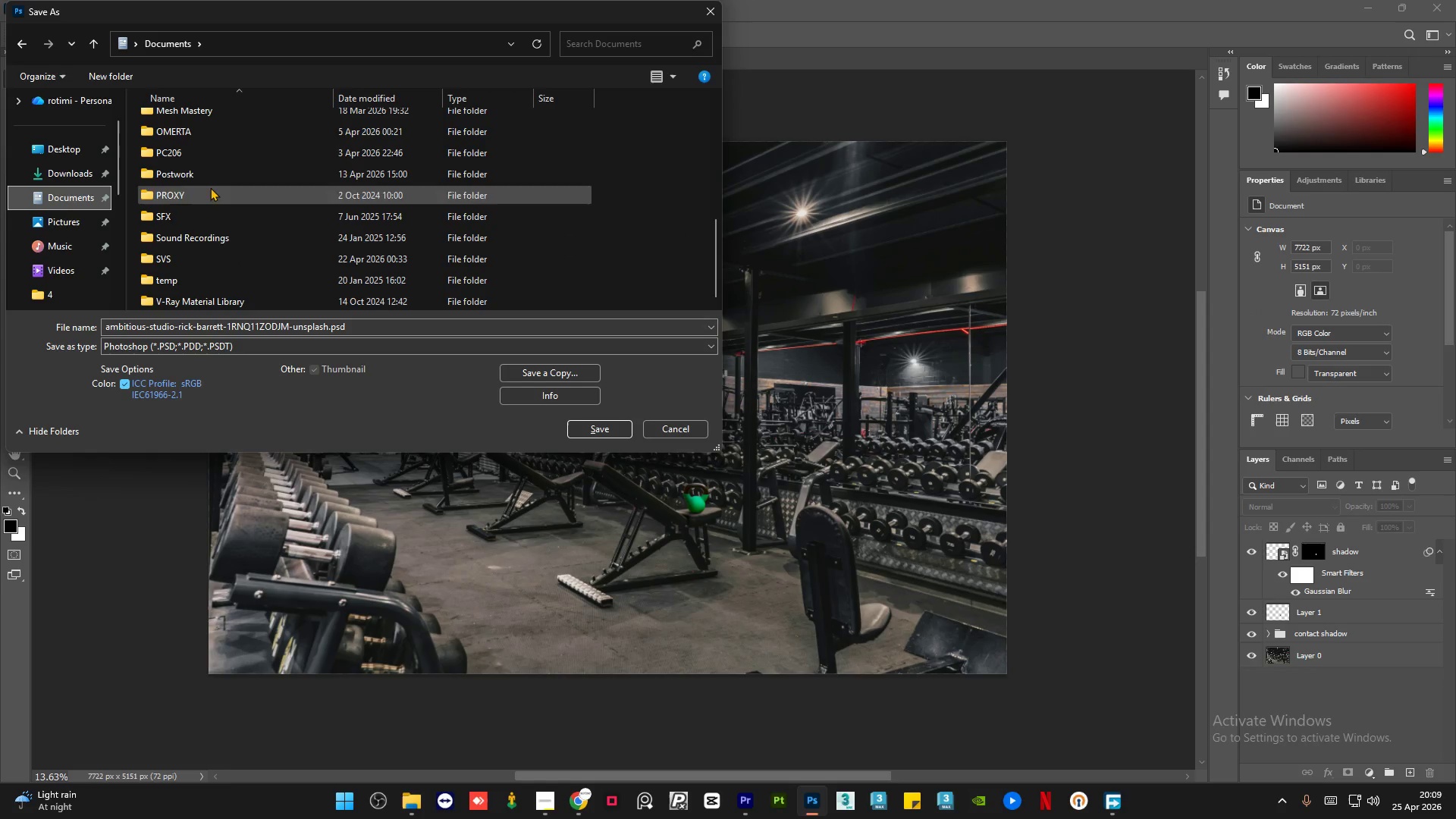 
mouse_move([212, 199])
 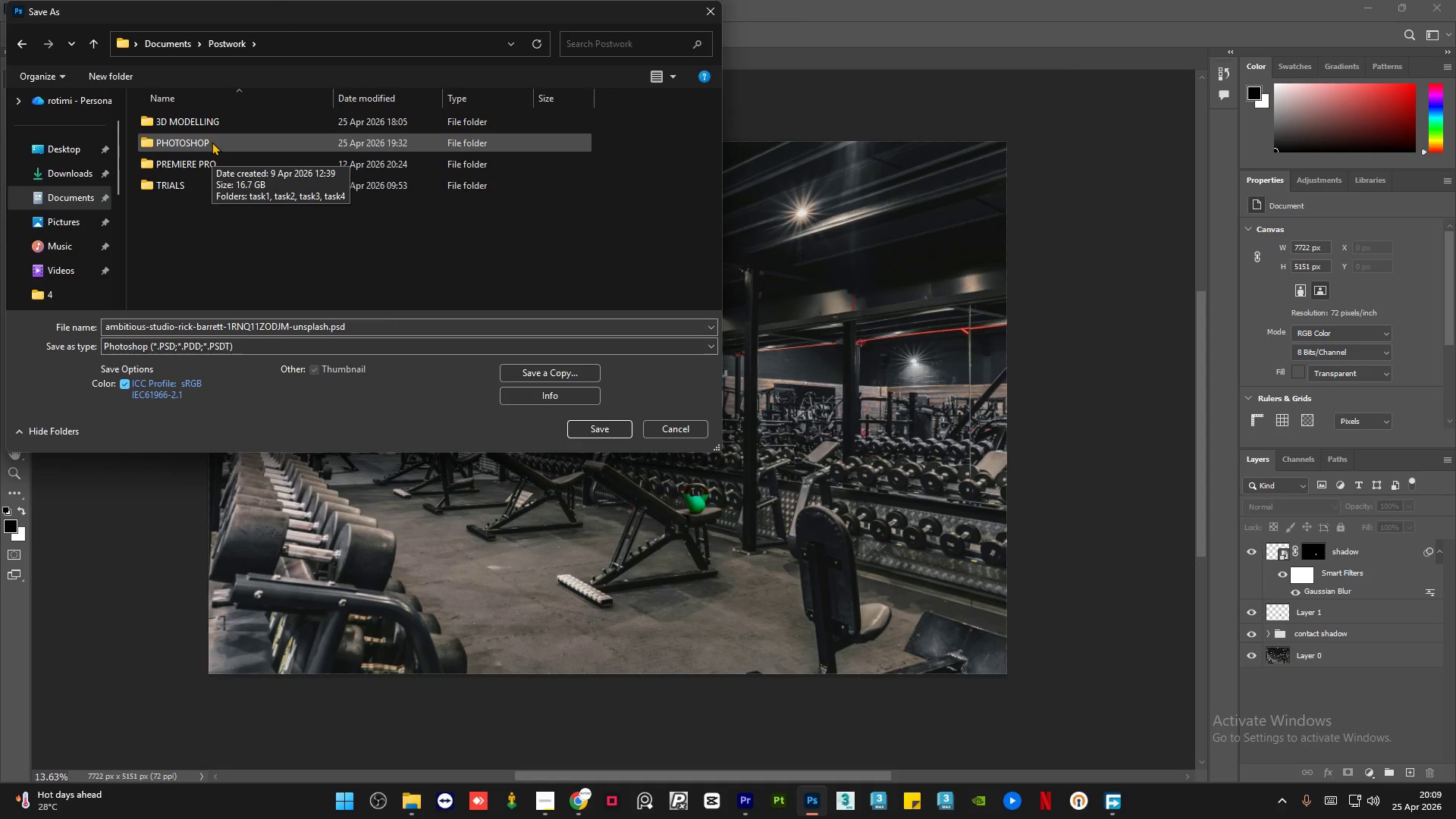 
double_click([212, 142])
 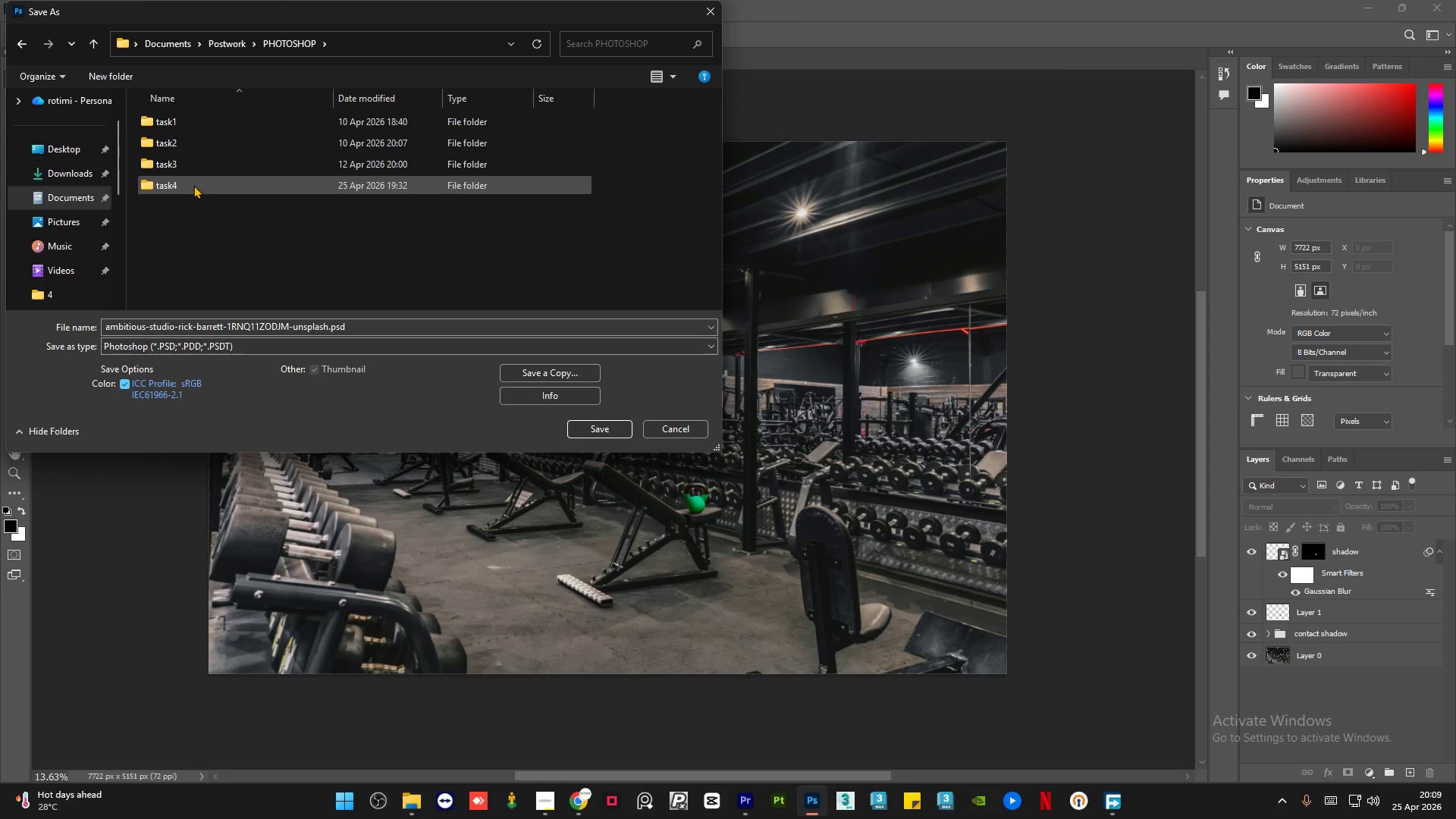 
double_click([193, 185])
 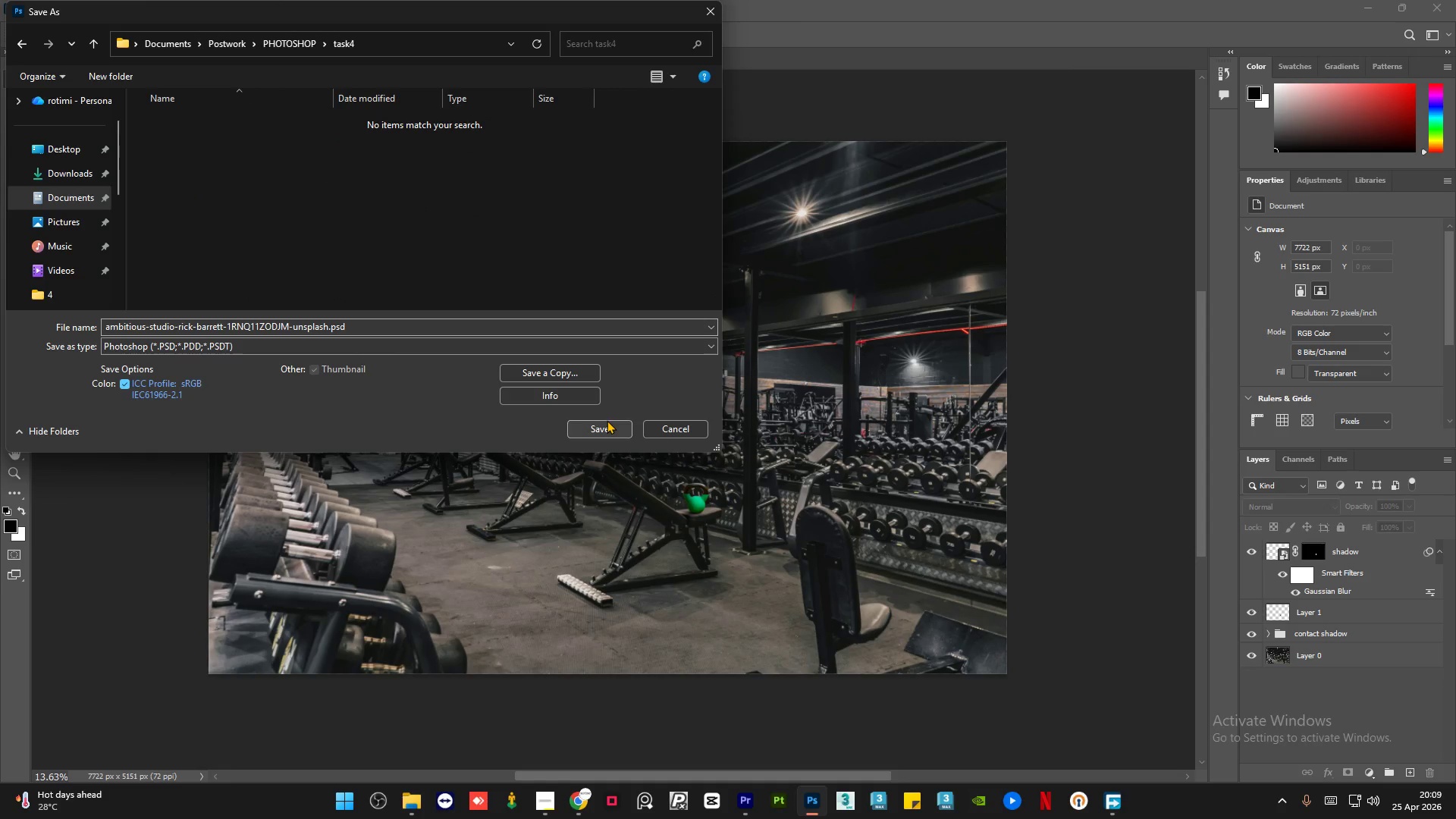 
left_click([608, 424])
 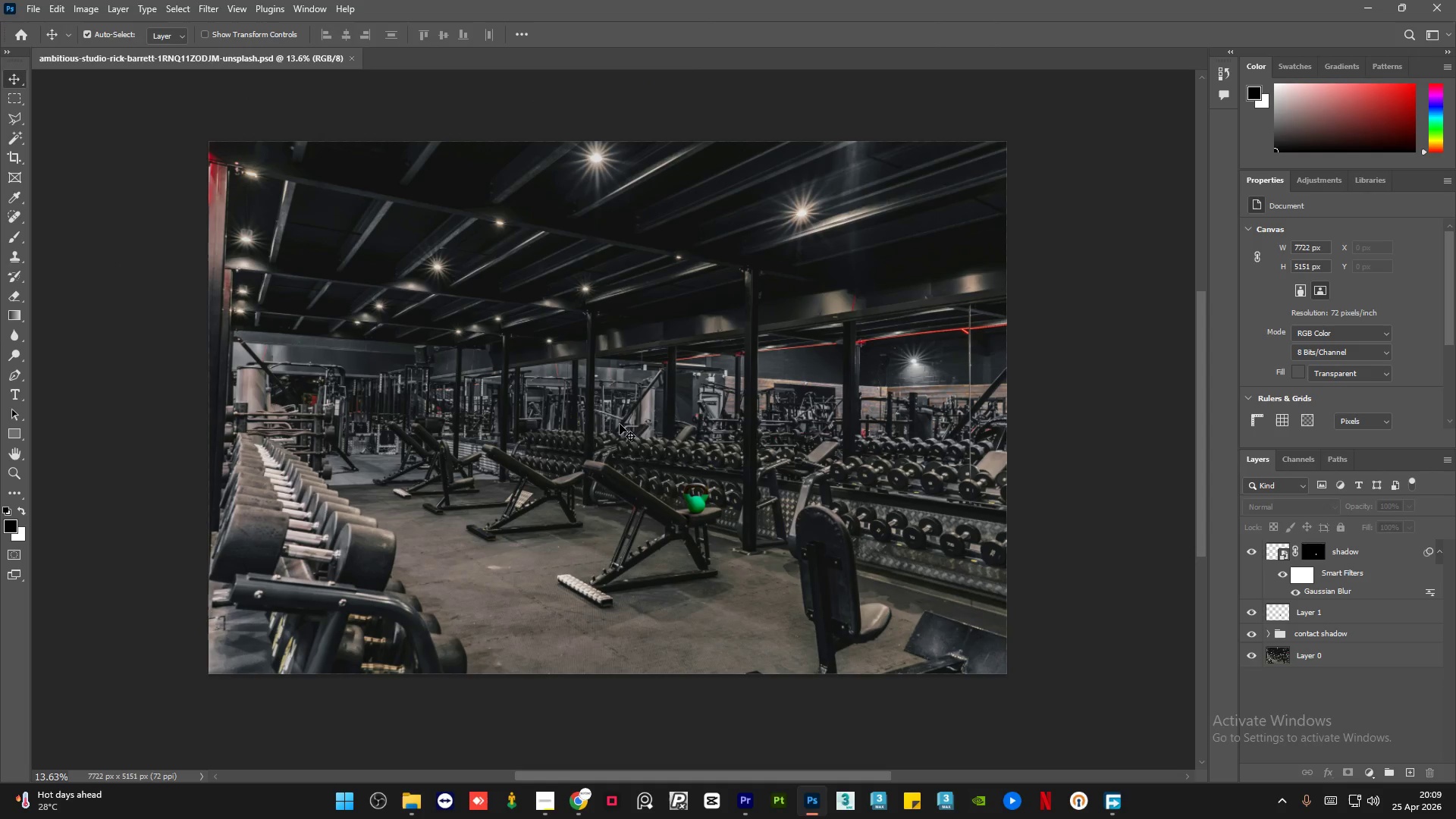 
left_click([1123, 588])
 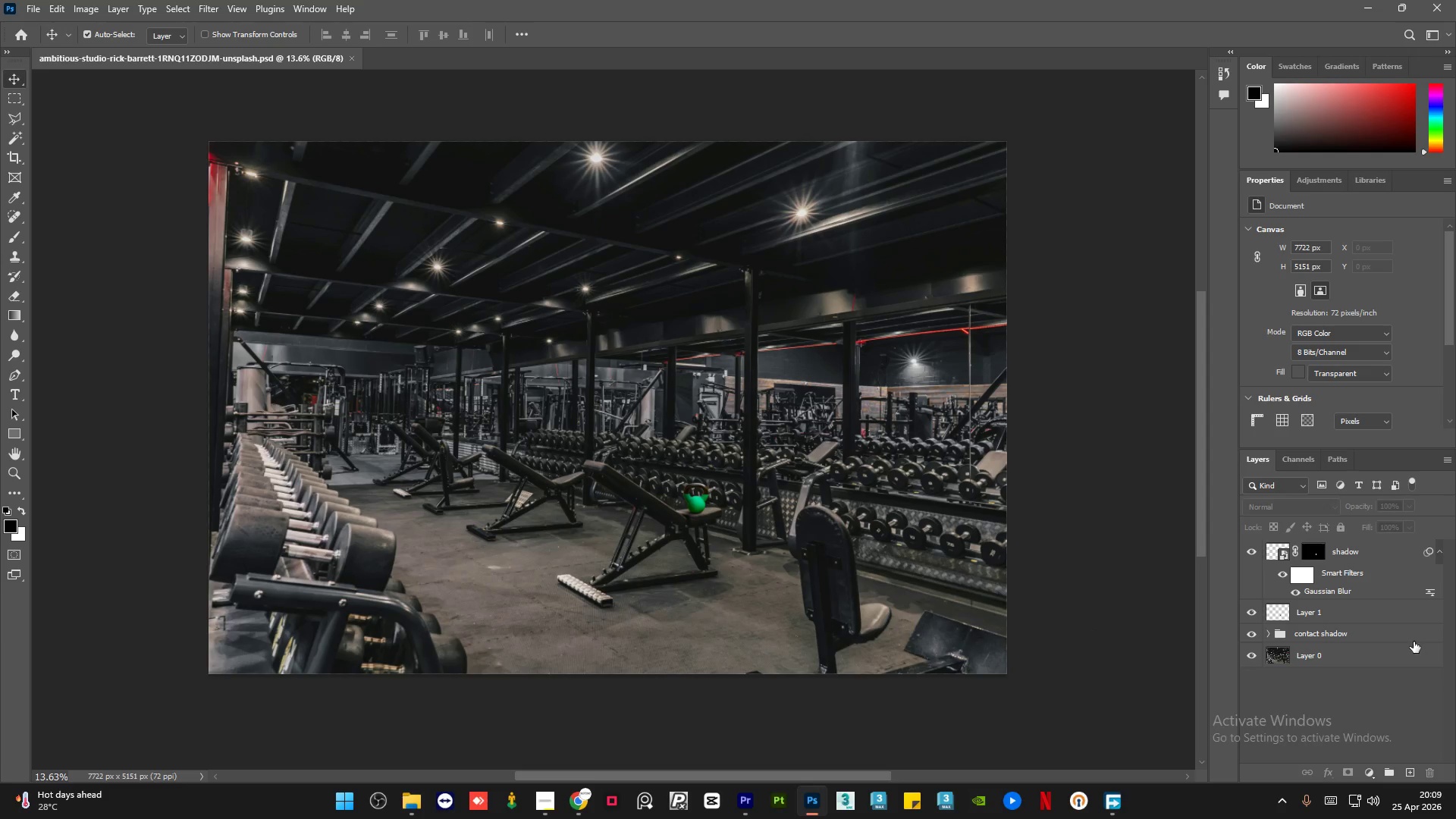 
left_click([1365, 606])
 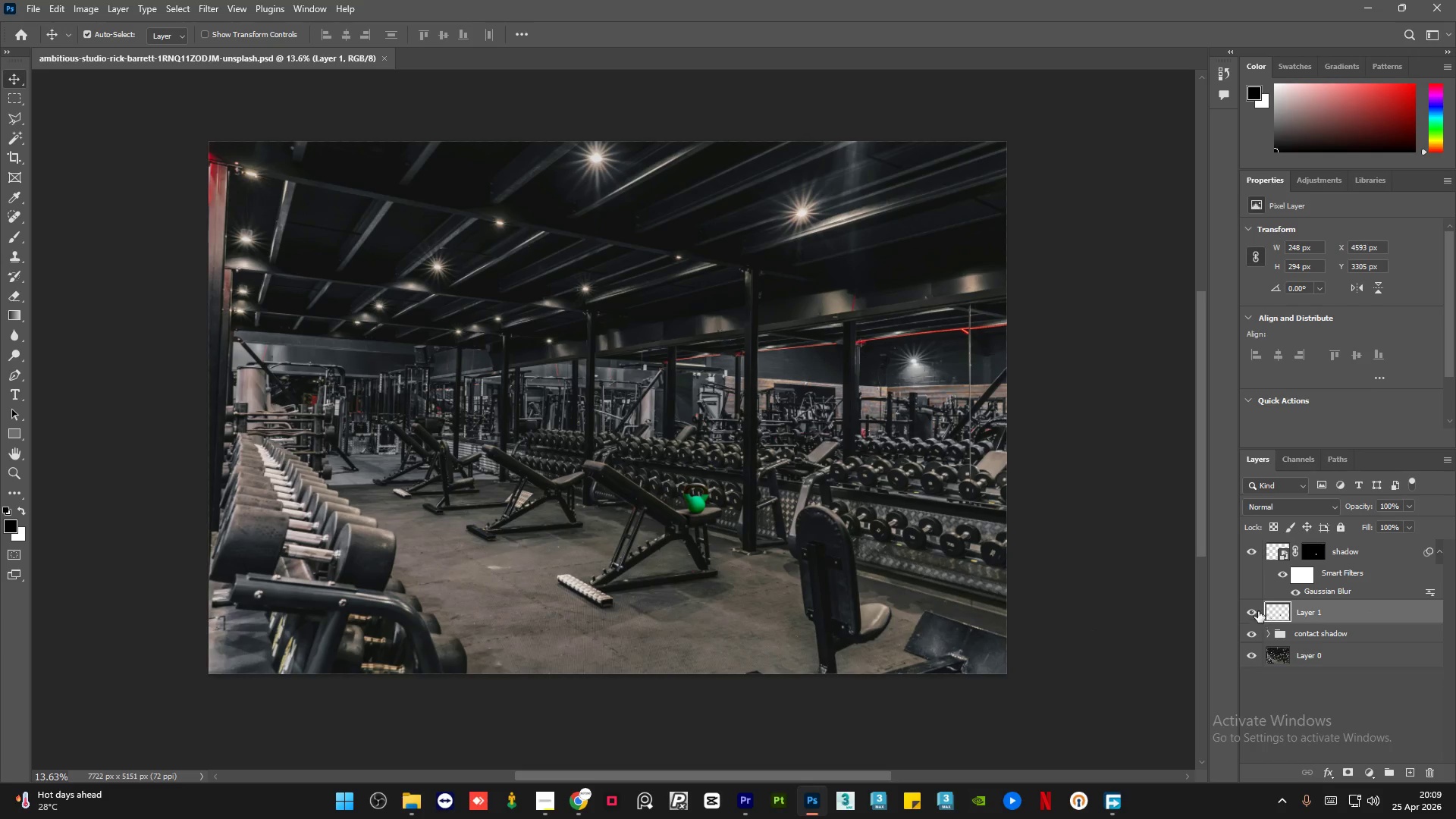 
left_click([1254, 608])
 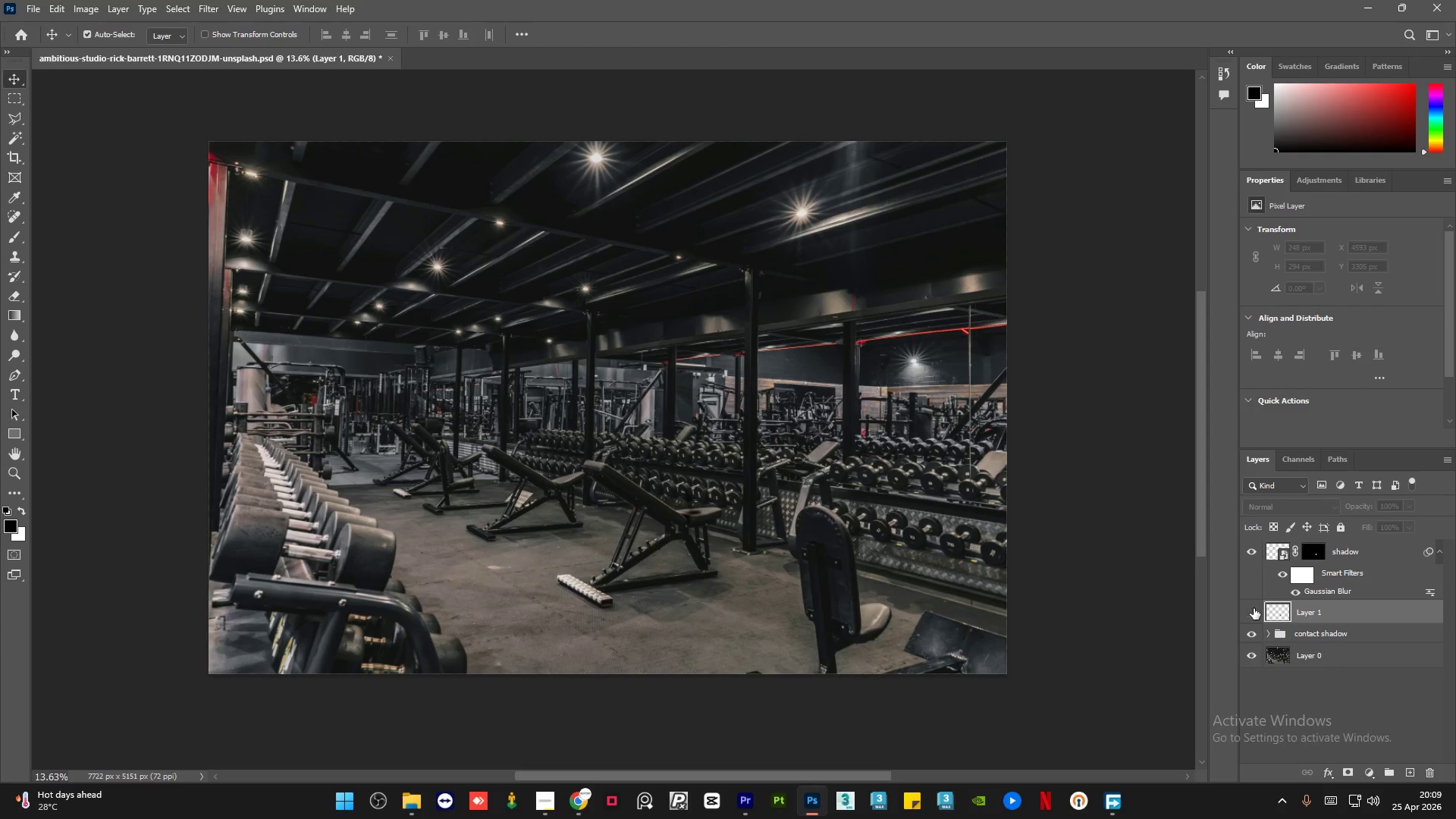 
double_click([1254, 608])
 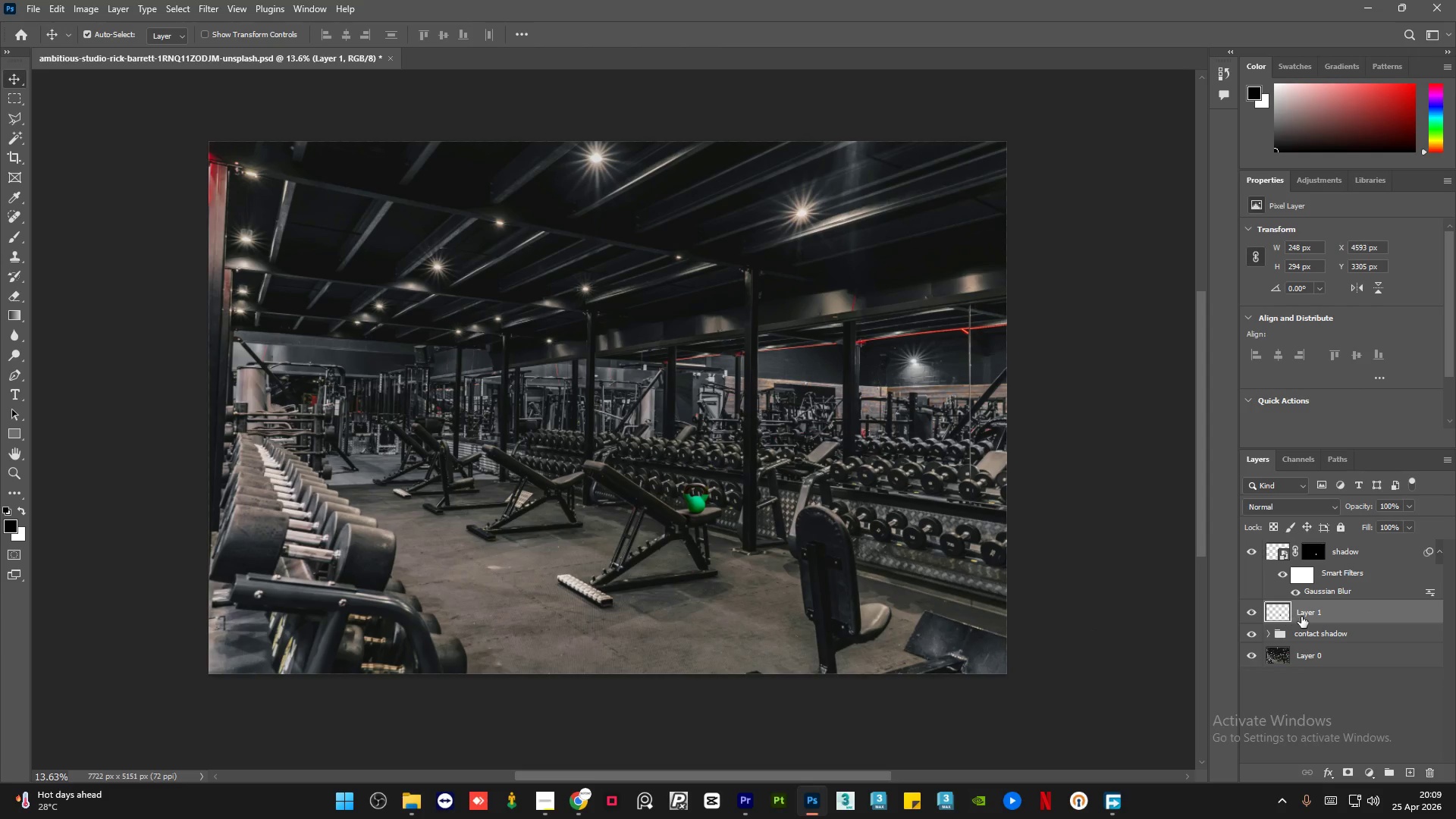 
left_click([1303, 616])
 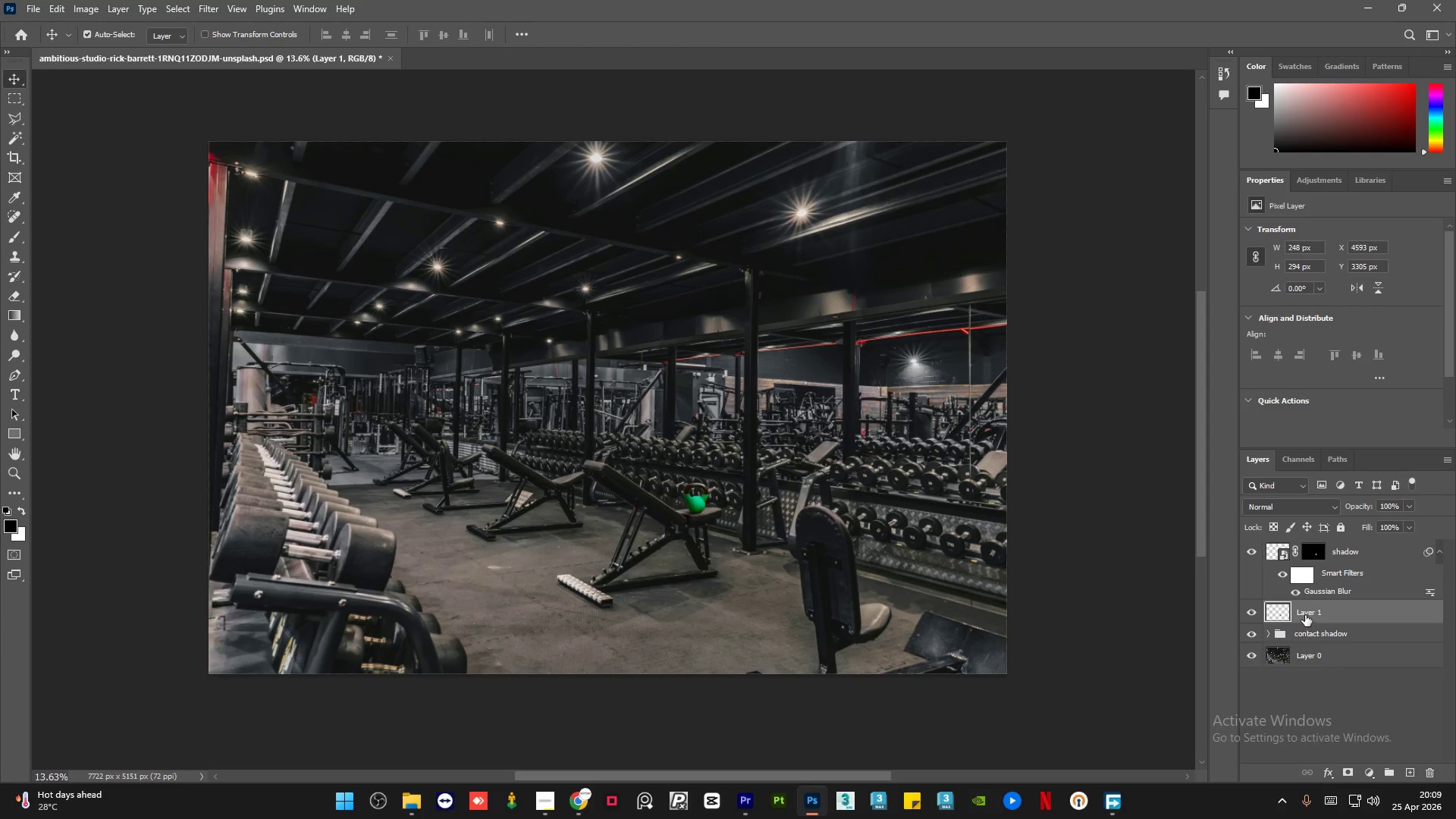 
double_click([1305, 615])
 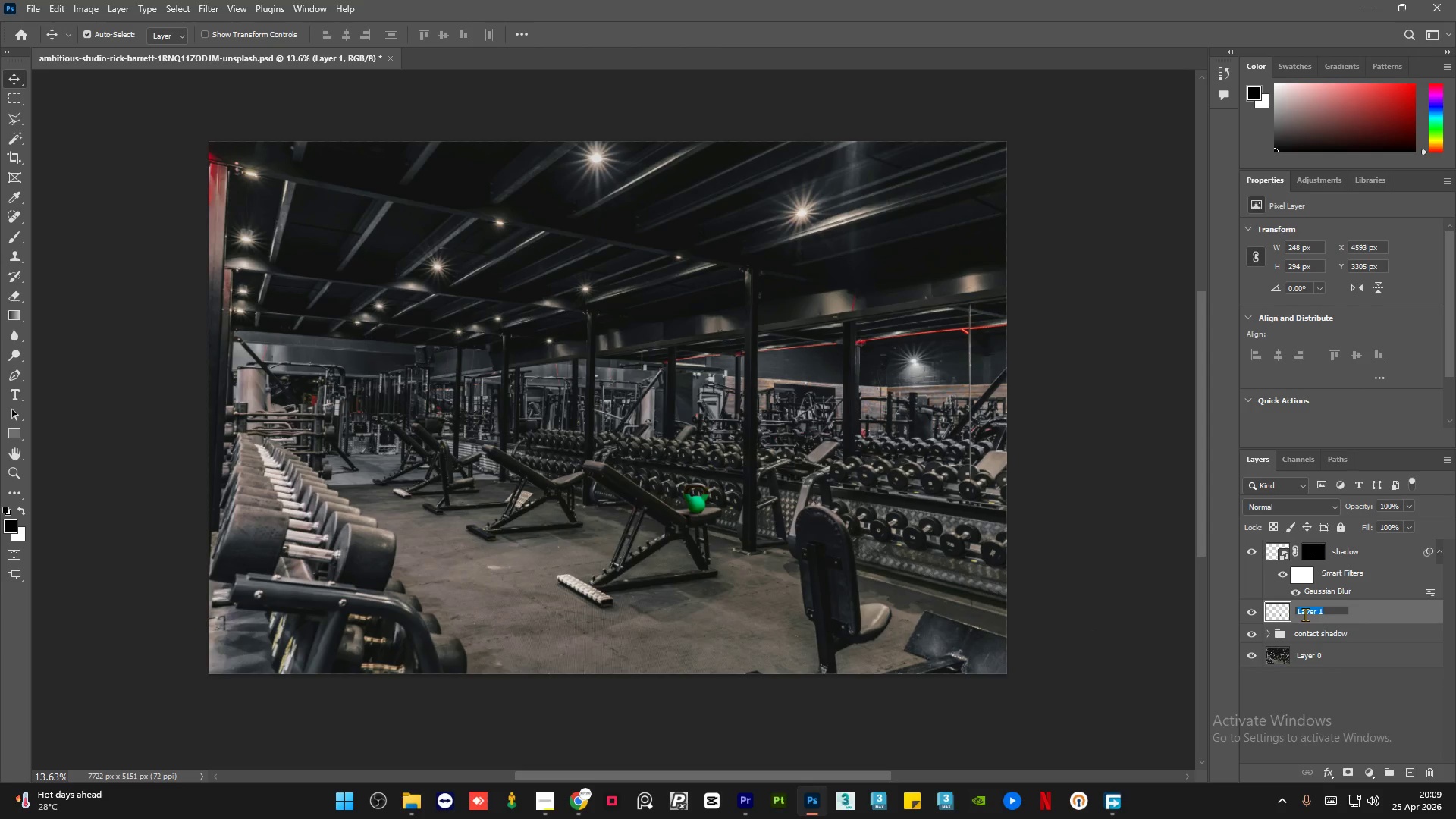 
type(kettle bell)
 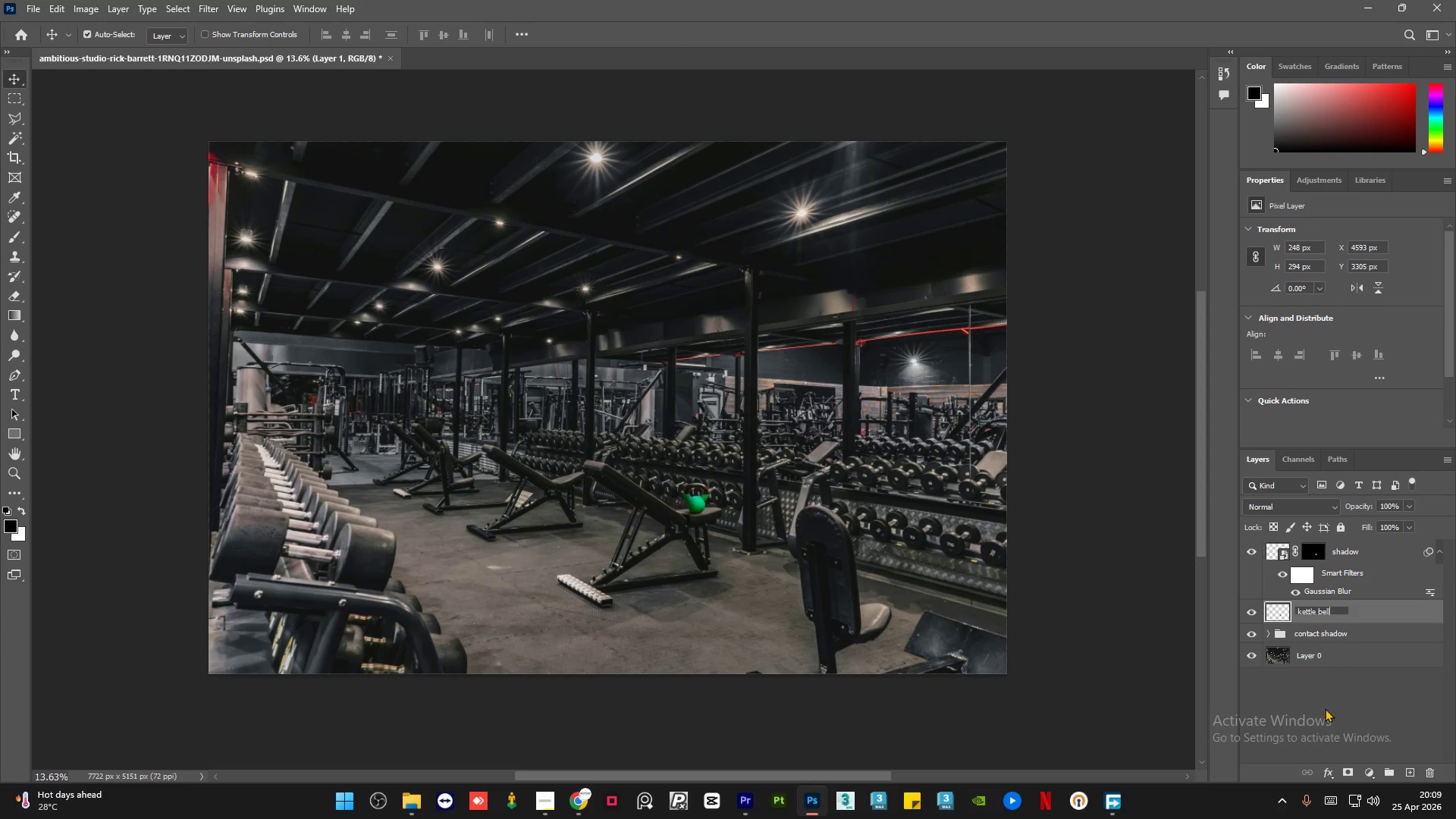 
left_click([1325, 708])
 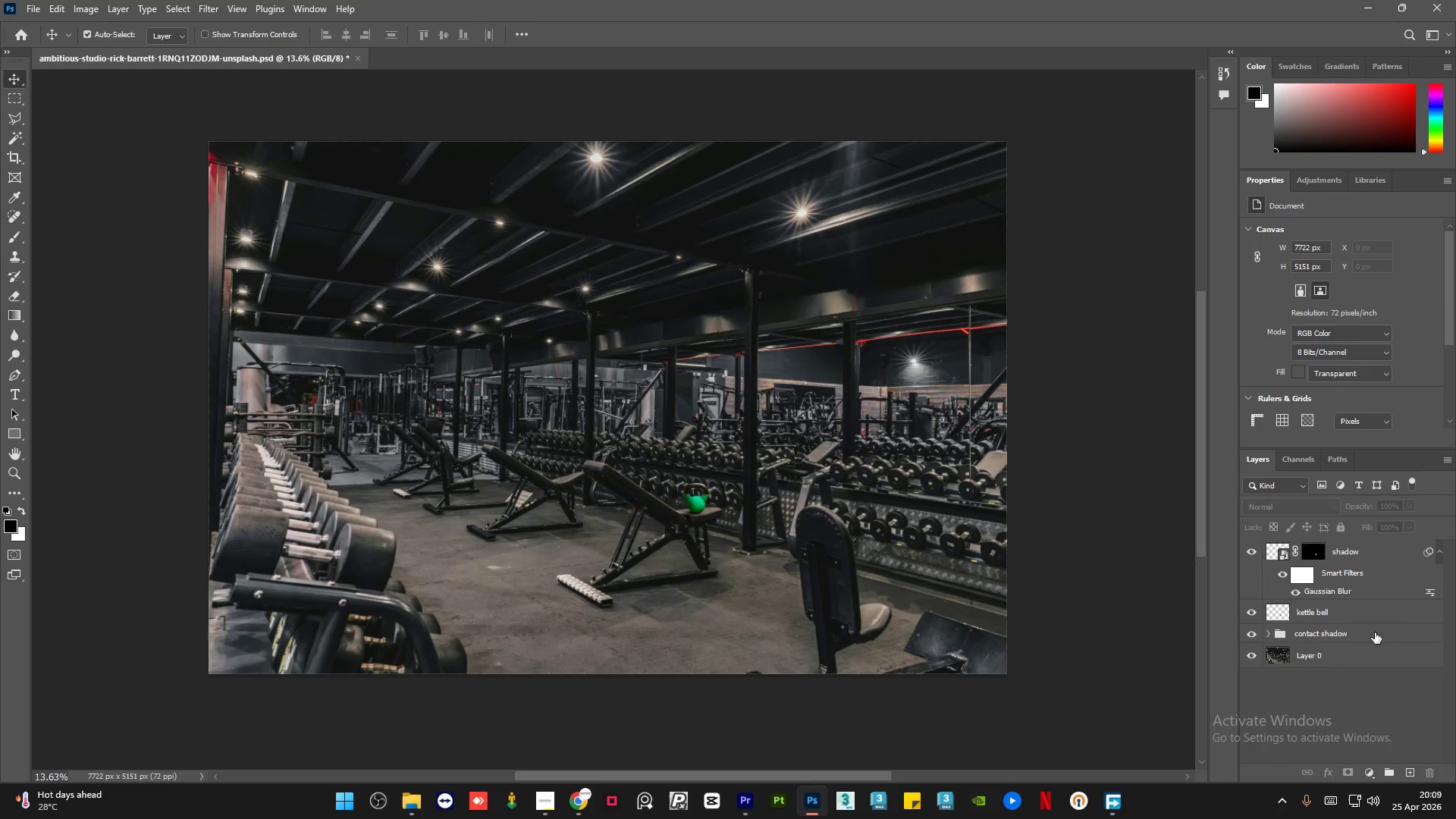 
left_click([1360, 617])
 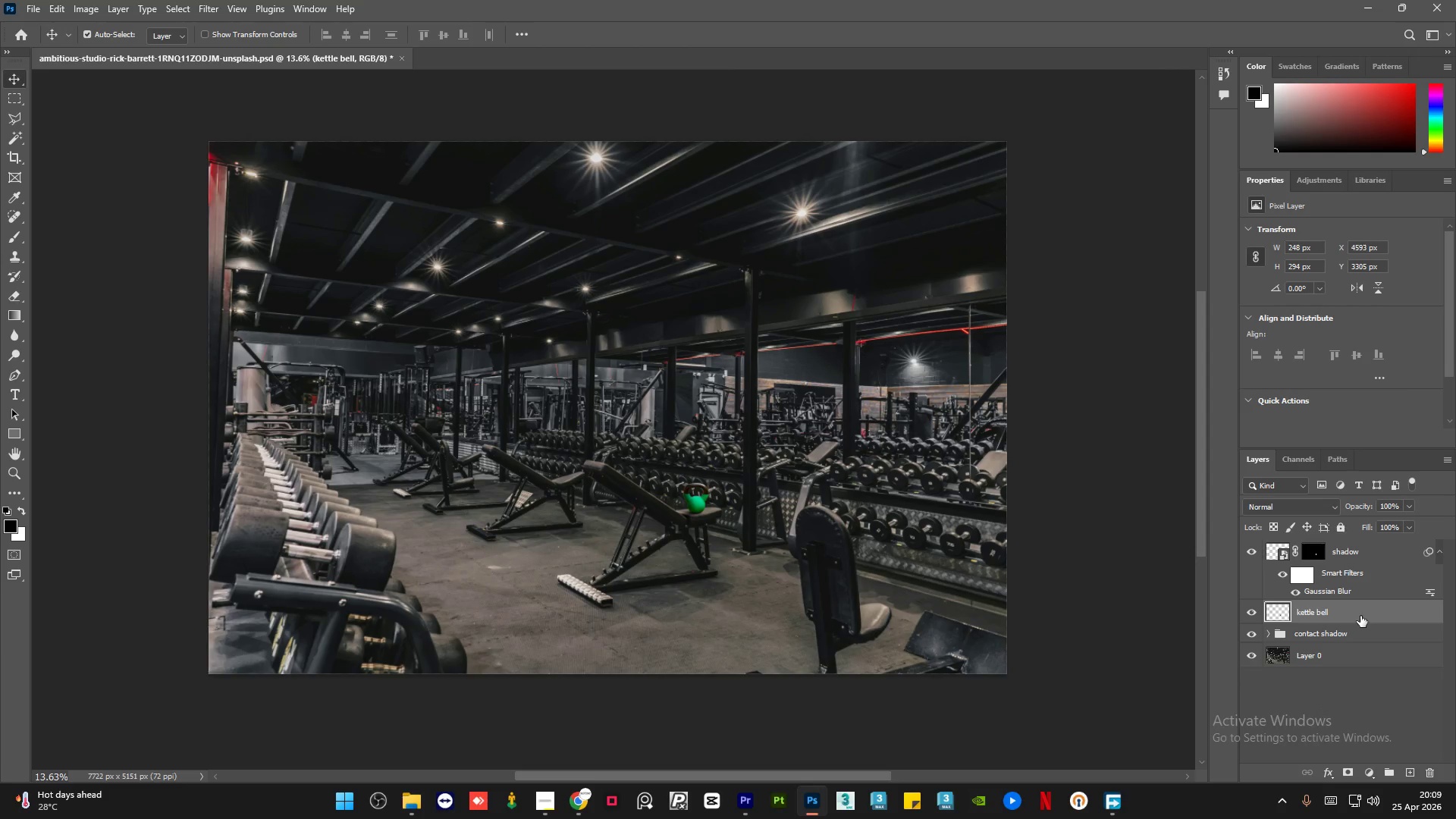 
hold_key(key=ControlLeft, duration=0.98)
 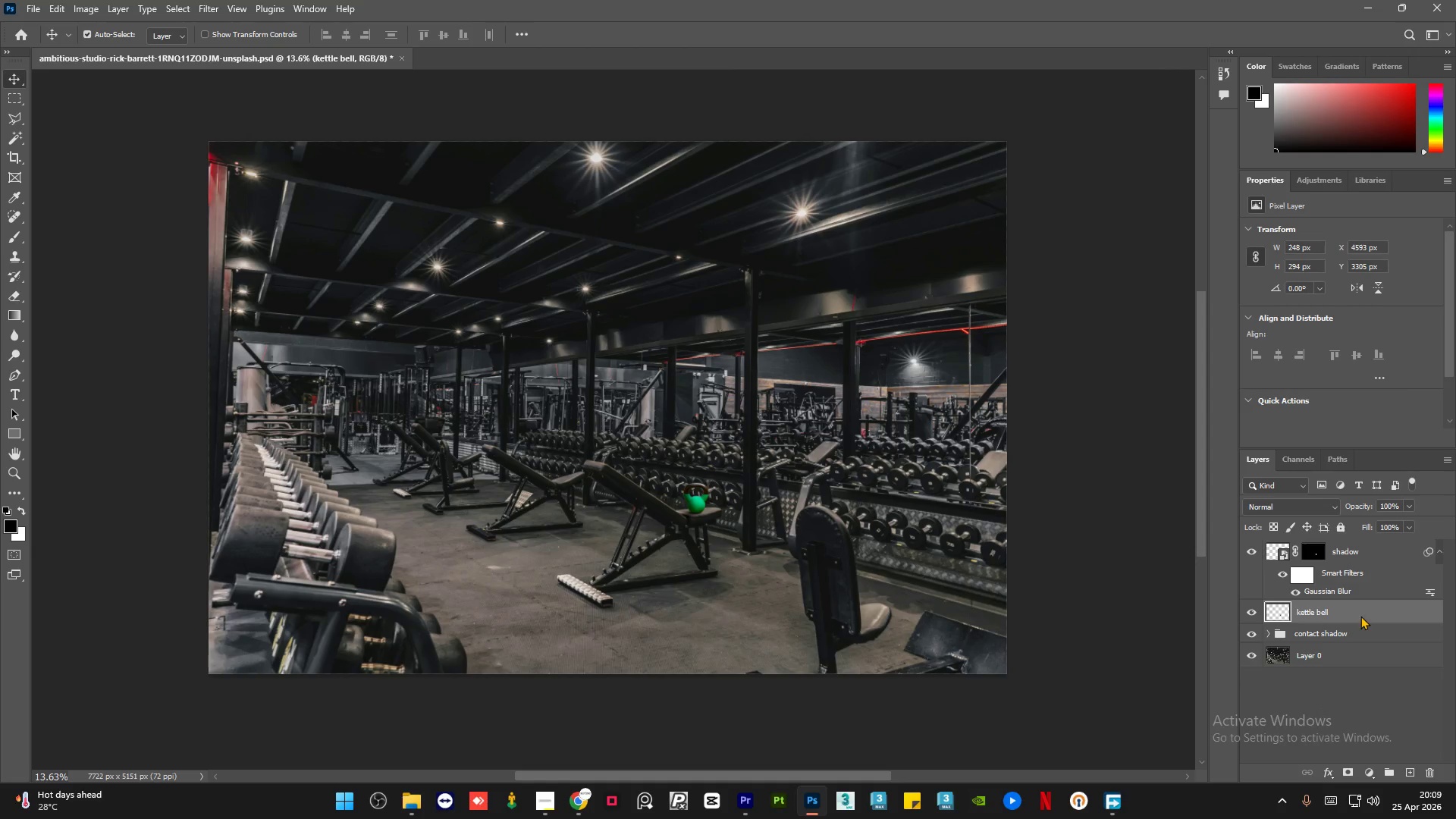 
right_click([1360, 616])
 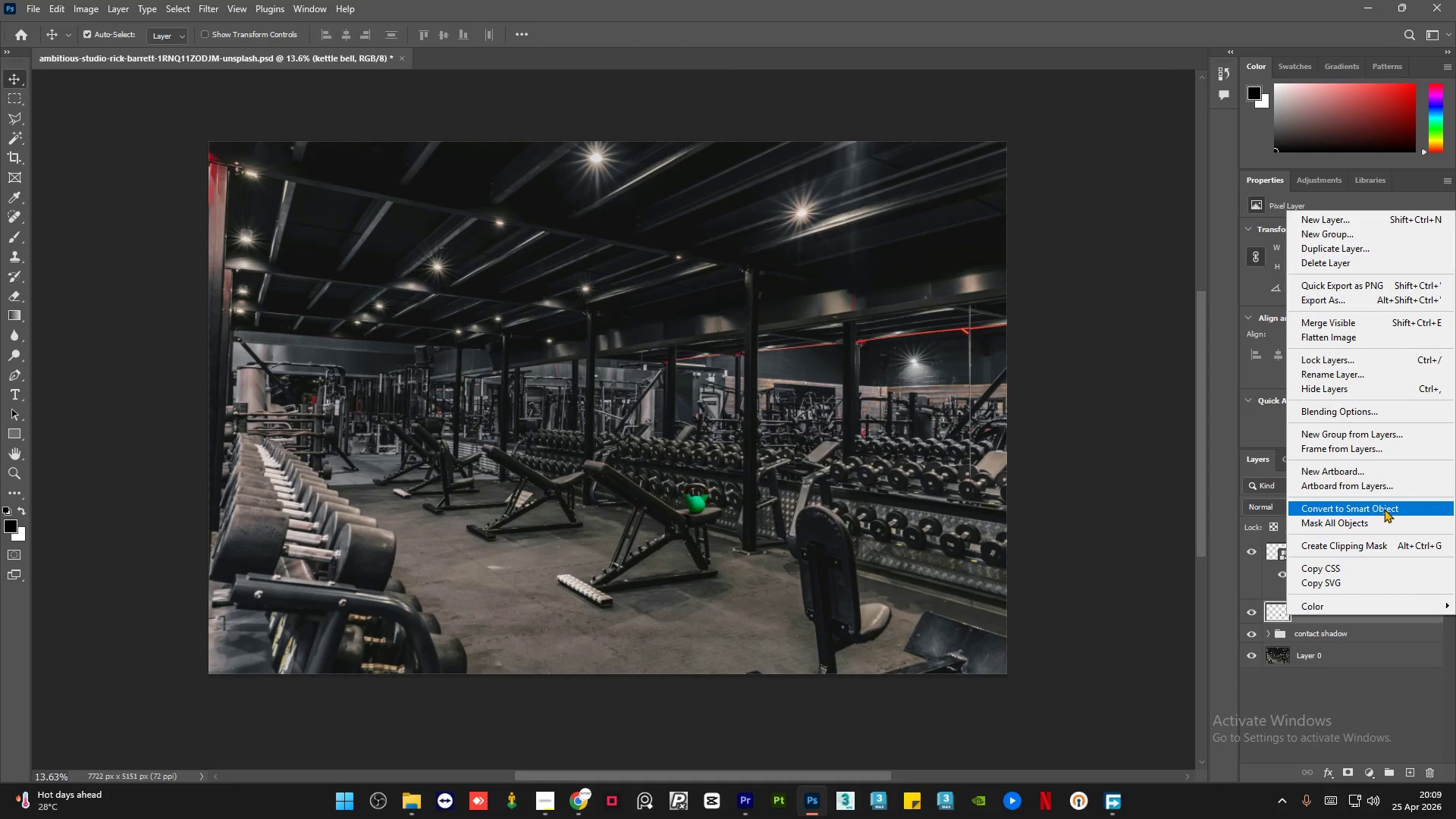 
left_click([1385, 508])
 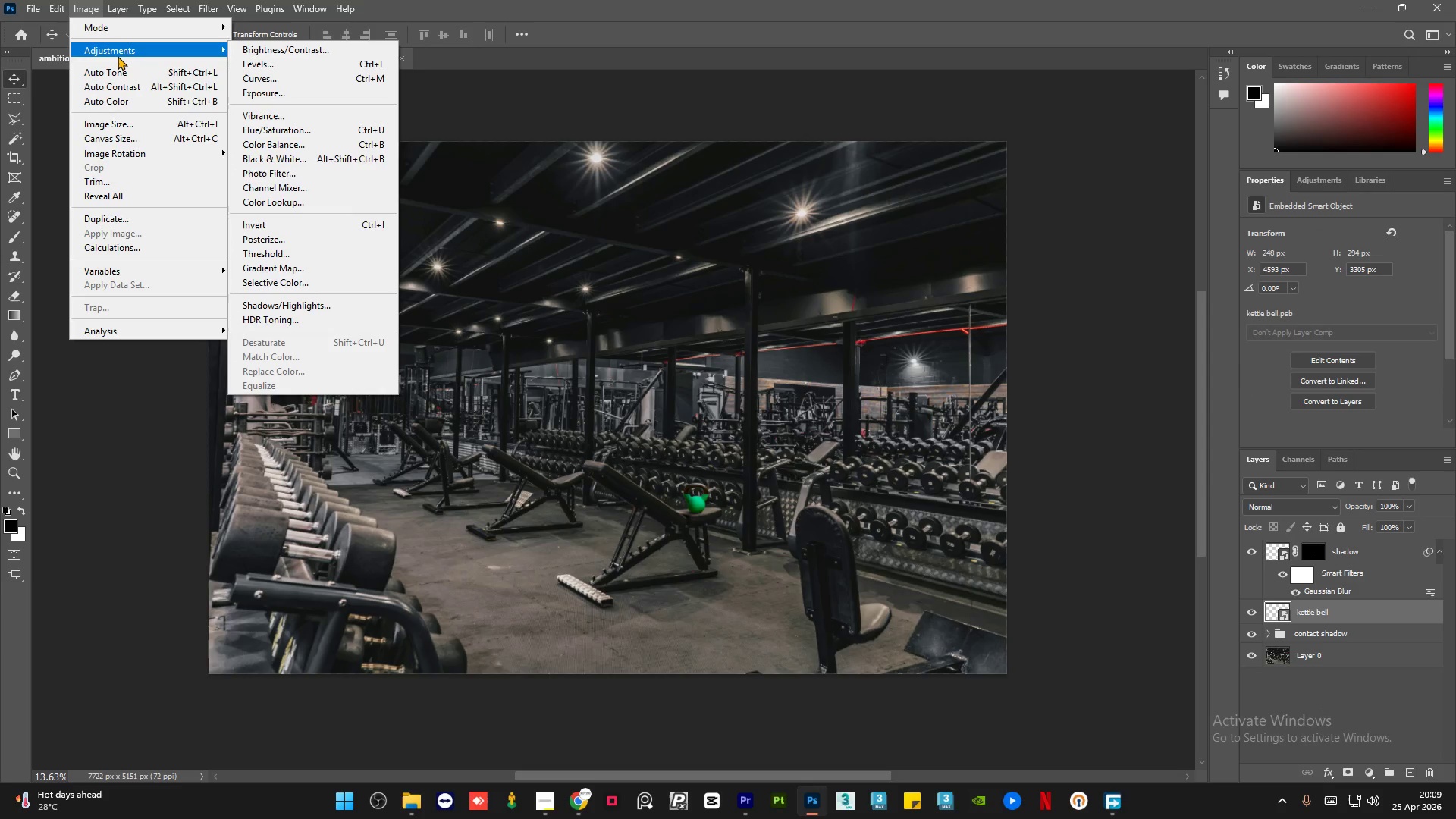 
wait(5.01)
 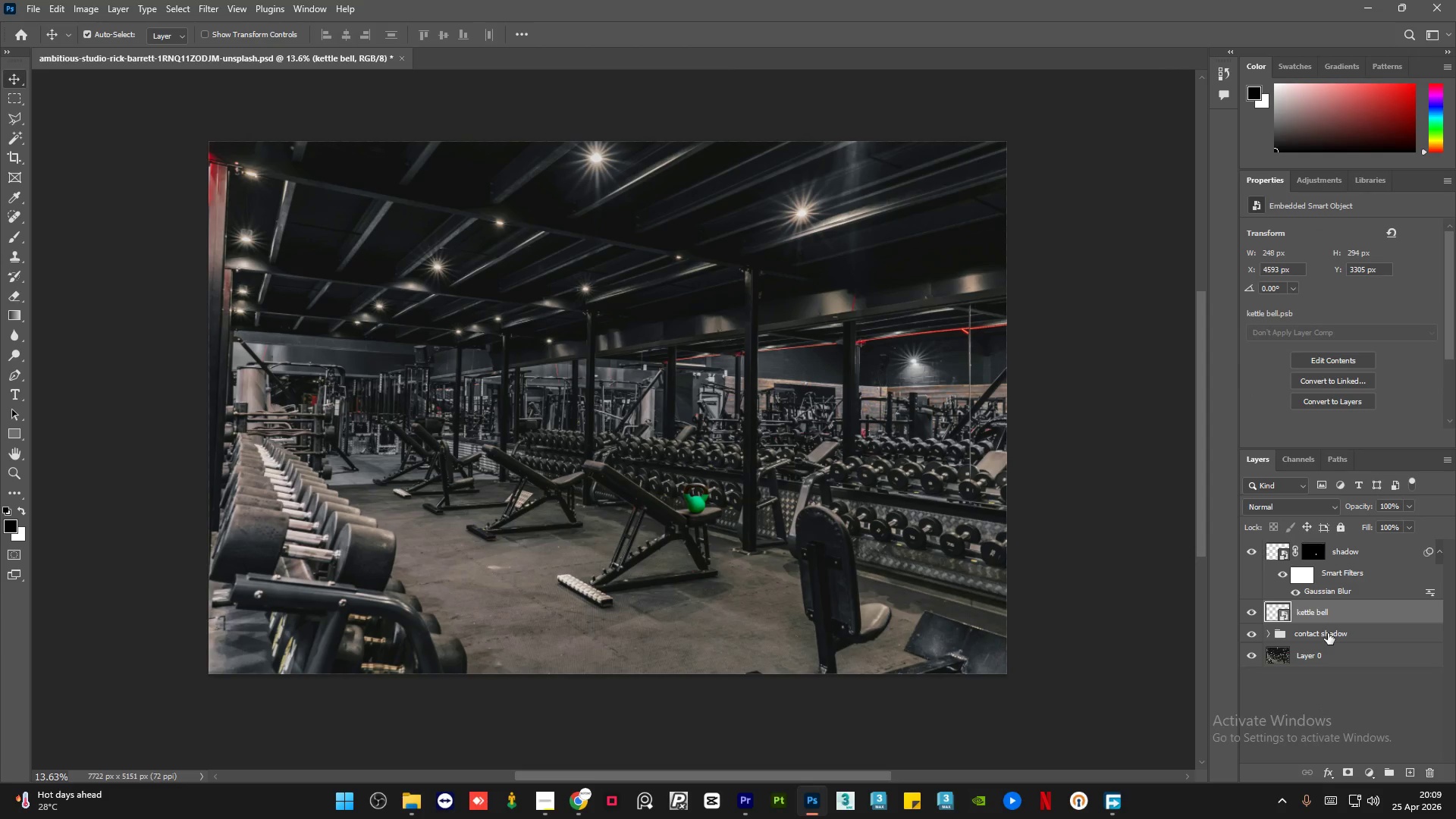 
left_click([1420, 615])
 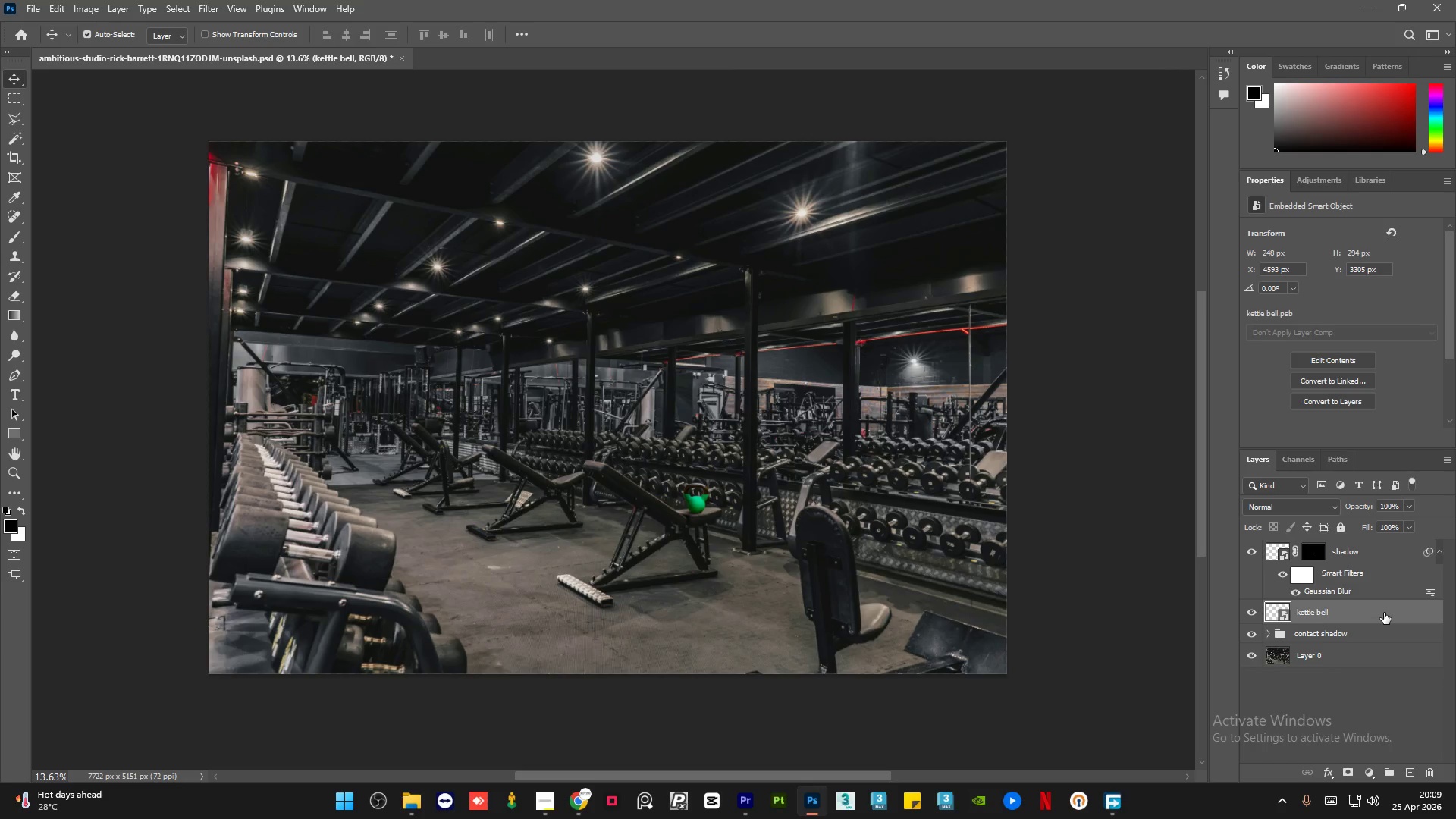 
right_click([1384, 613])
 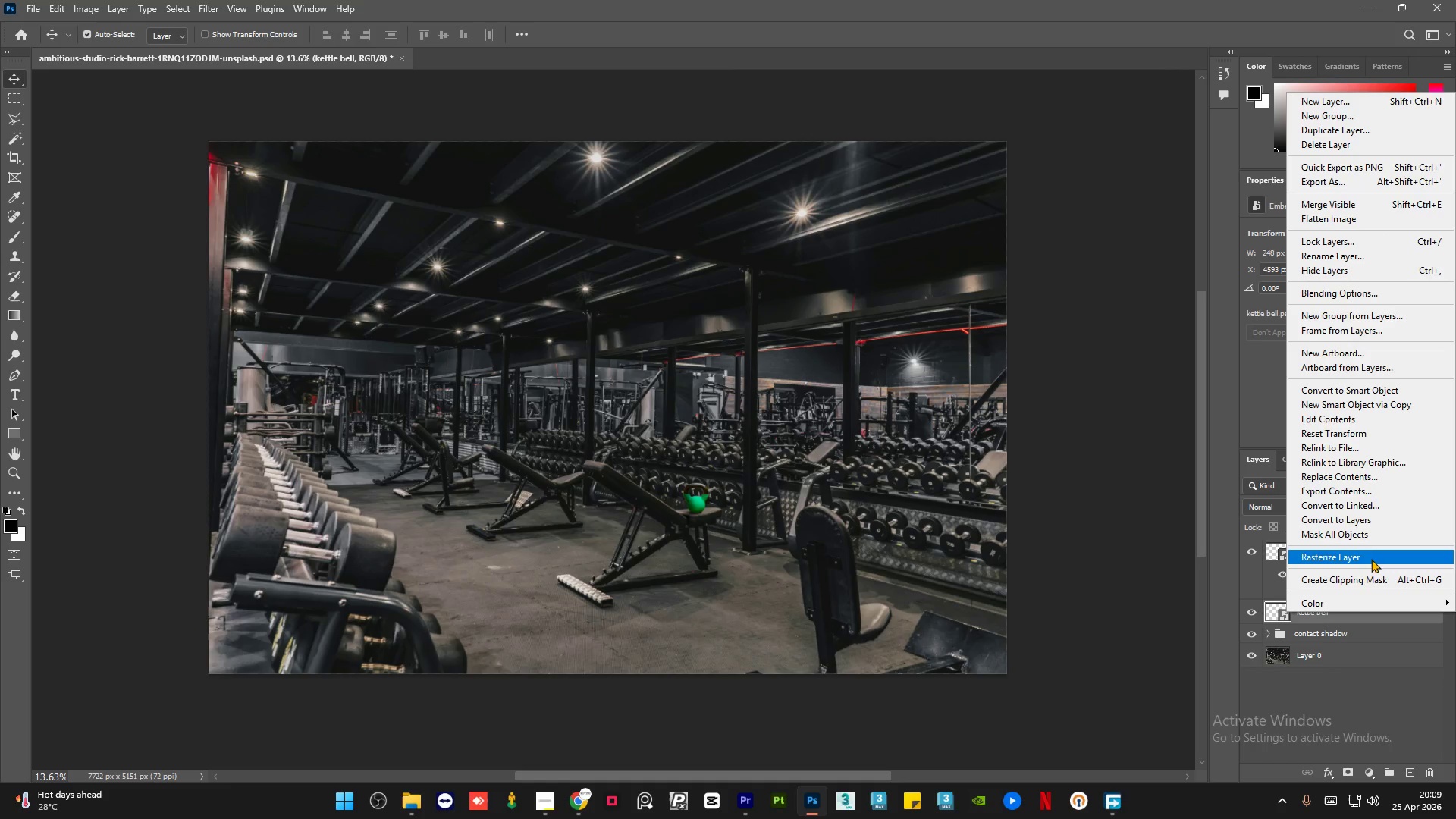 
left_click([1371, 551])
 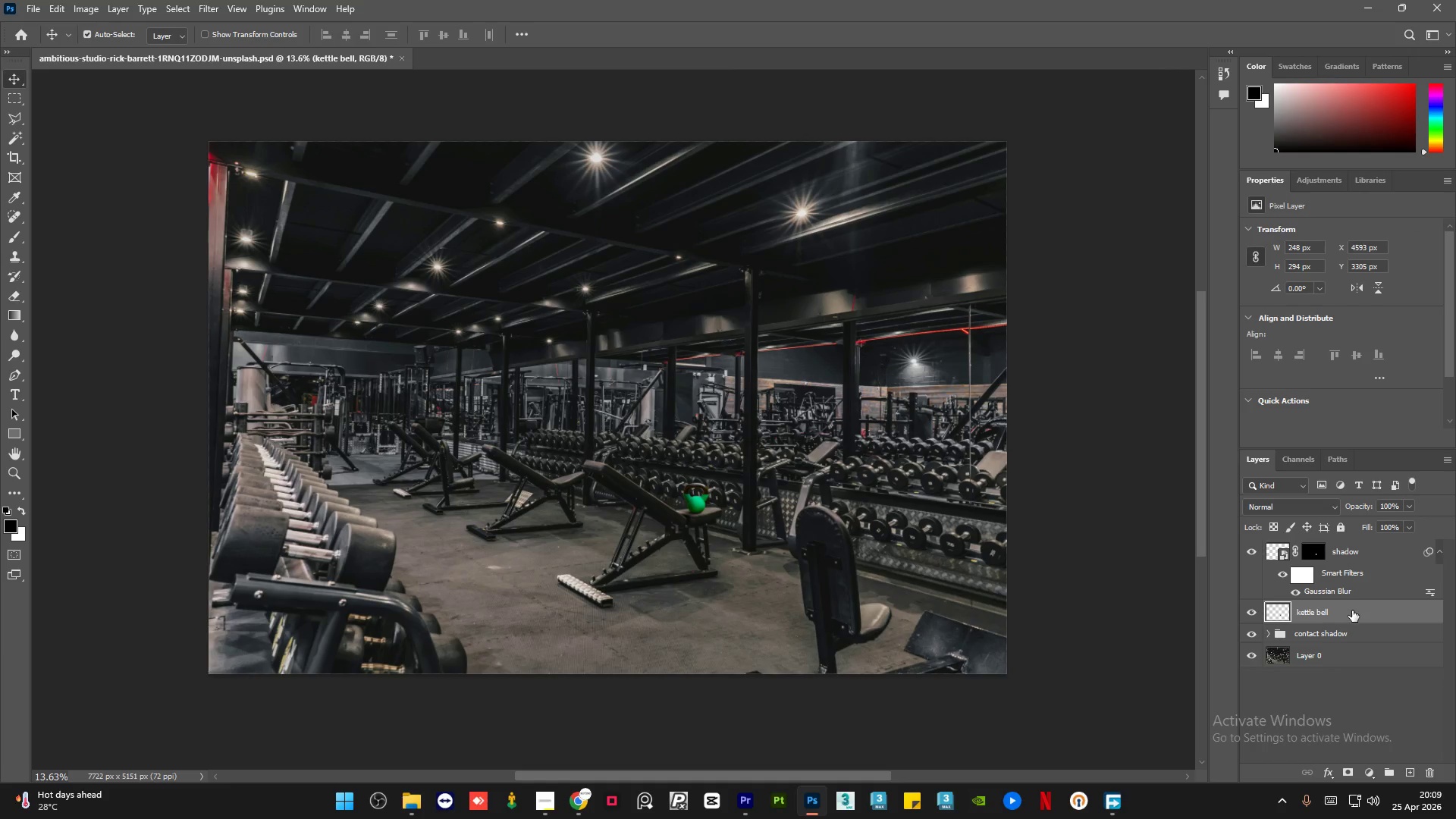 
key(Control+J)
 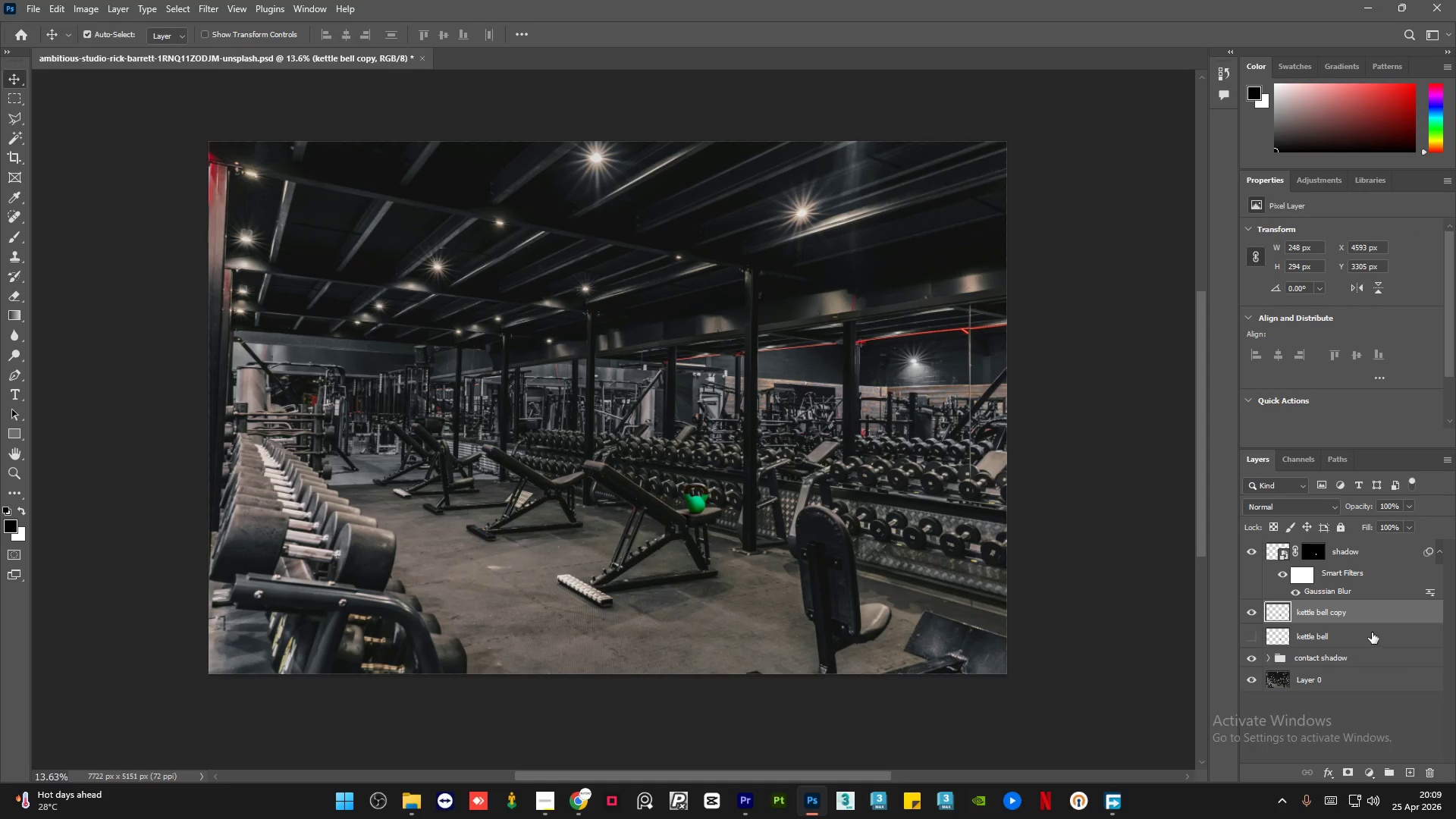 
mouse_move([1336, 620])
 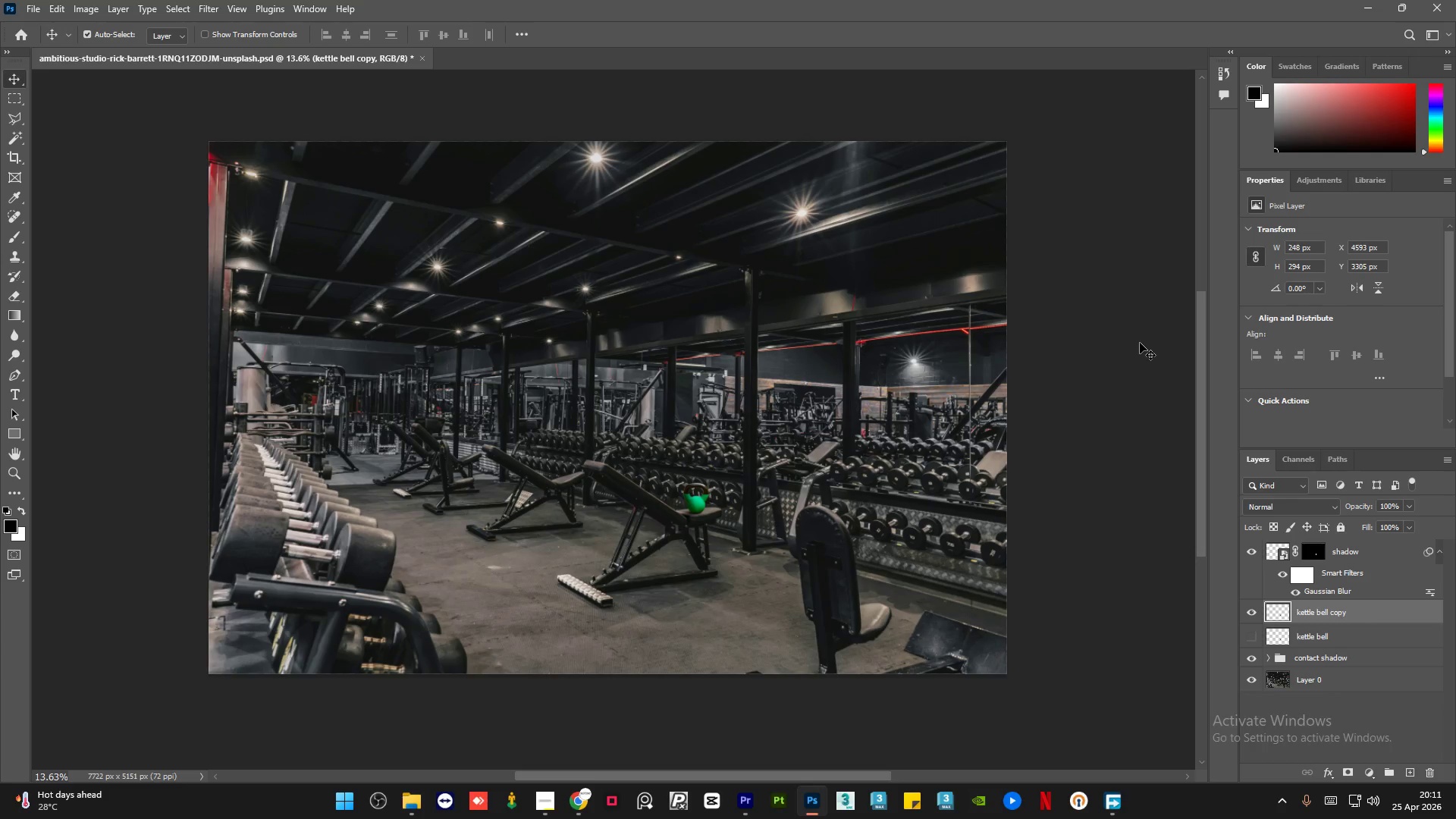 
wait(79.97)
 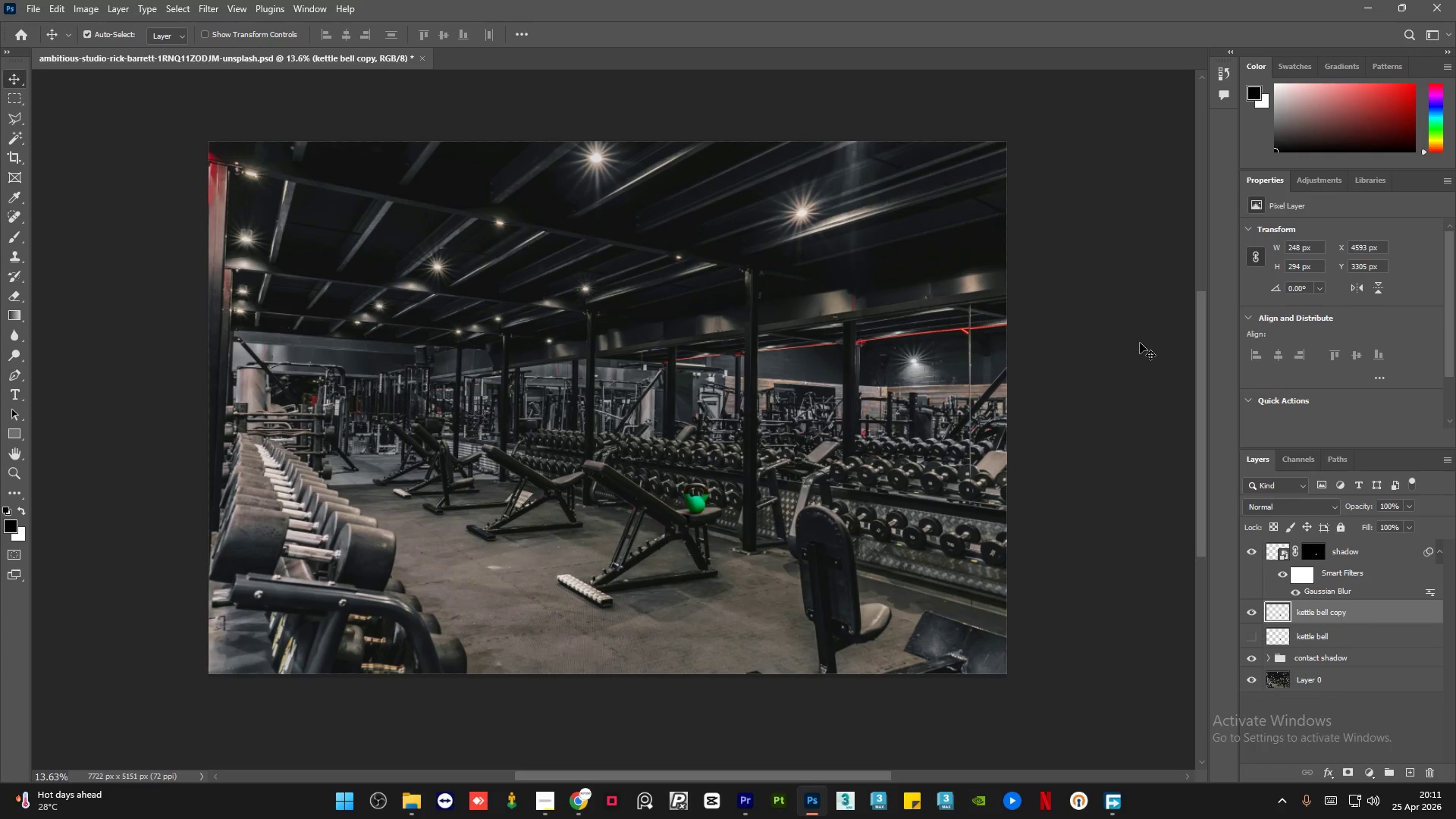 
left_click([1077, 465])
 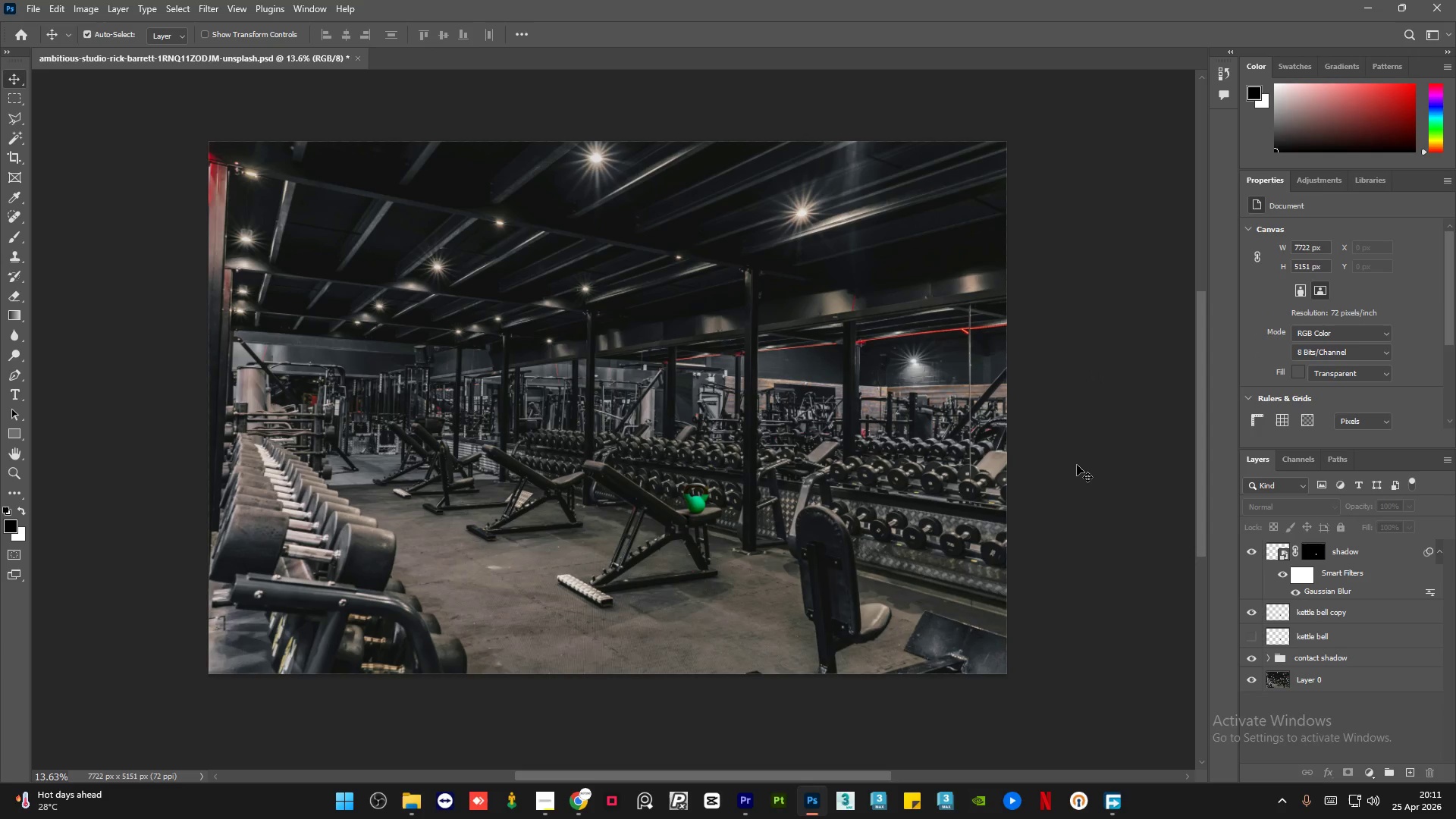 
key(Control+S)
 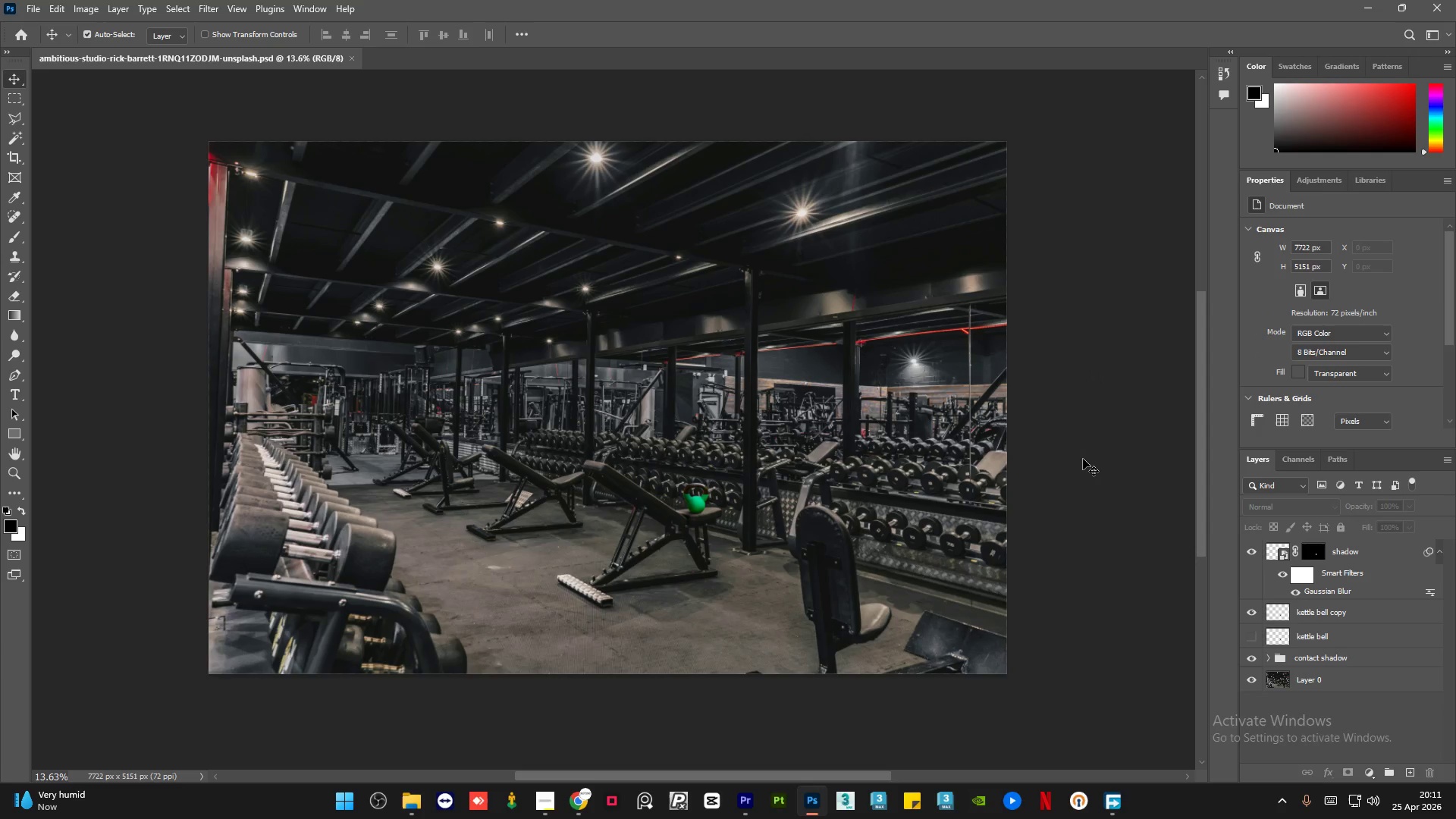 
key(Control+S)
 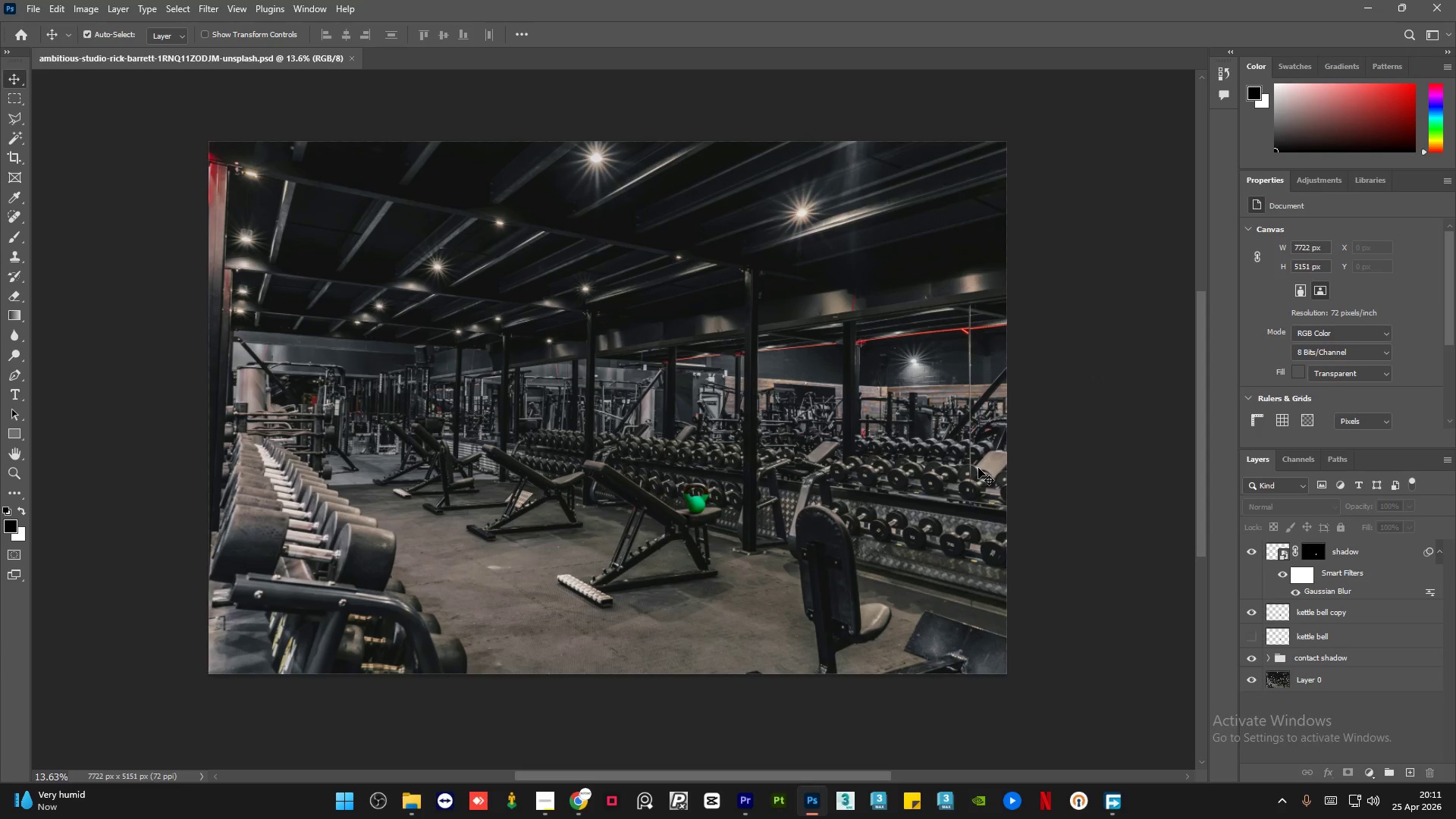 
wait(6.44)
 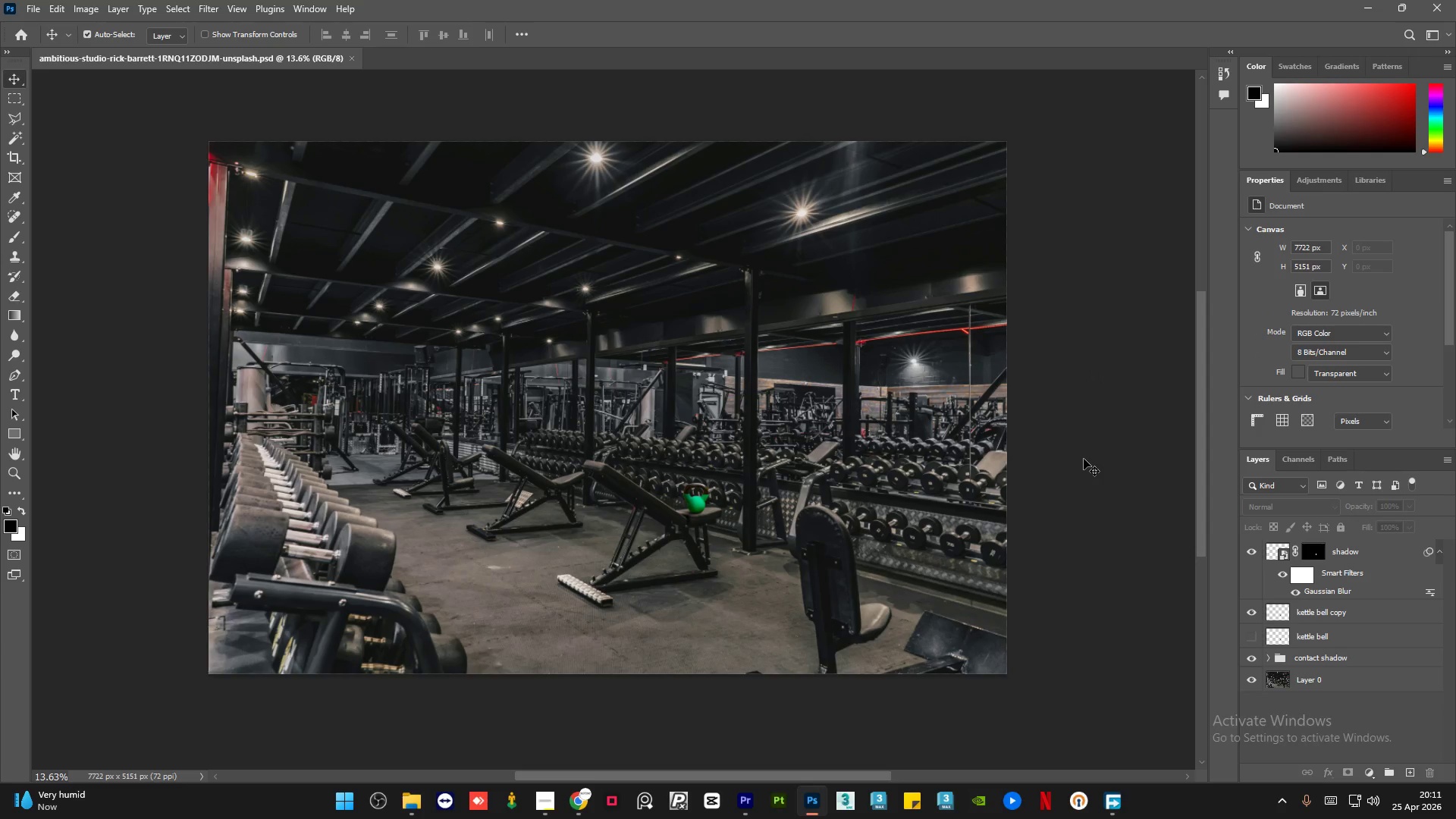 
hold_key(key=AltLeft, duration=2.08)
scroll: coordinate [647, 471], scroll_direction: up, amount: 19.0
 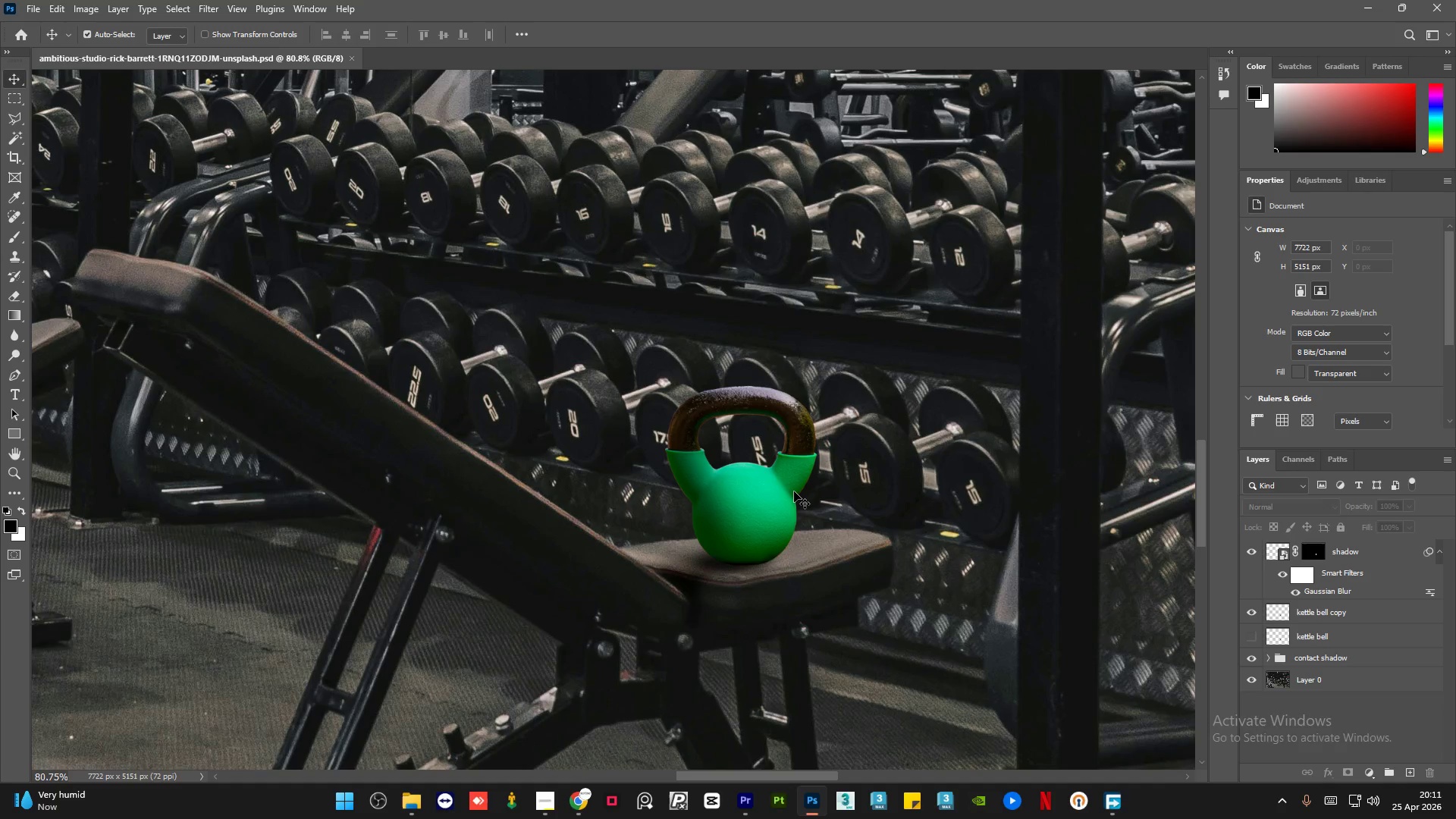 
wait(12.65)
 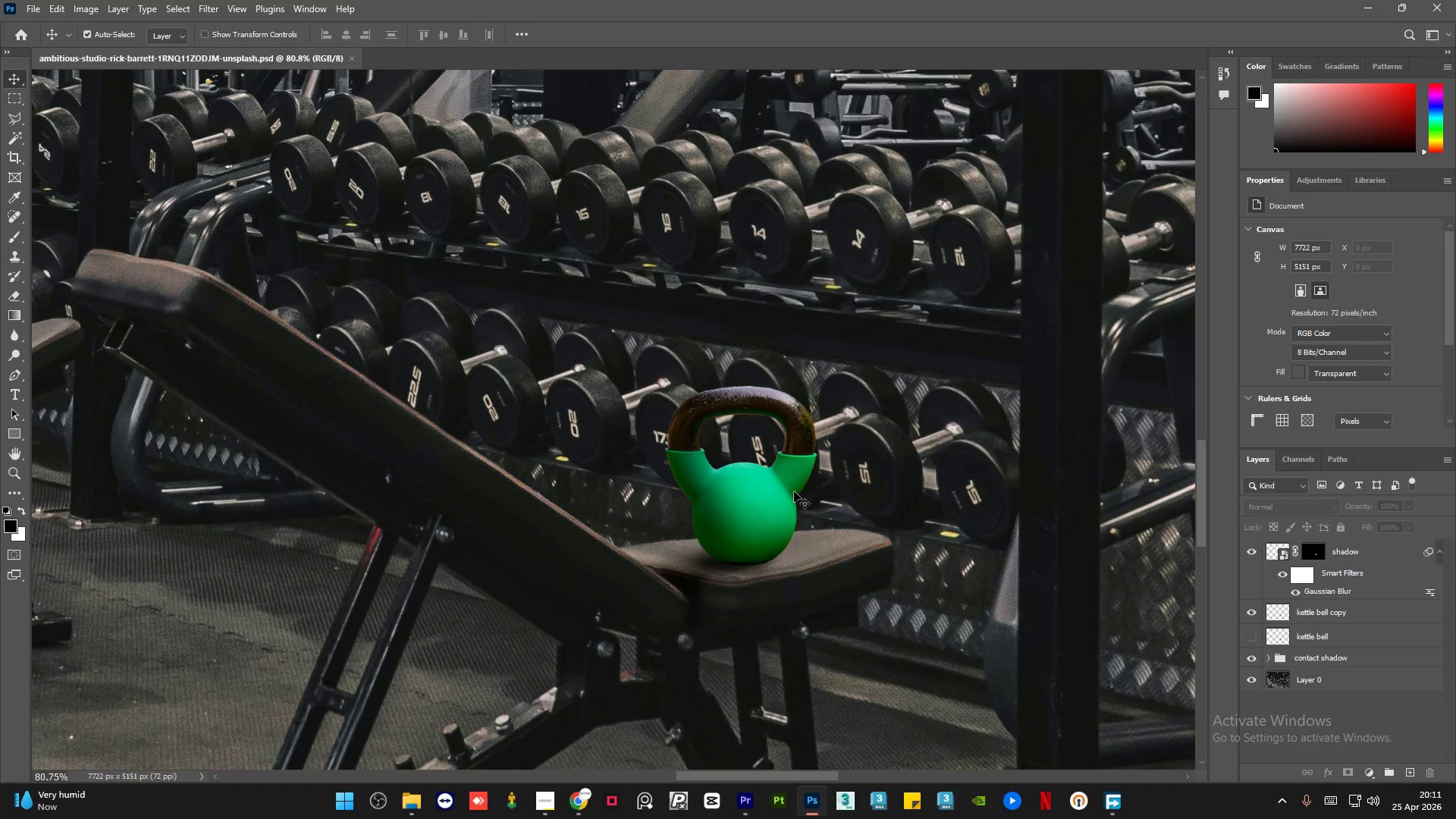 
hold_key(key=AltLeft, duration=0.97)
 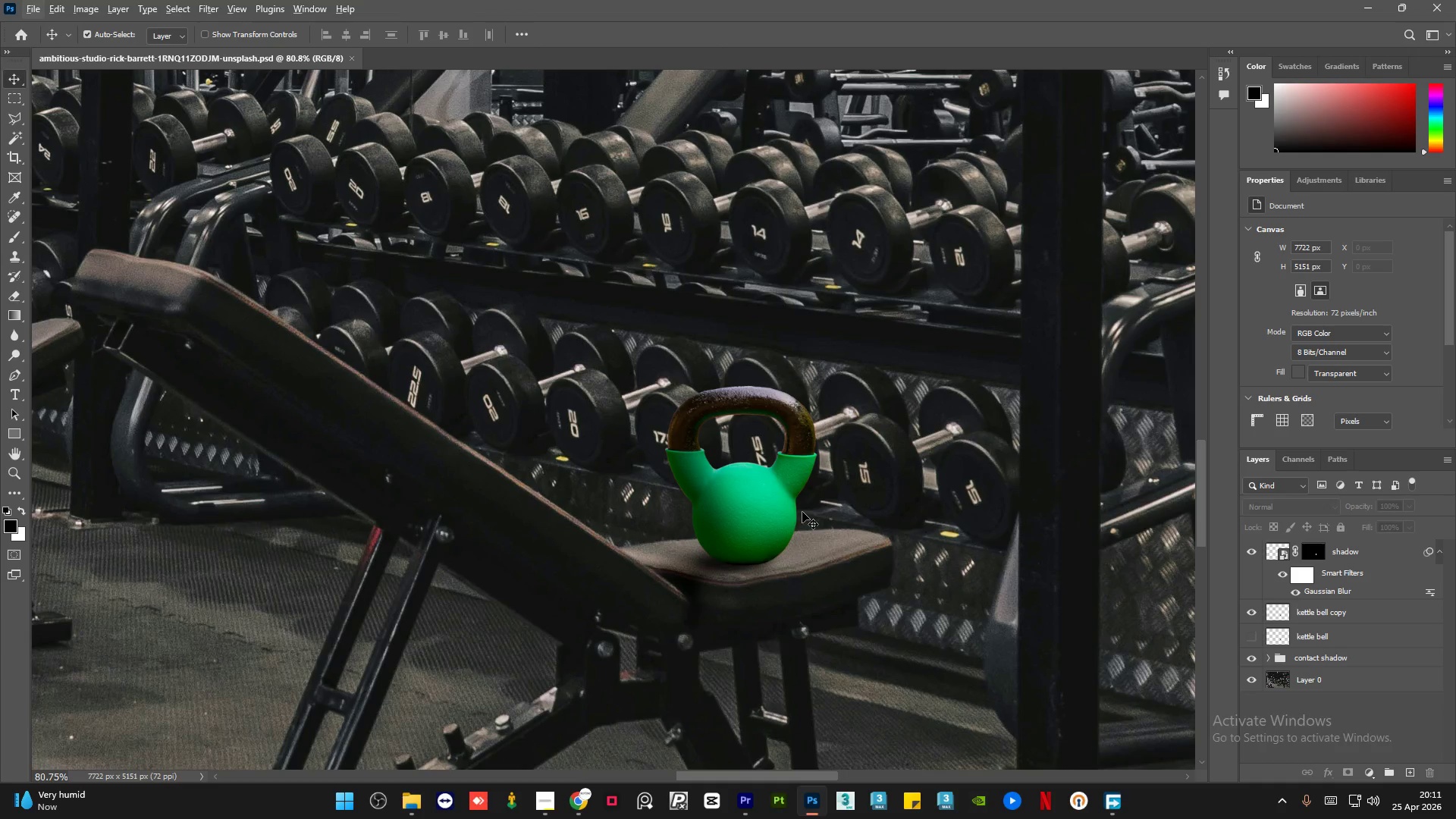 
hold_key(key=AltLeft, duration=0.81)
 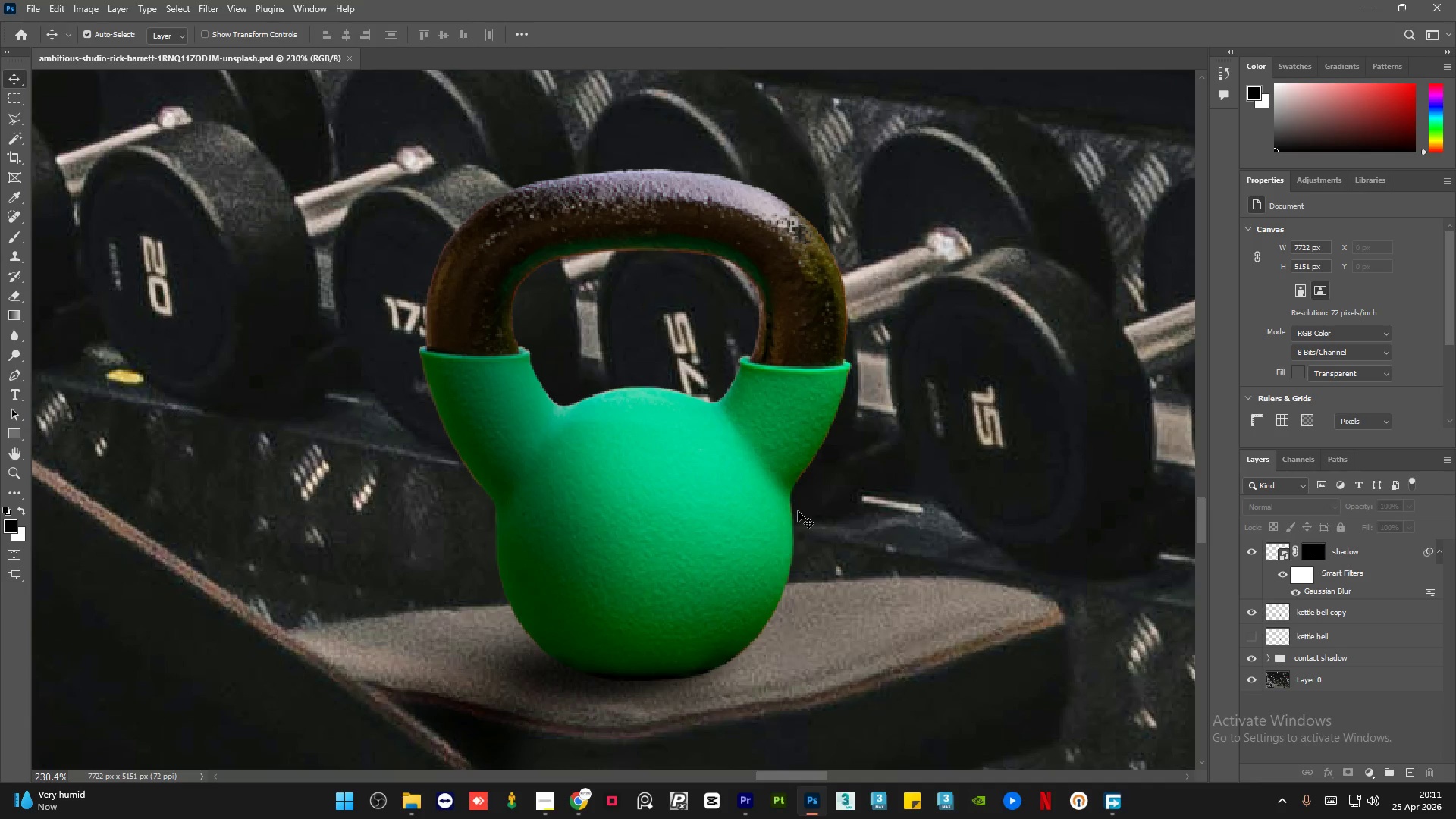 
left_click([1248, 554])
 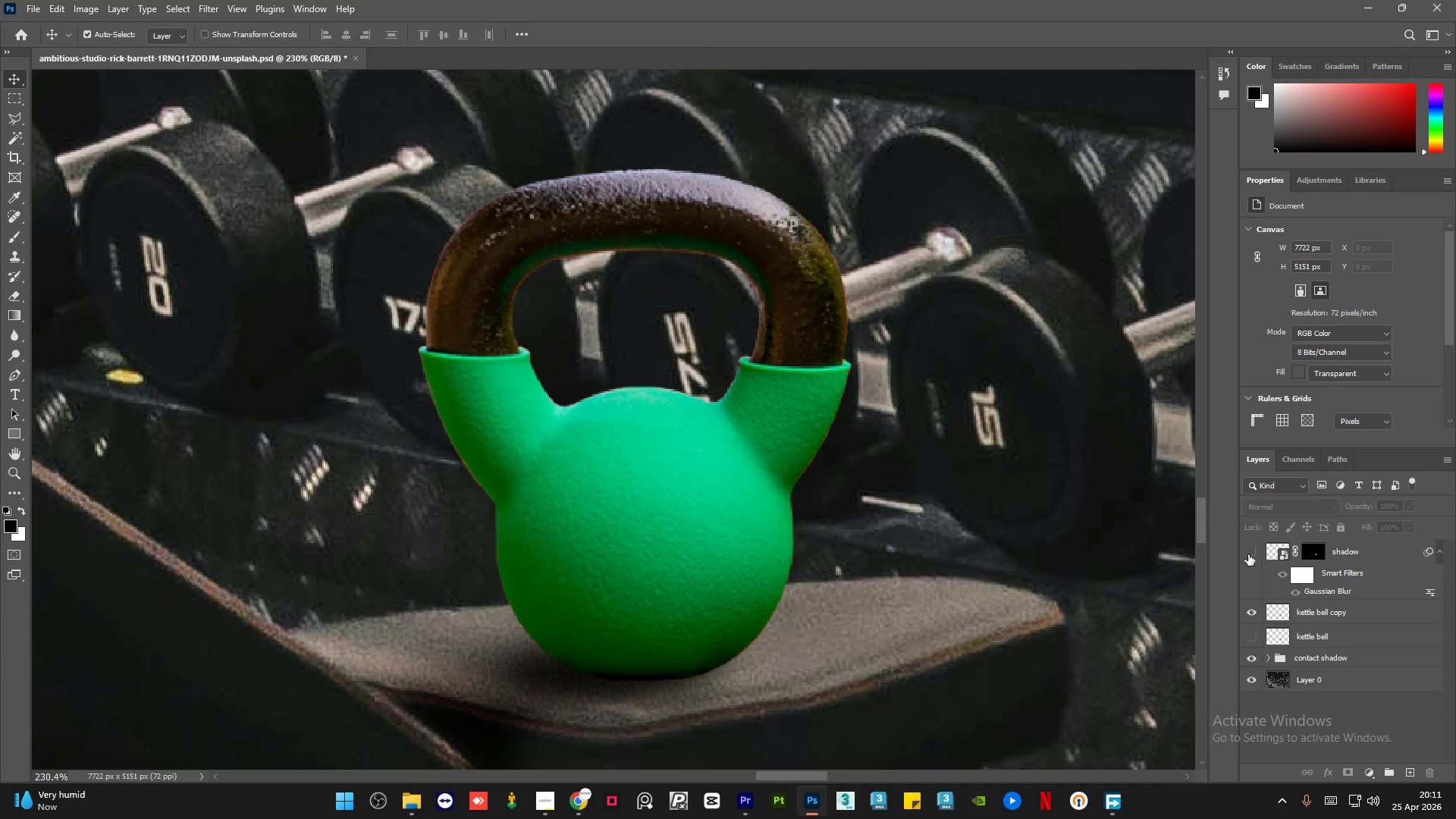 
left_click([1248, 554])
 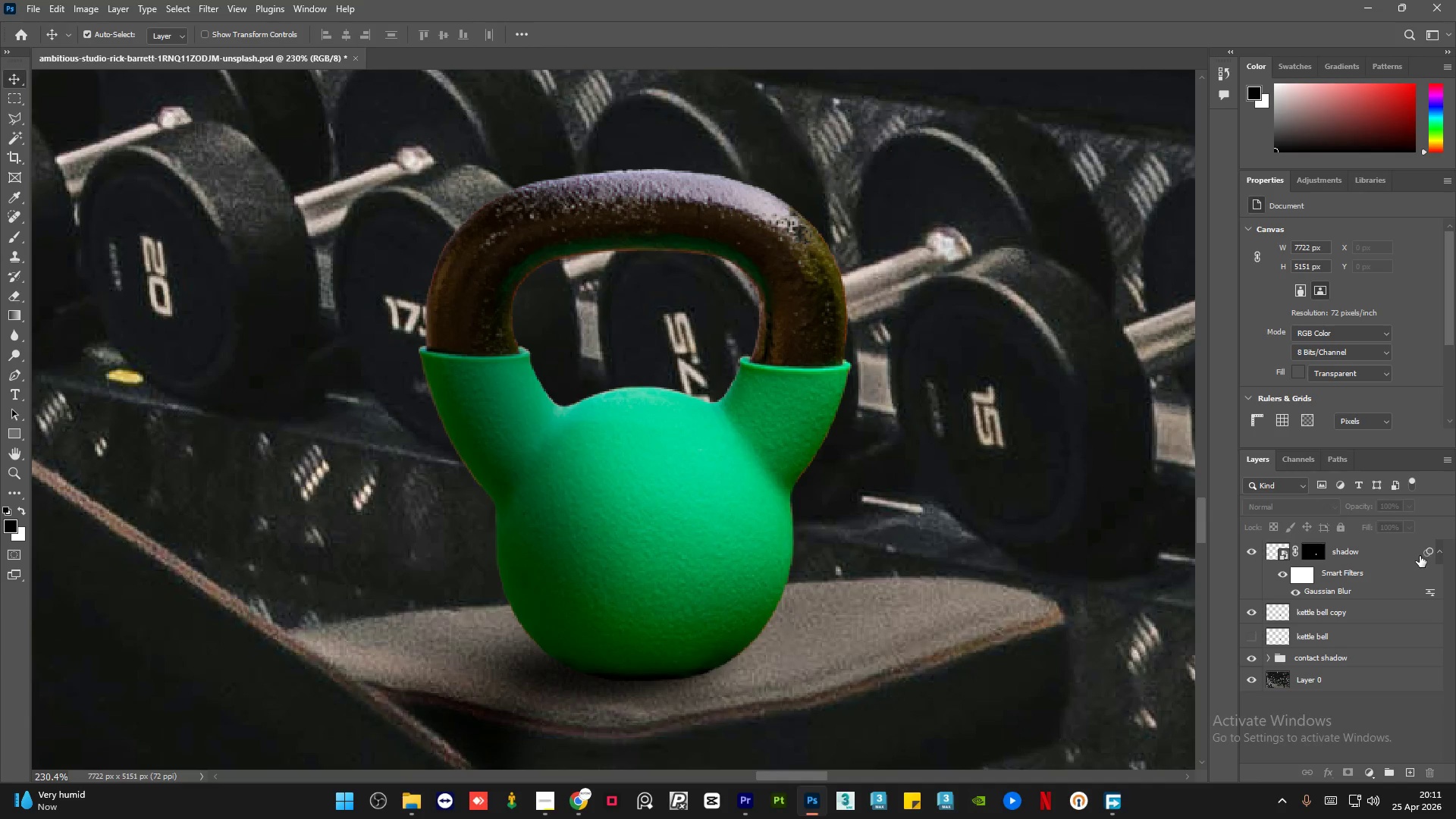 
scroll: coordinate [797, 503], scroll_direction: up, amount: 11.0
 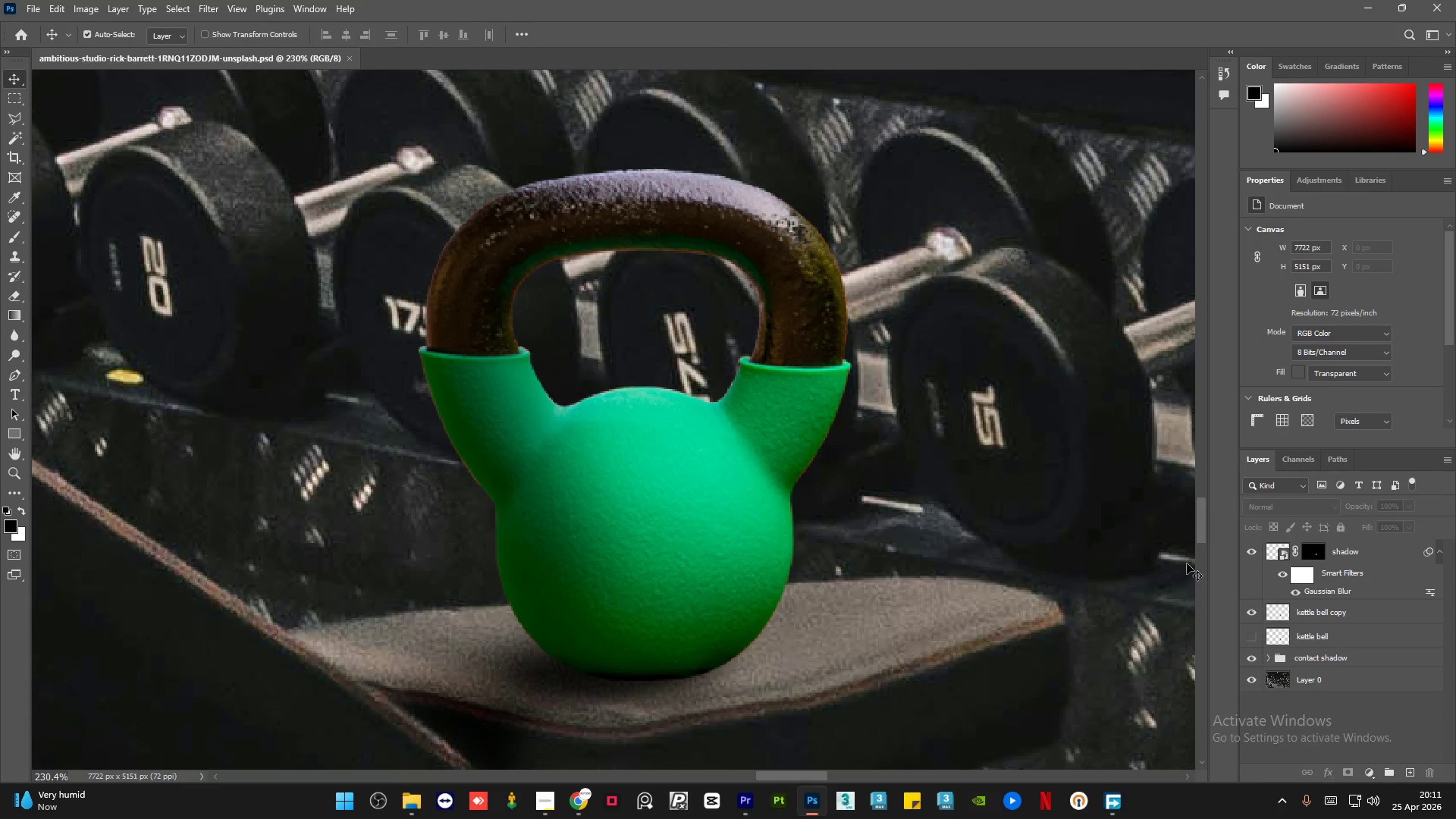 
left_click([1377, 551])
 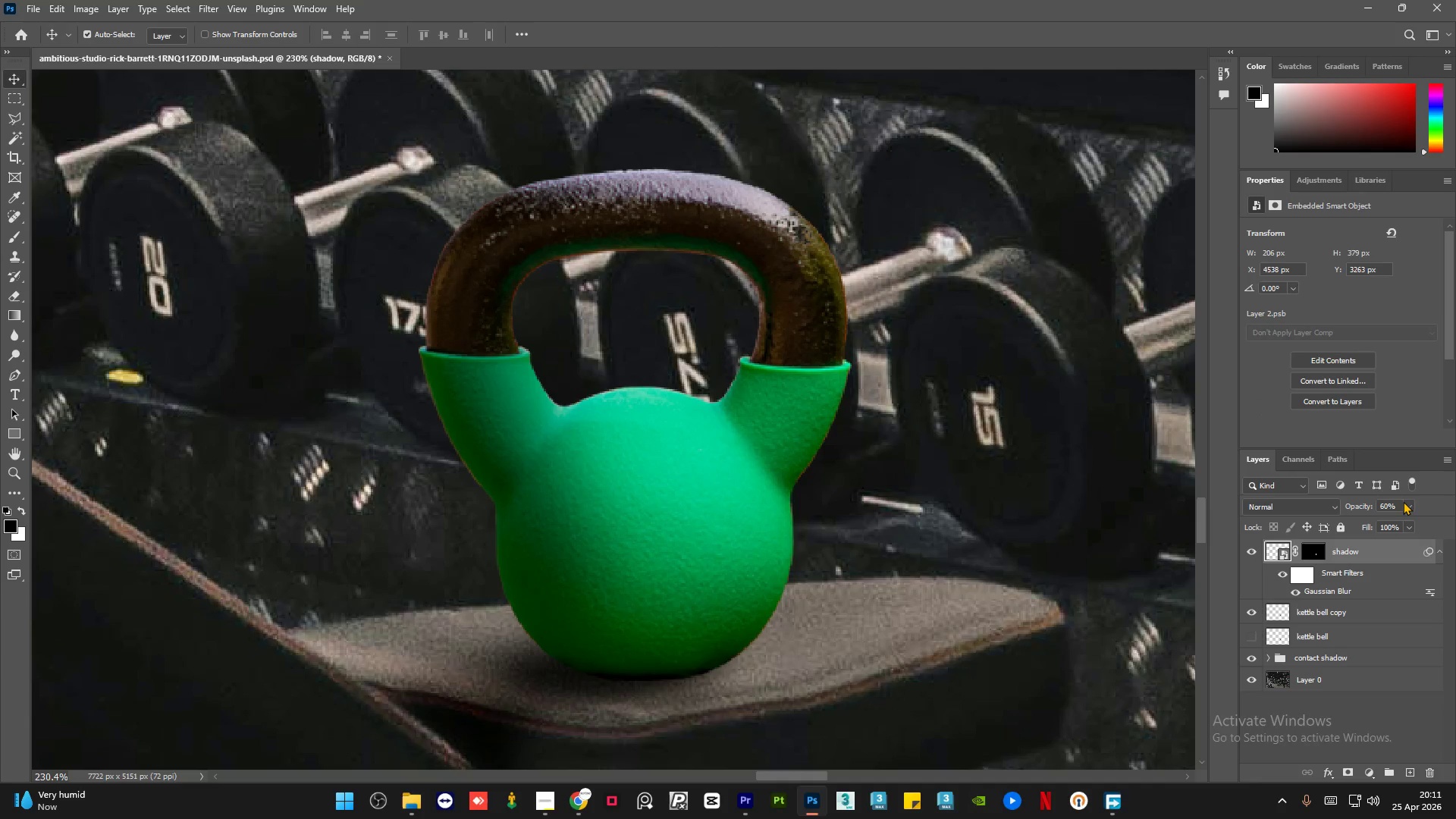 
left_click([1403, 501])
 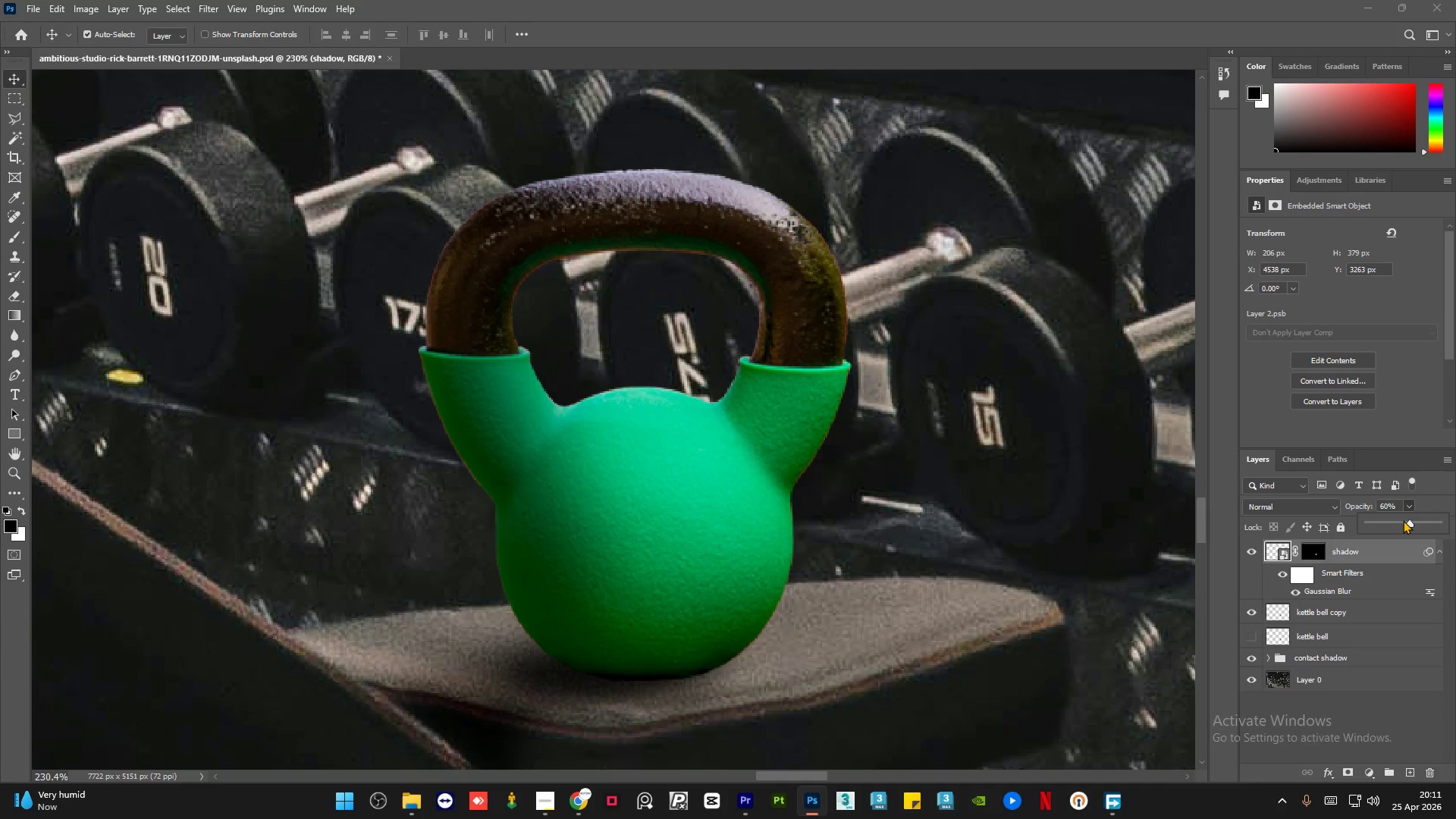 
left_click([1403, 520])
 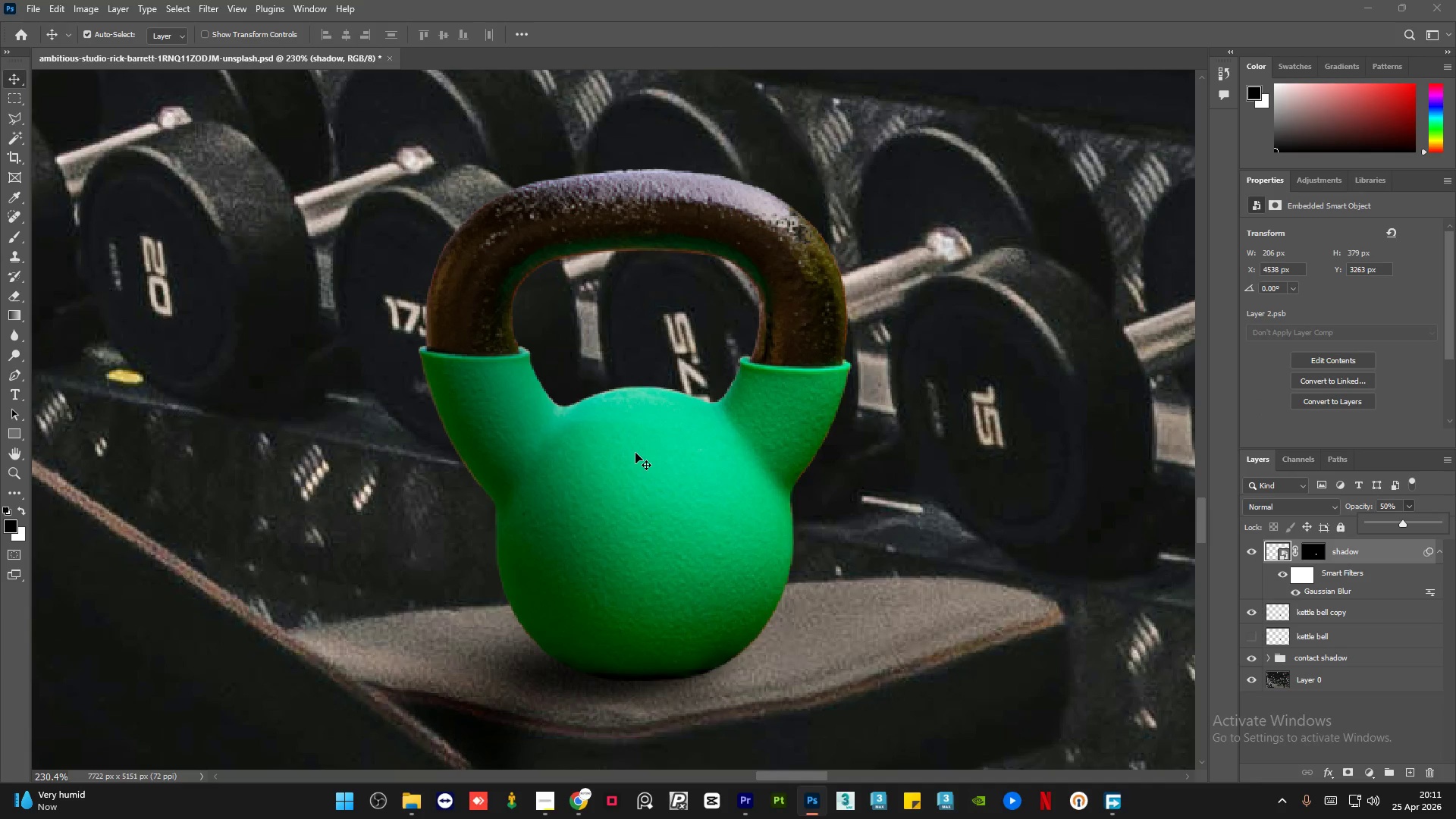 
left_click([635, 453])
 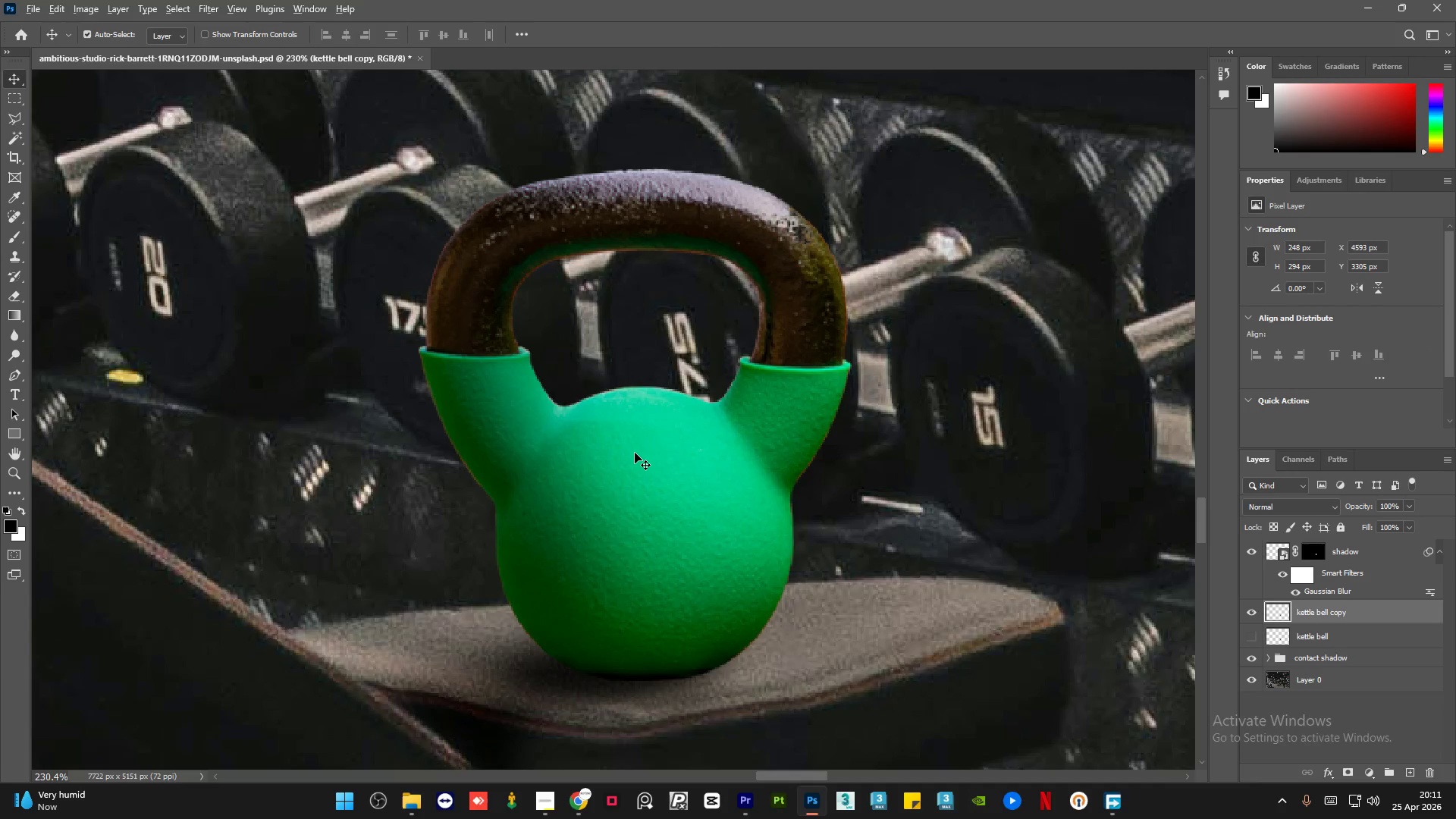 
hold_key(key=AltLeft, duration=2.36)
 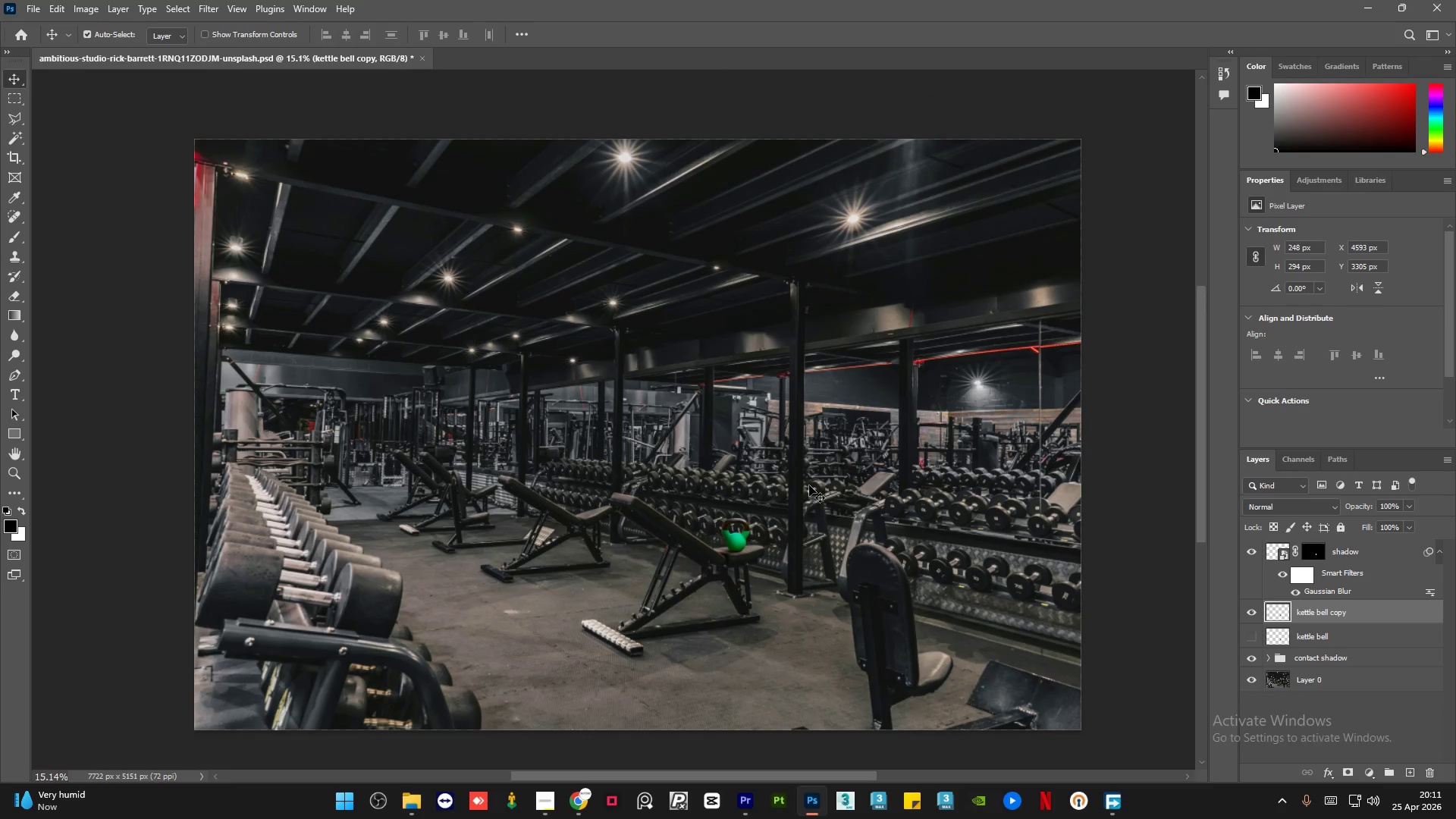 
left_click([1100, 538])
 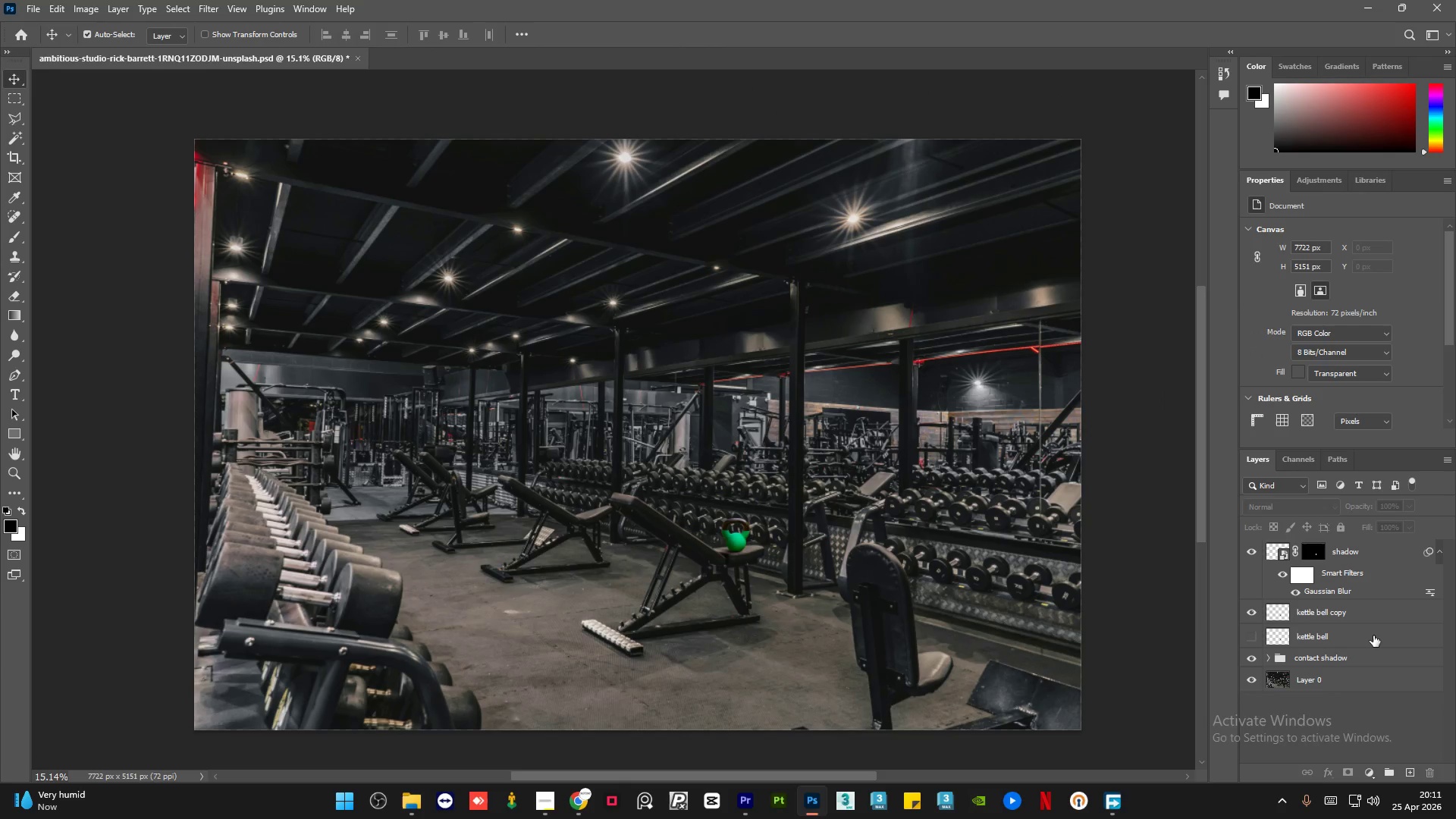 
left_click([1376, 635])
 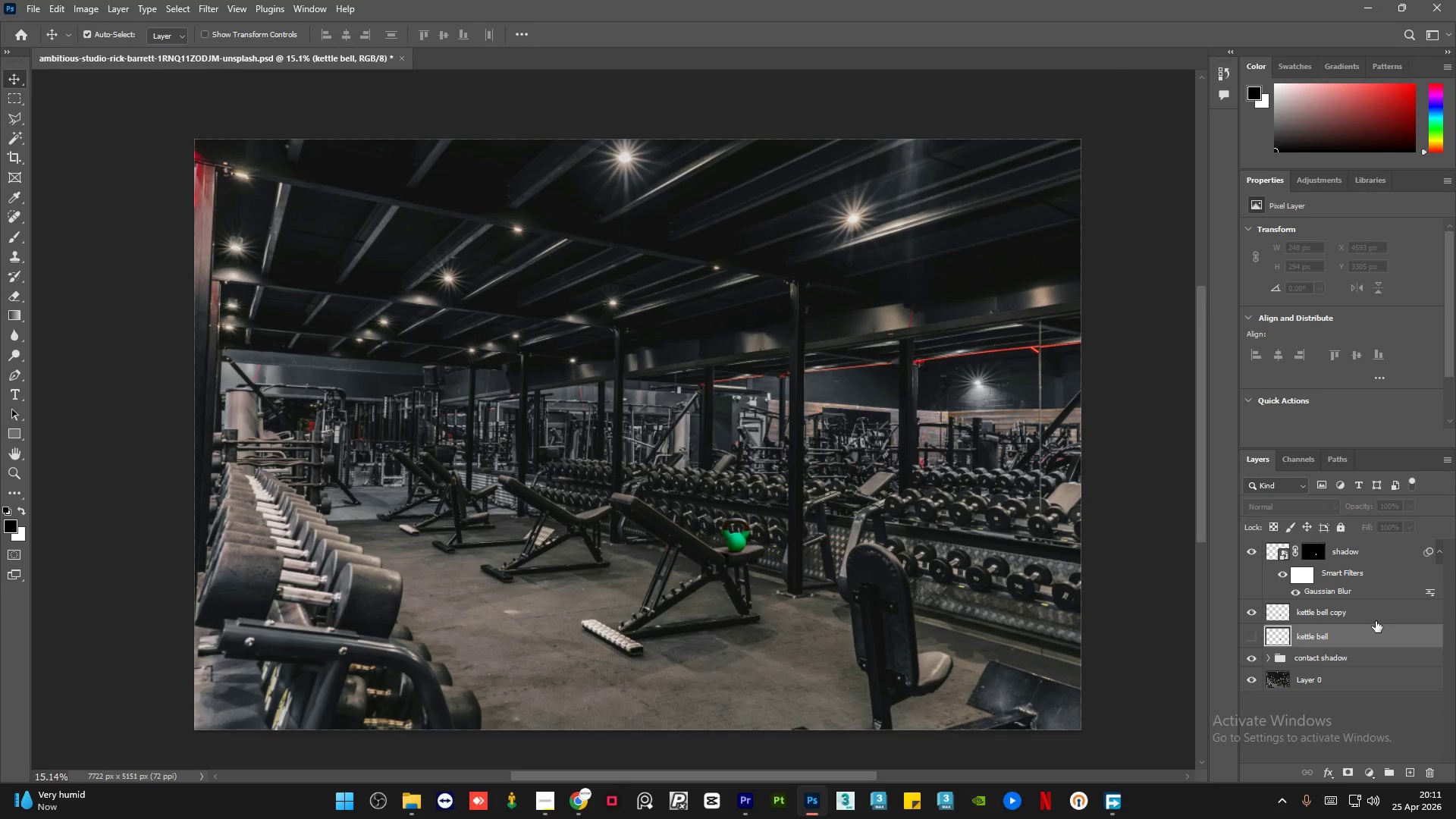 
left_click([1376, 621])
 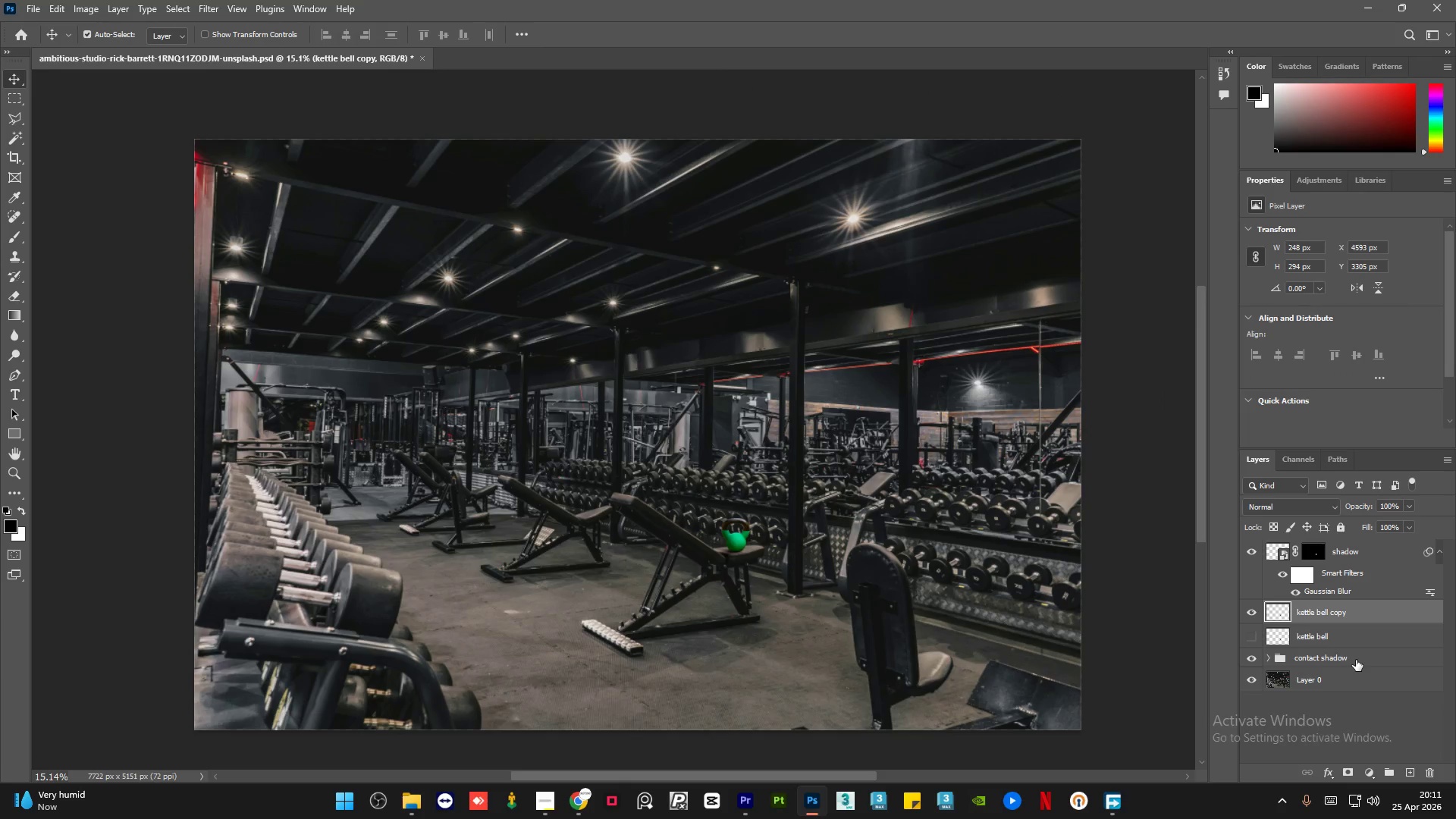 
left_click([1357, 660])
 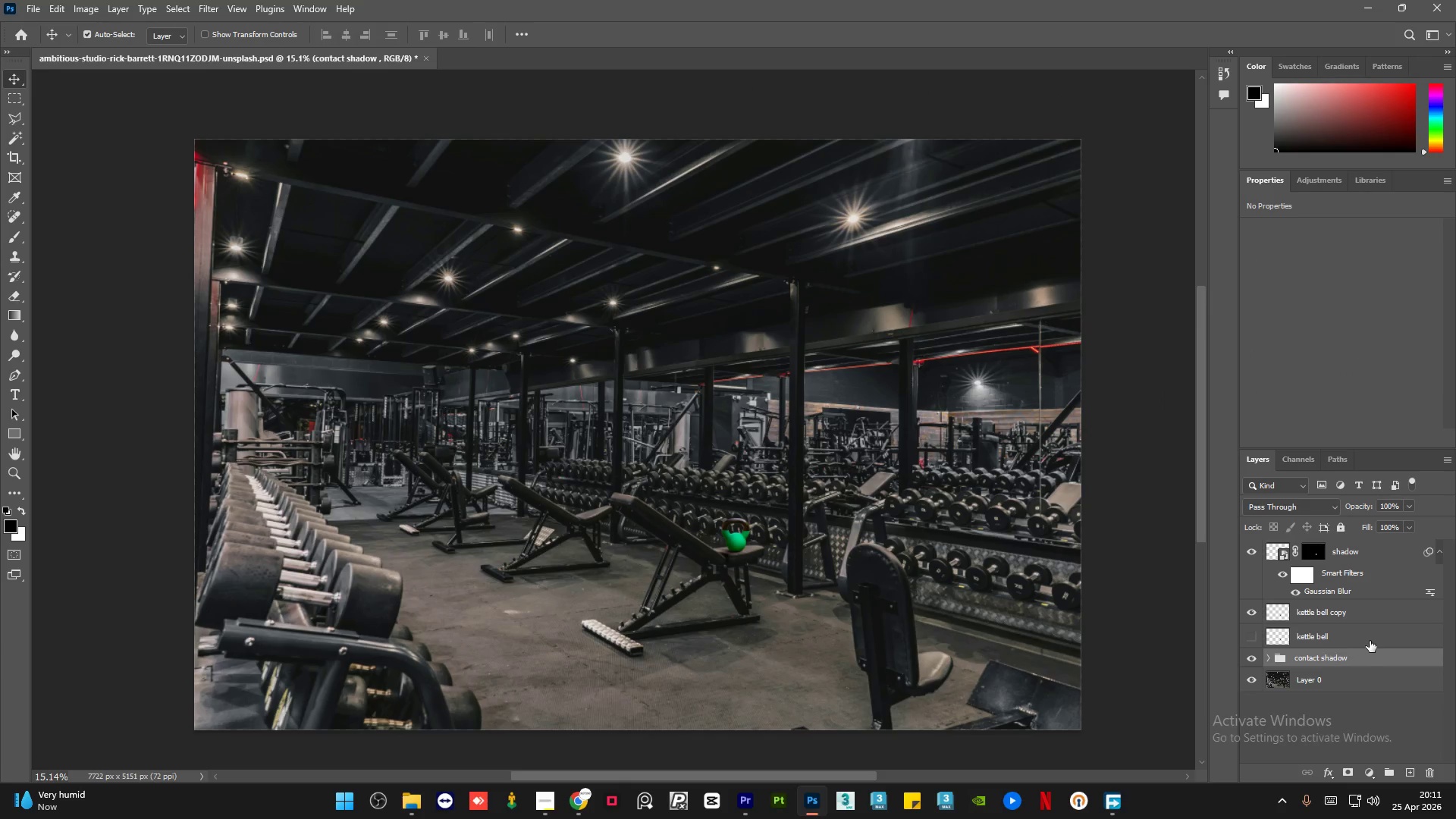 
scroll: coordinate [800, 504], scroll_direction: down, amount: 28.0
 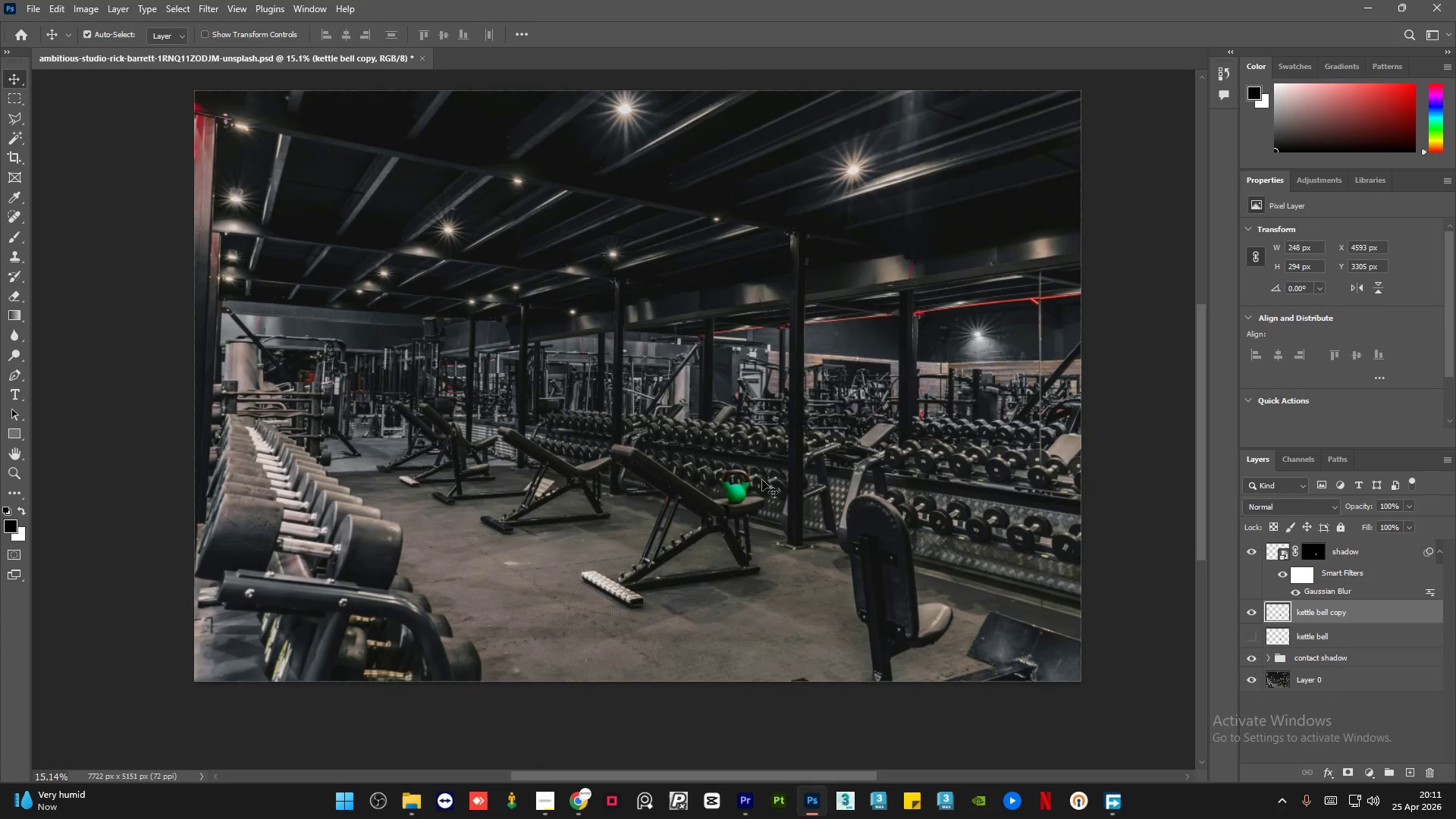 
double_click([1370, 641])
 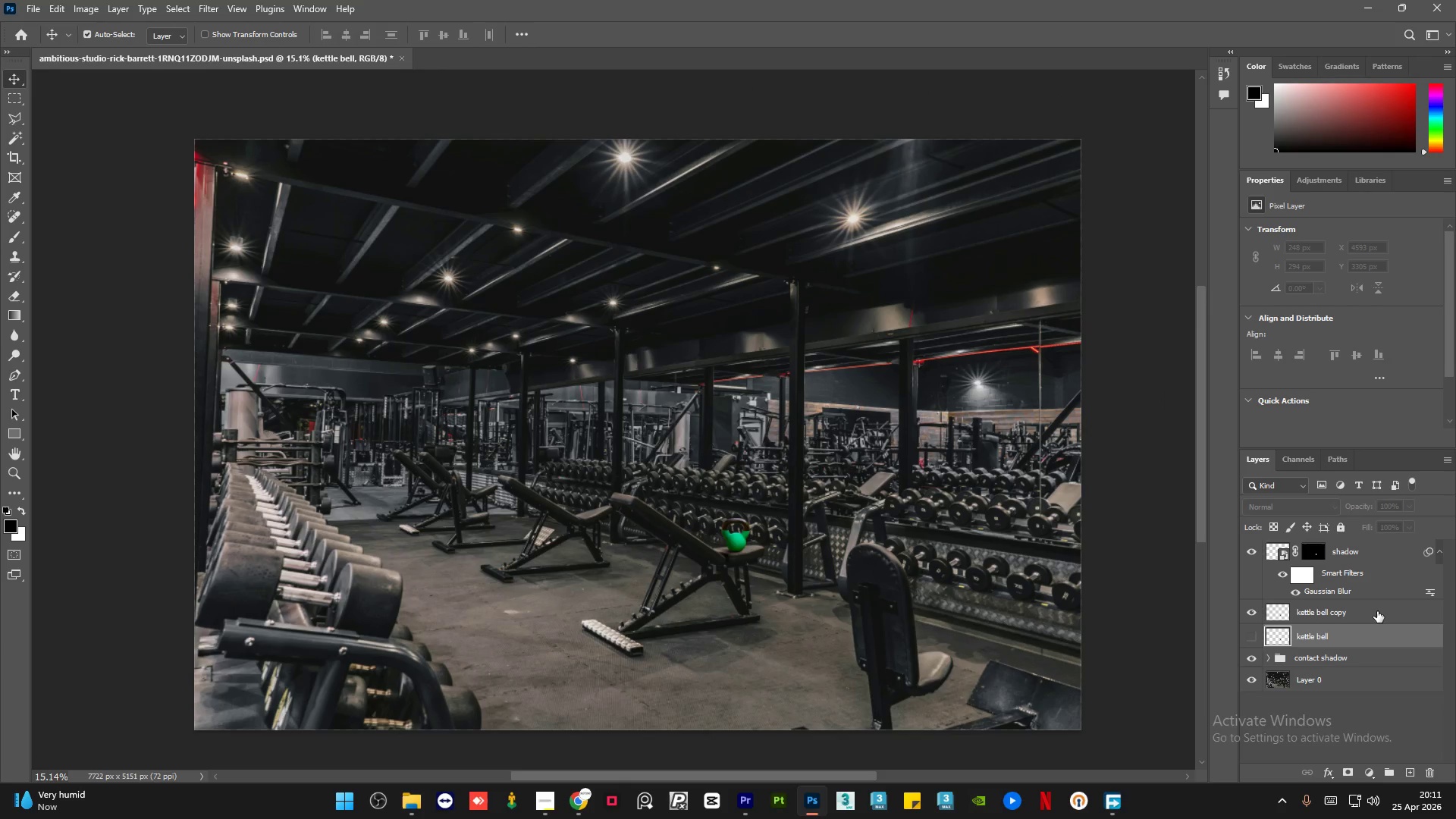 
scroll: coordinate [762, 481], scroll_direction: up, amount: 4.0
 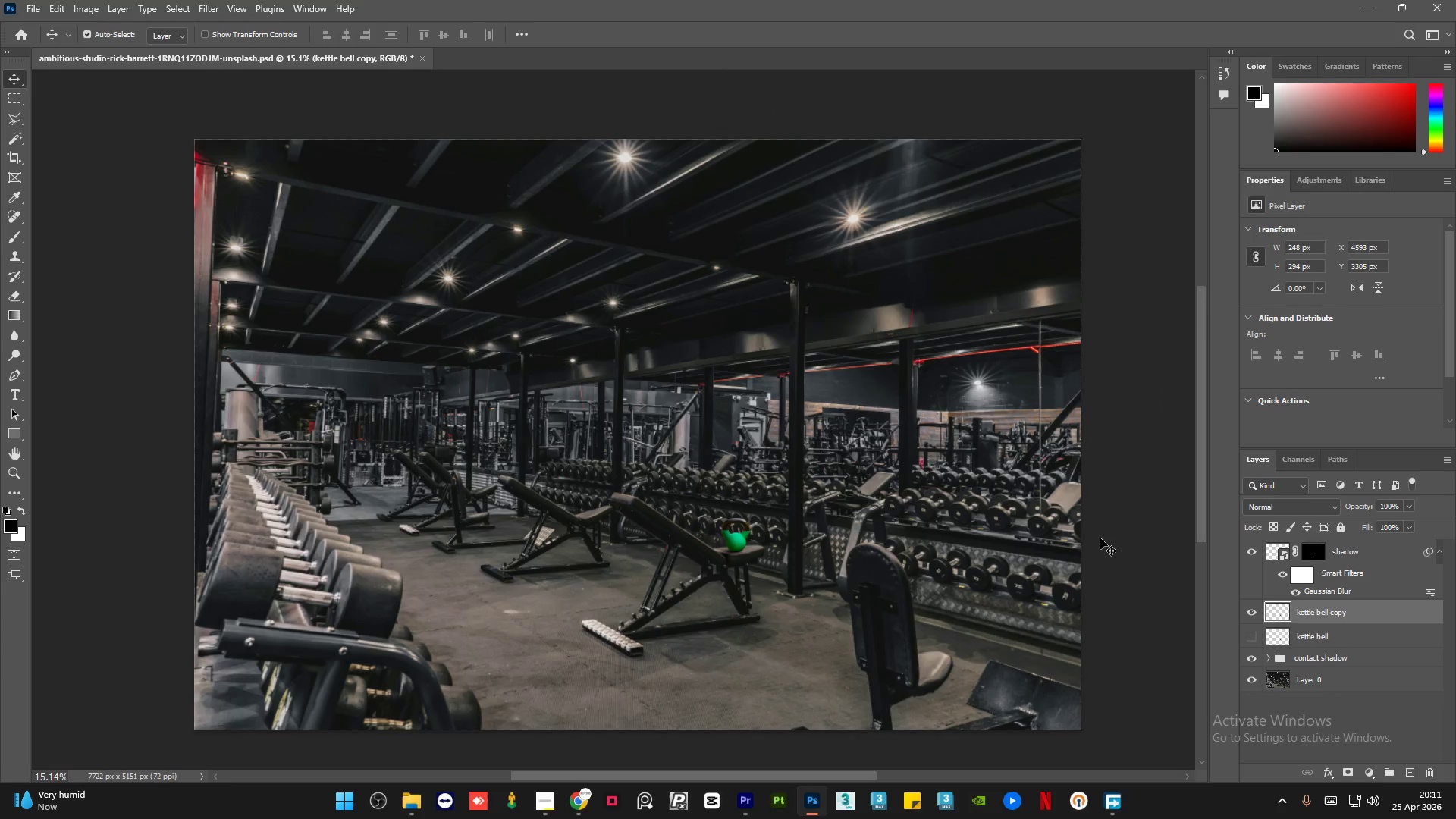 
left_click([1377, 610])
 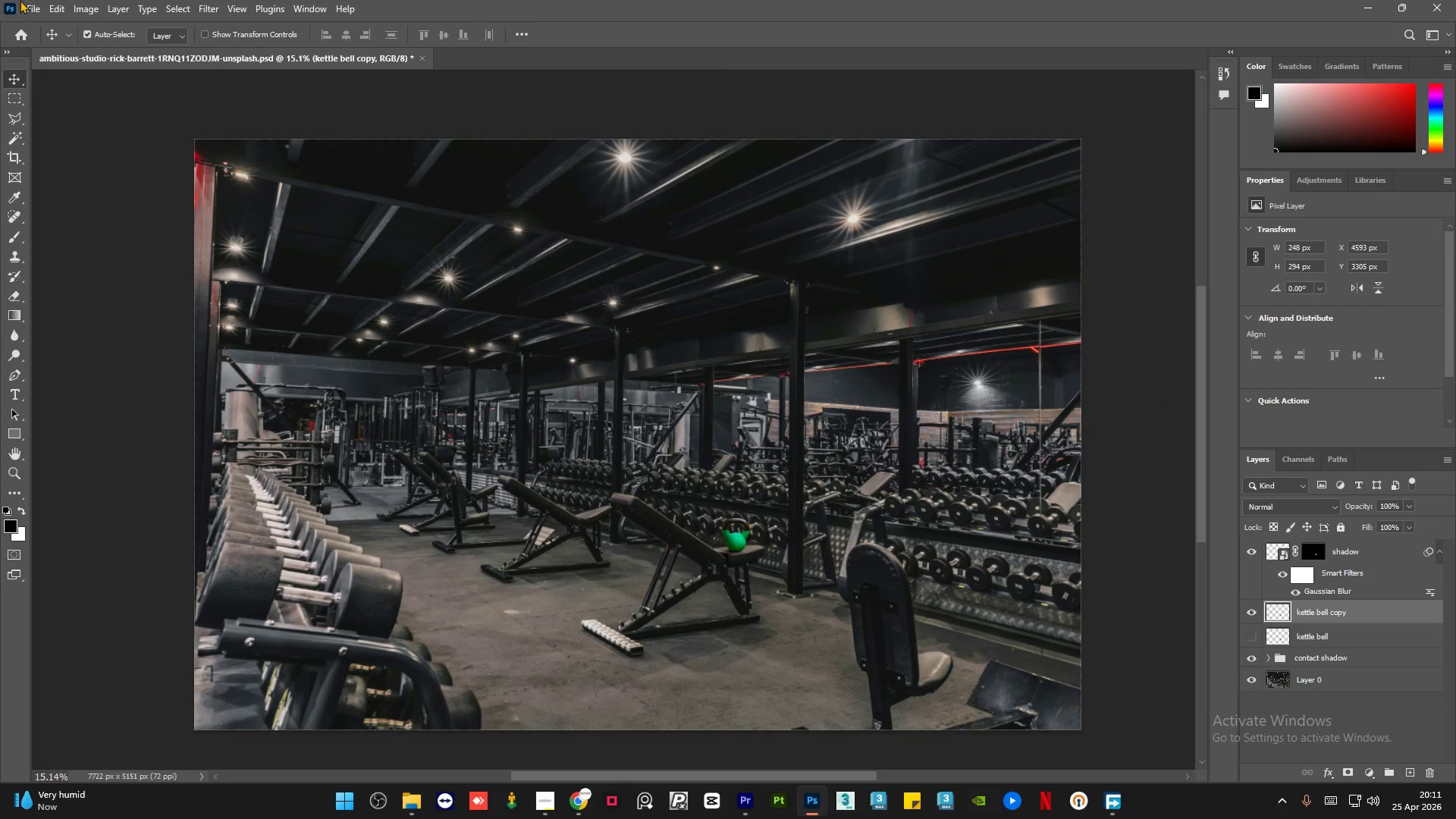 
left_click([89, 0])
 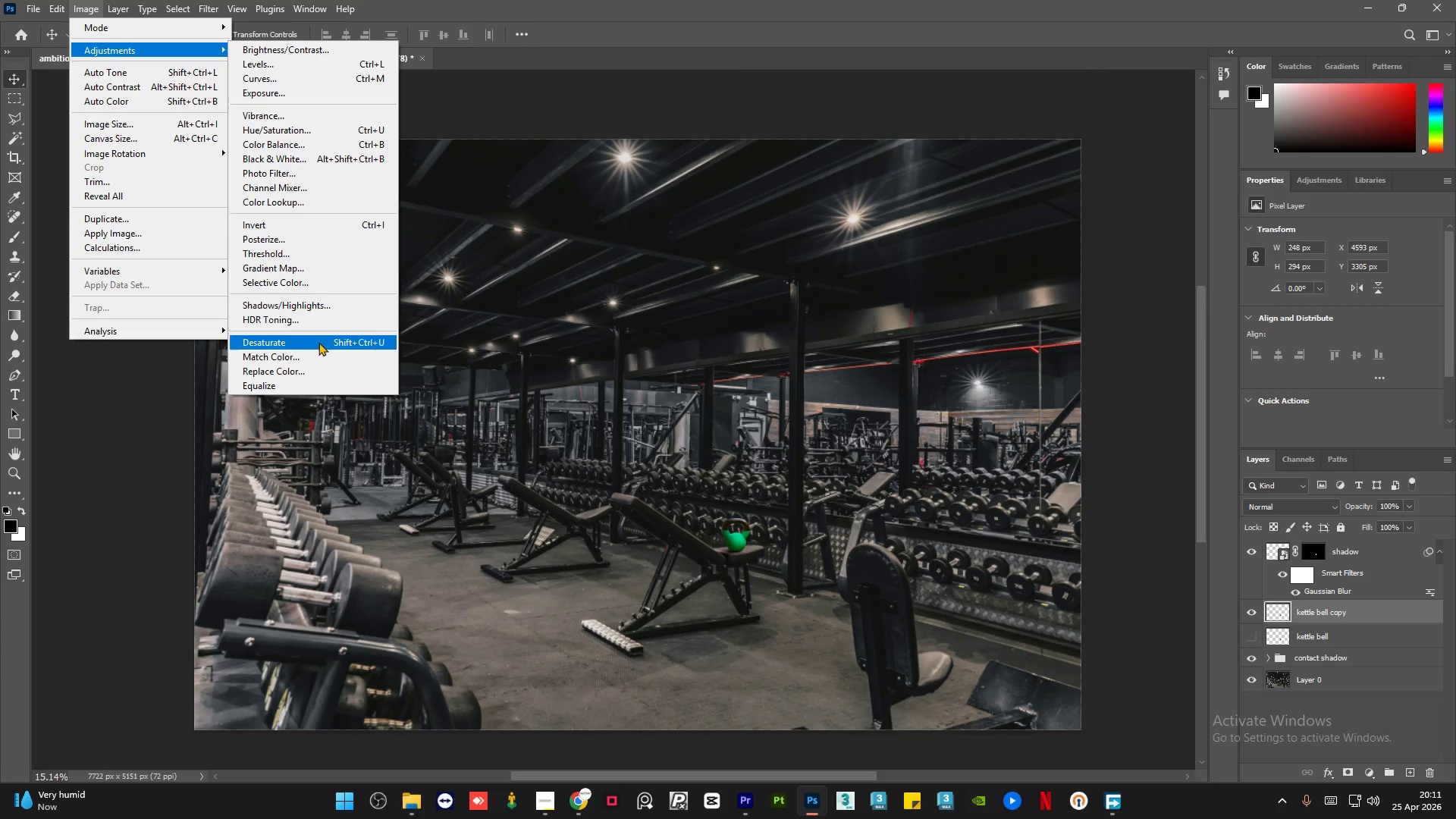 
left_click([315, 353])
 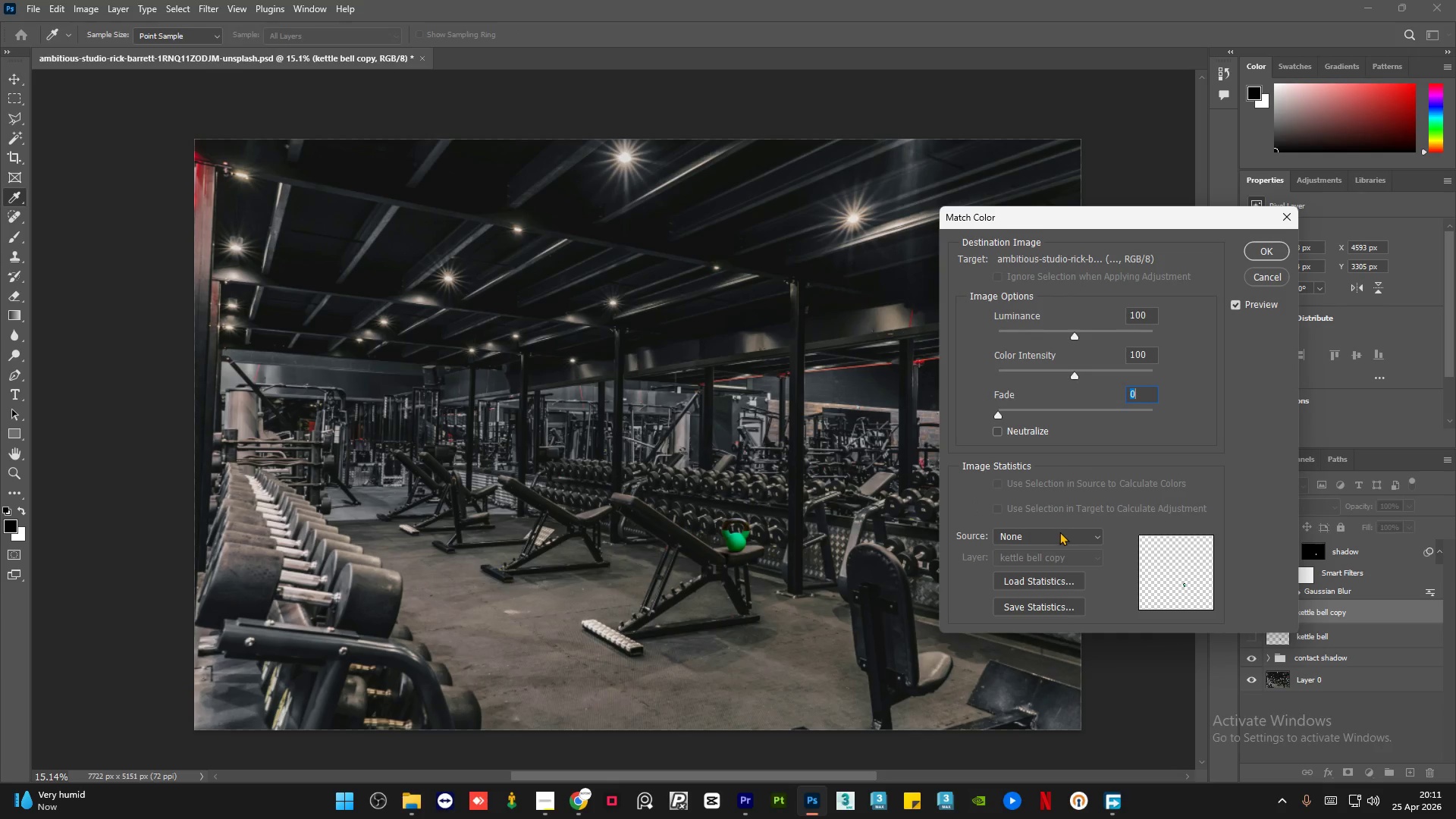 
left_click([1059, 536])
 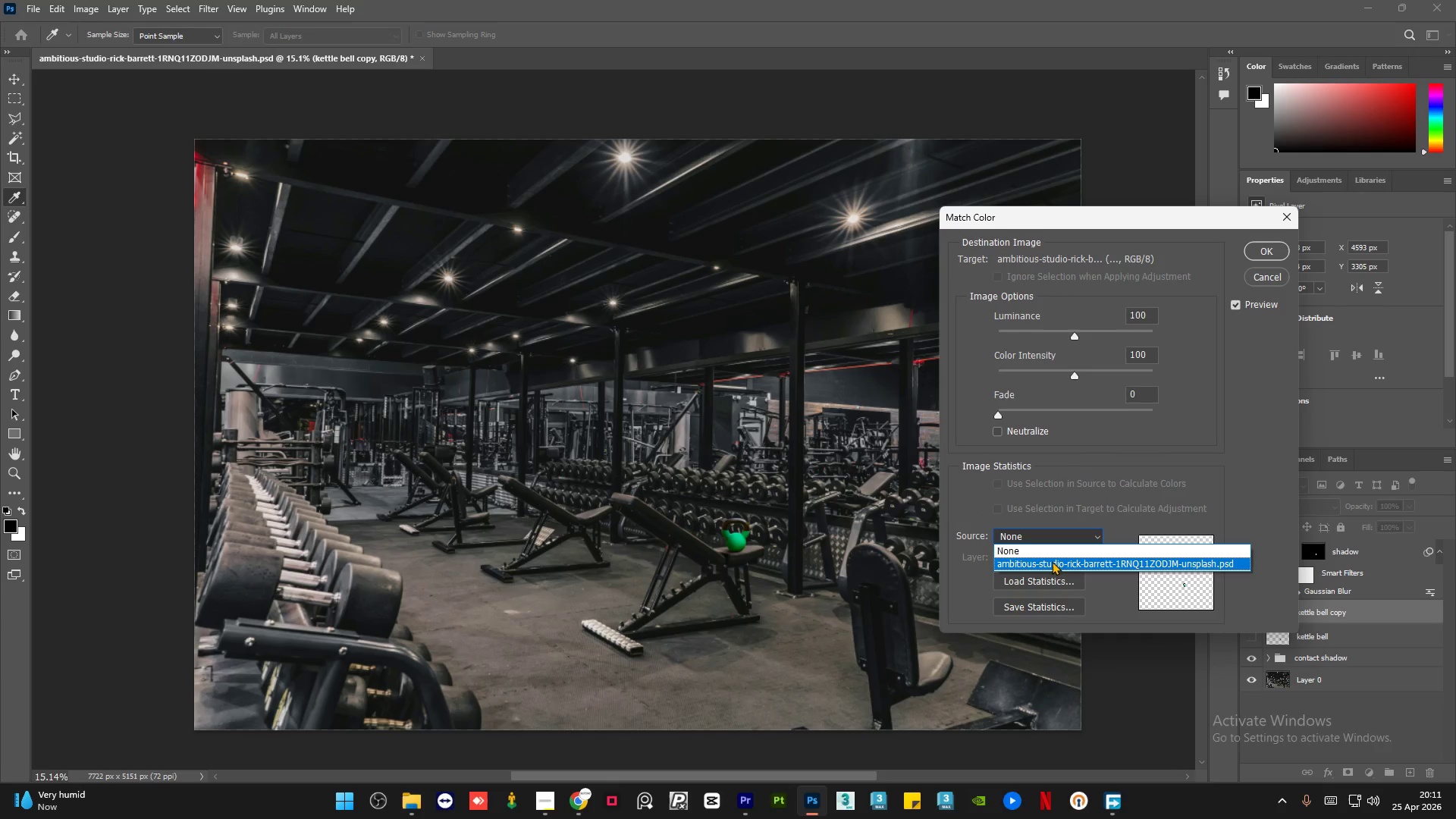 
left_click([1052, 561])
 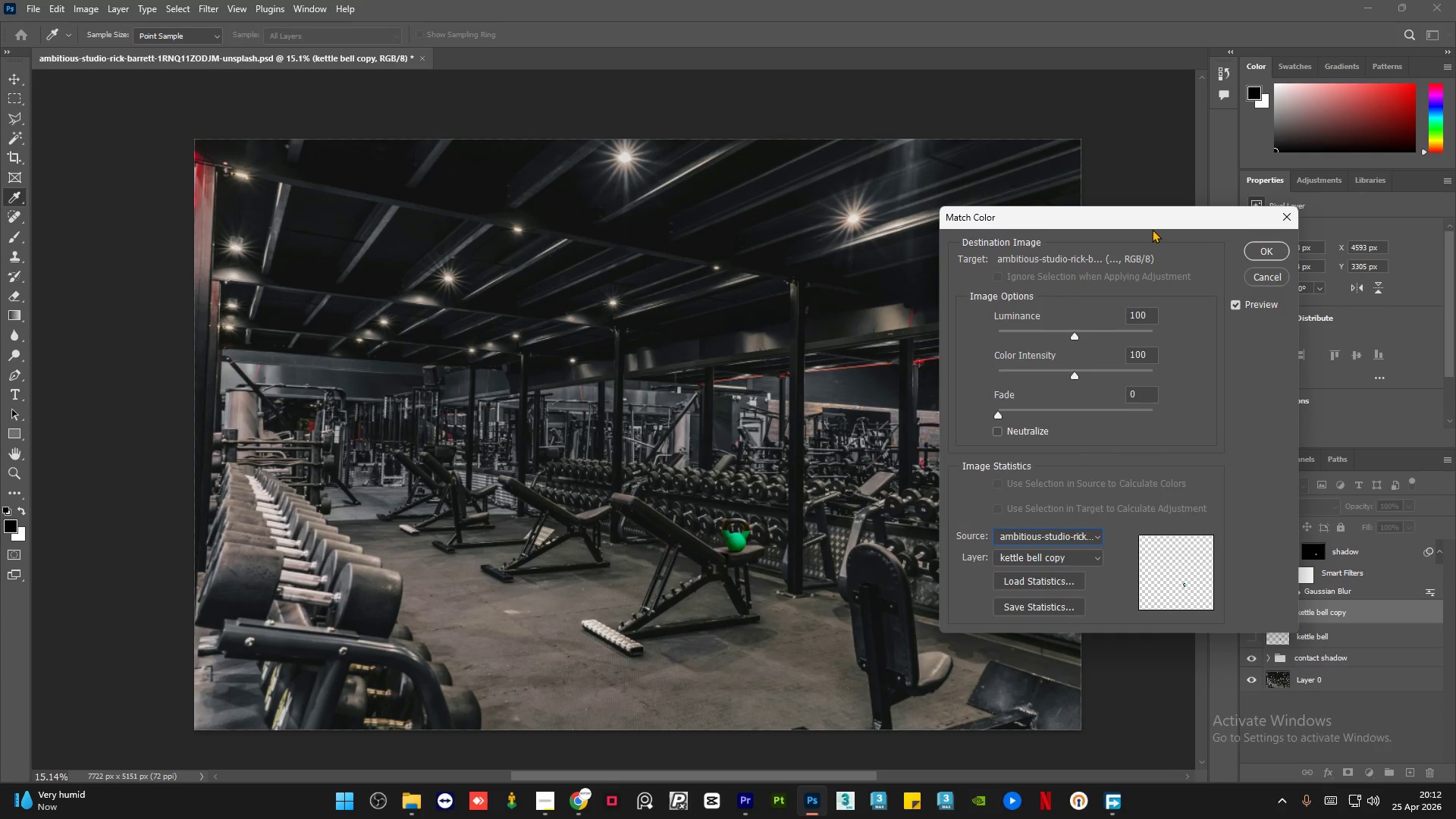 
left_click_drag(start_coordinate=[1152, 228], to_coordinate=[1048, 234])
 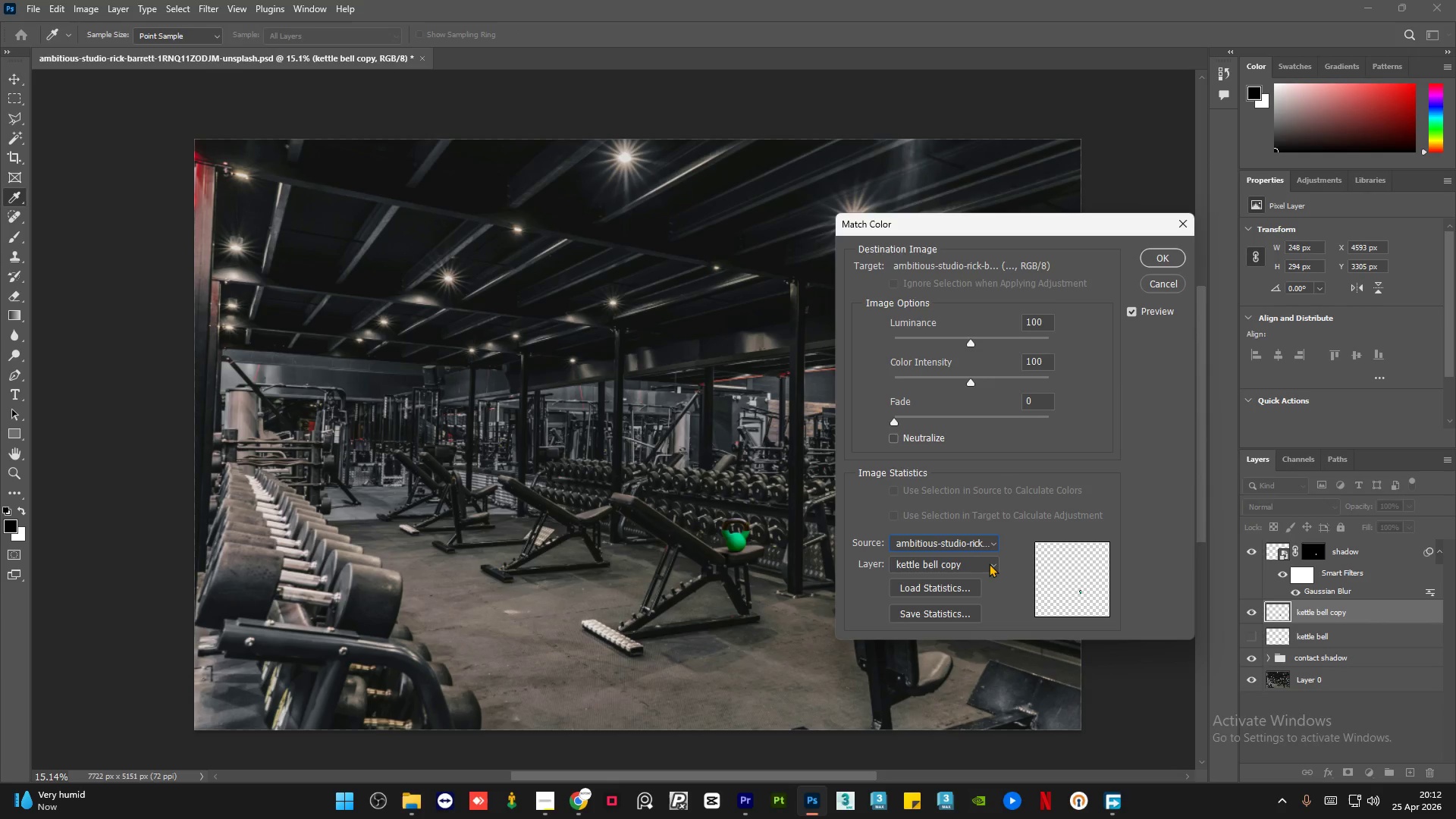 
left_click([988, 563])
 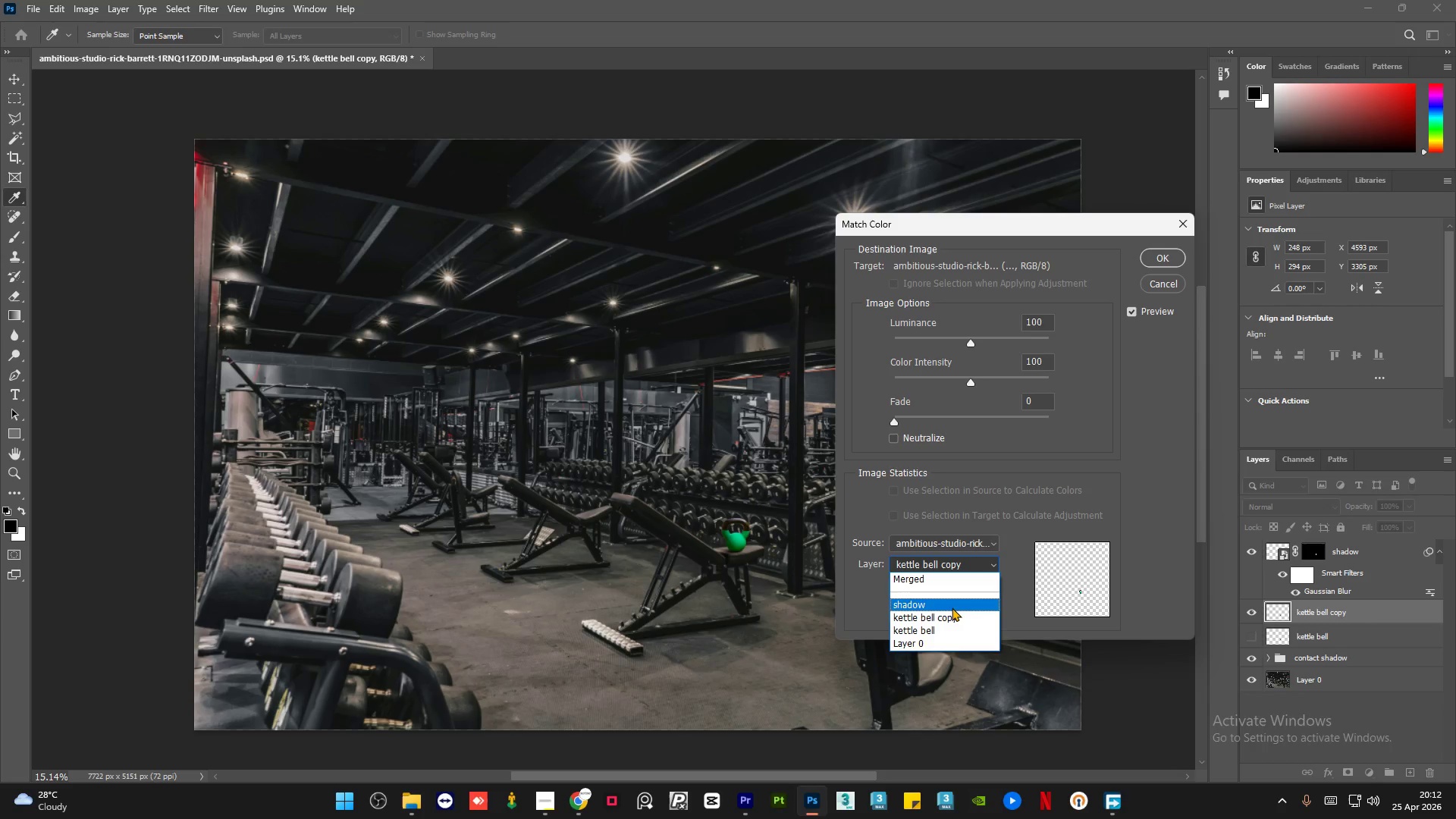 
wait(7.69)
 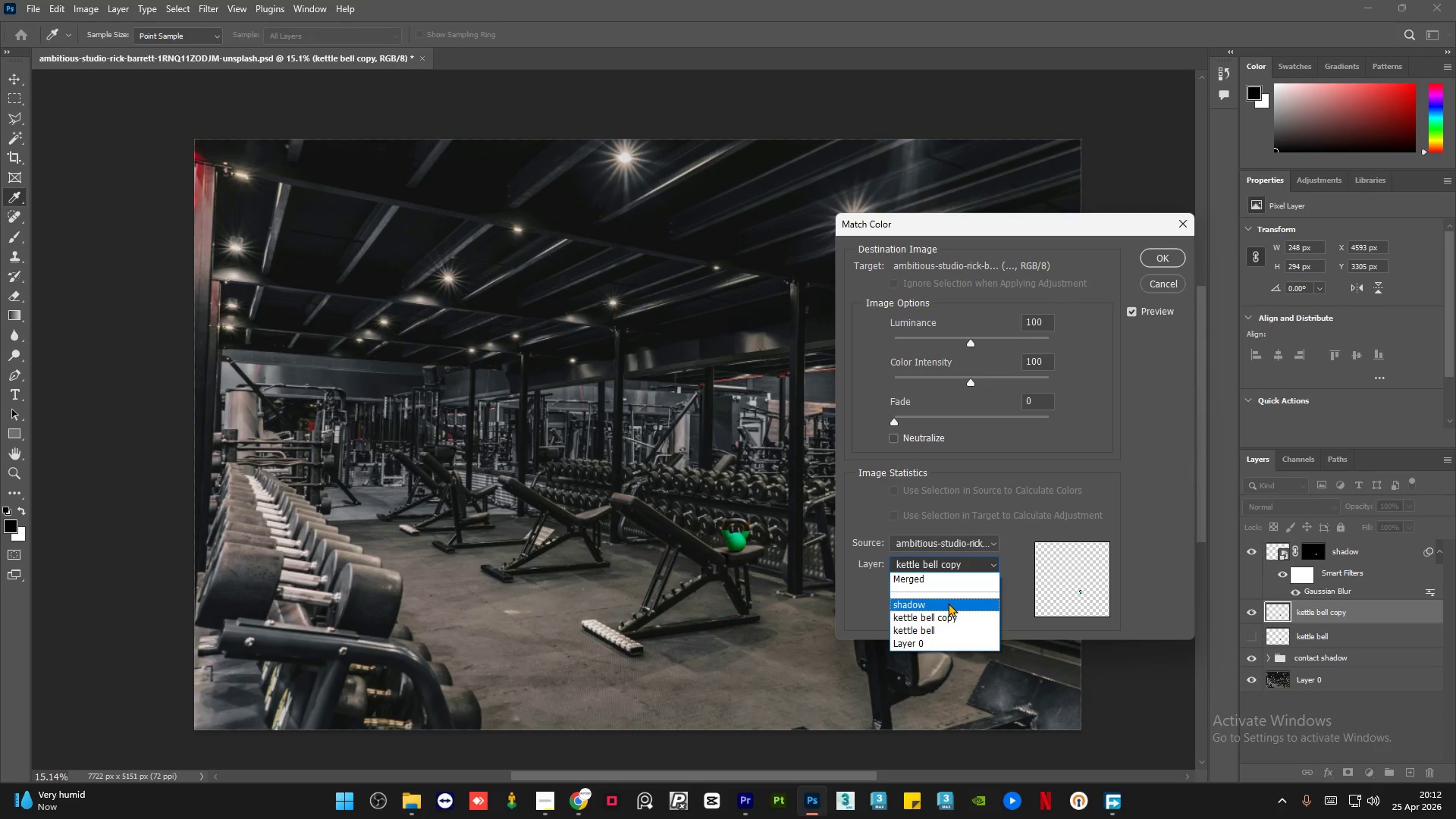 
left_click([1153, 282])
 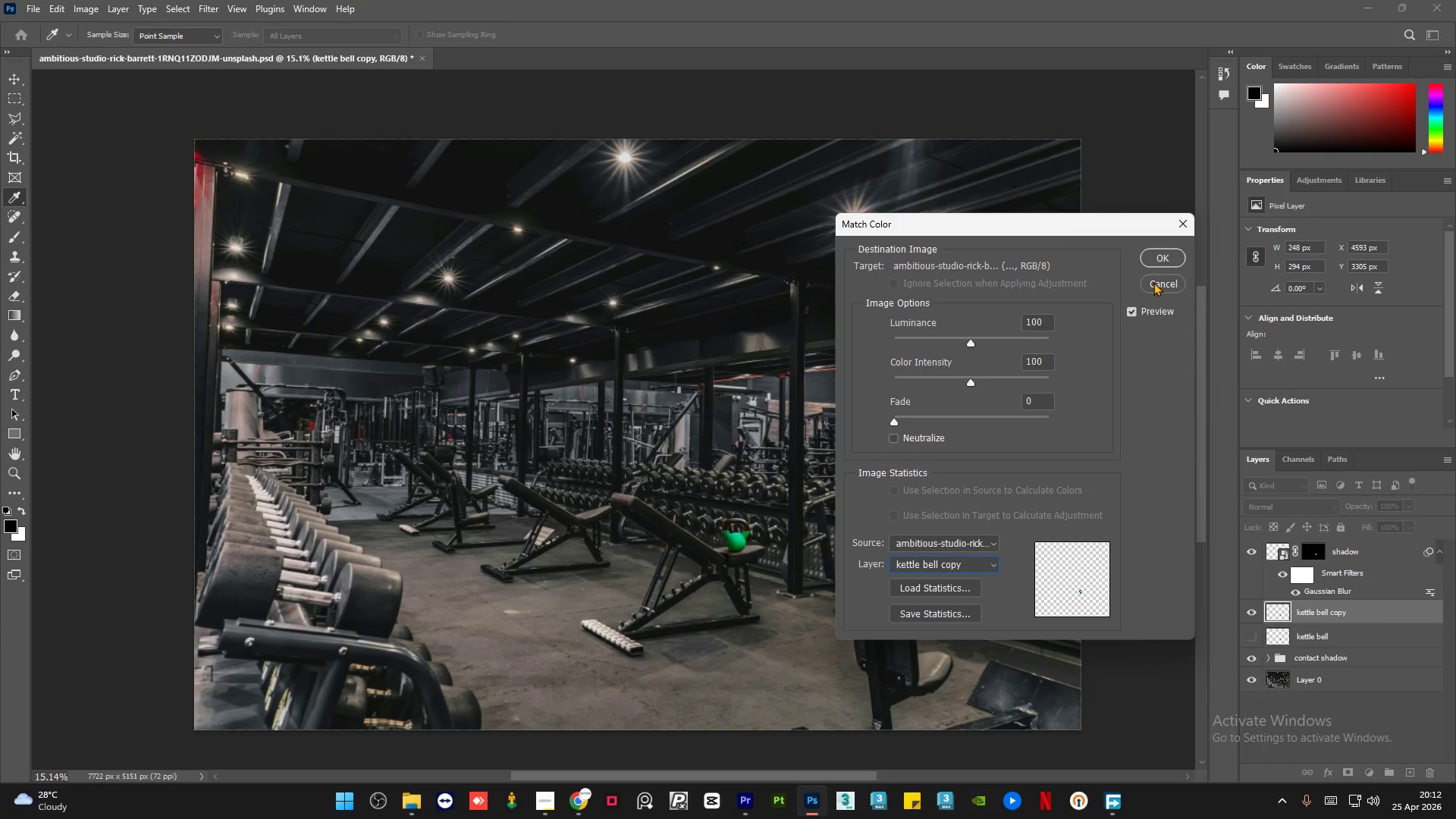 
left_click([1153, 282])
 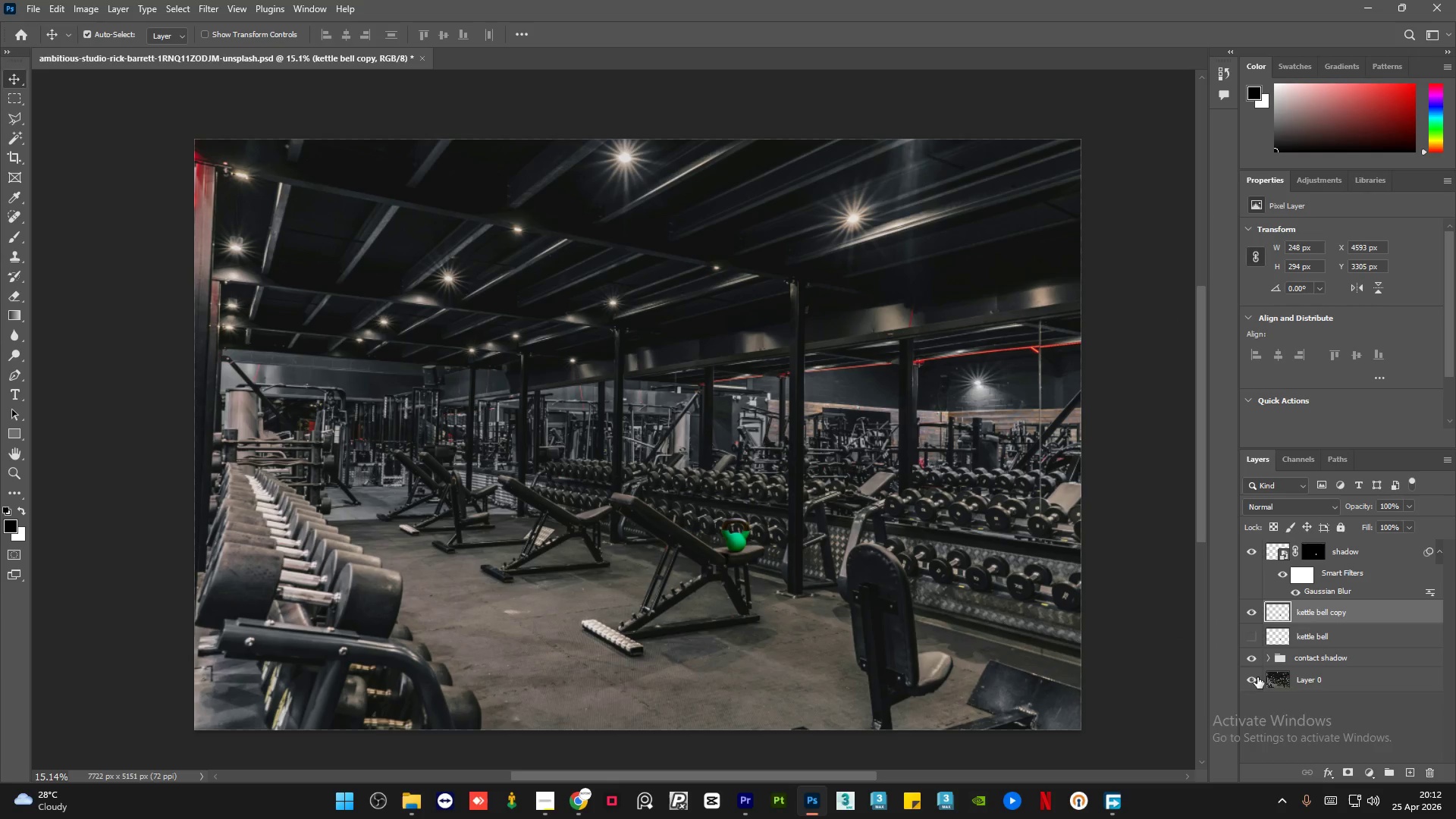 
left_click([1354, 681])
 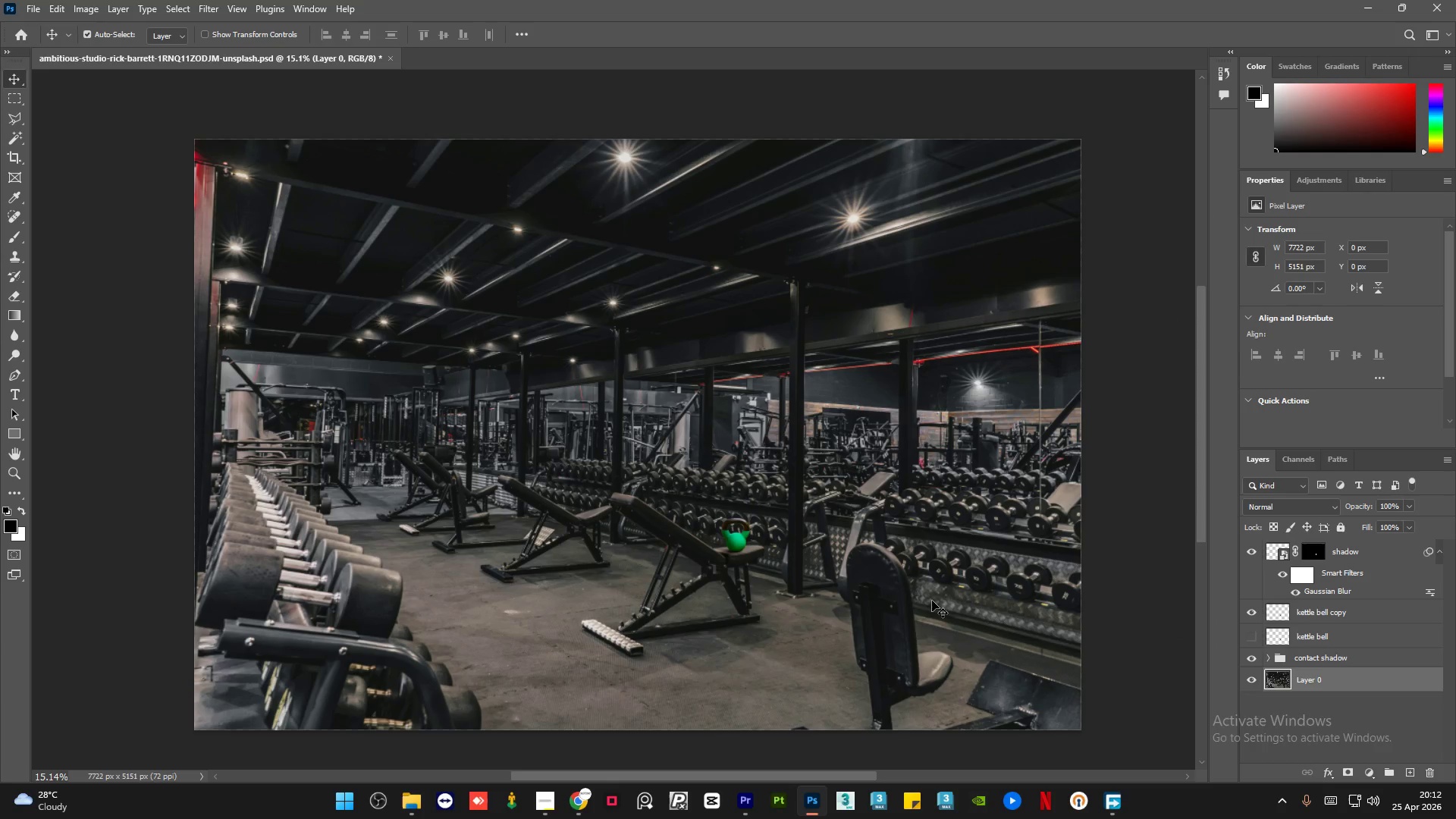 
hold_key(key=AltLeft, duration=2.14)
 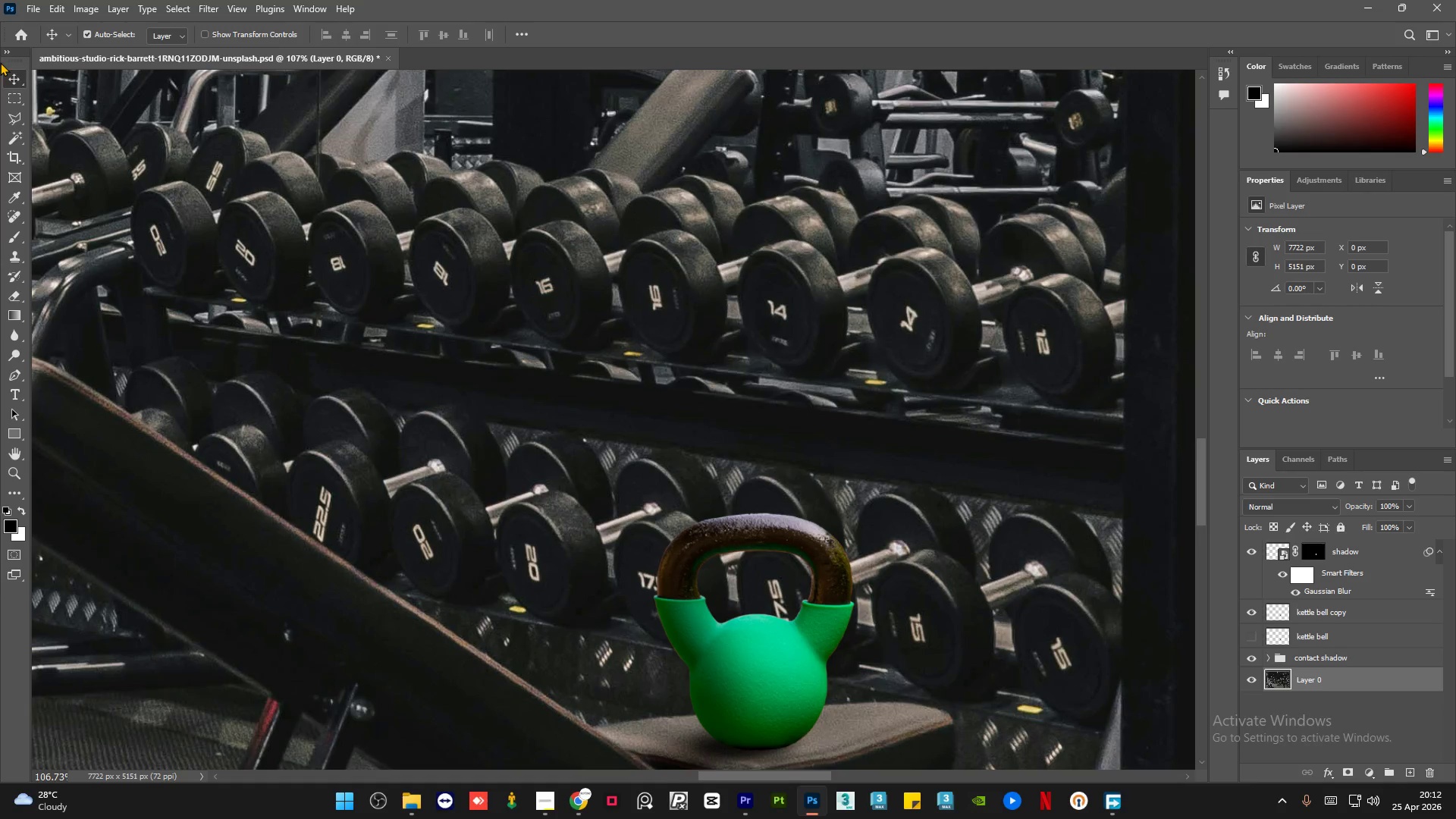 
left_click([19, 115])
 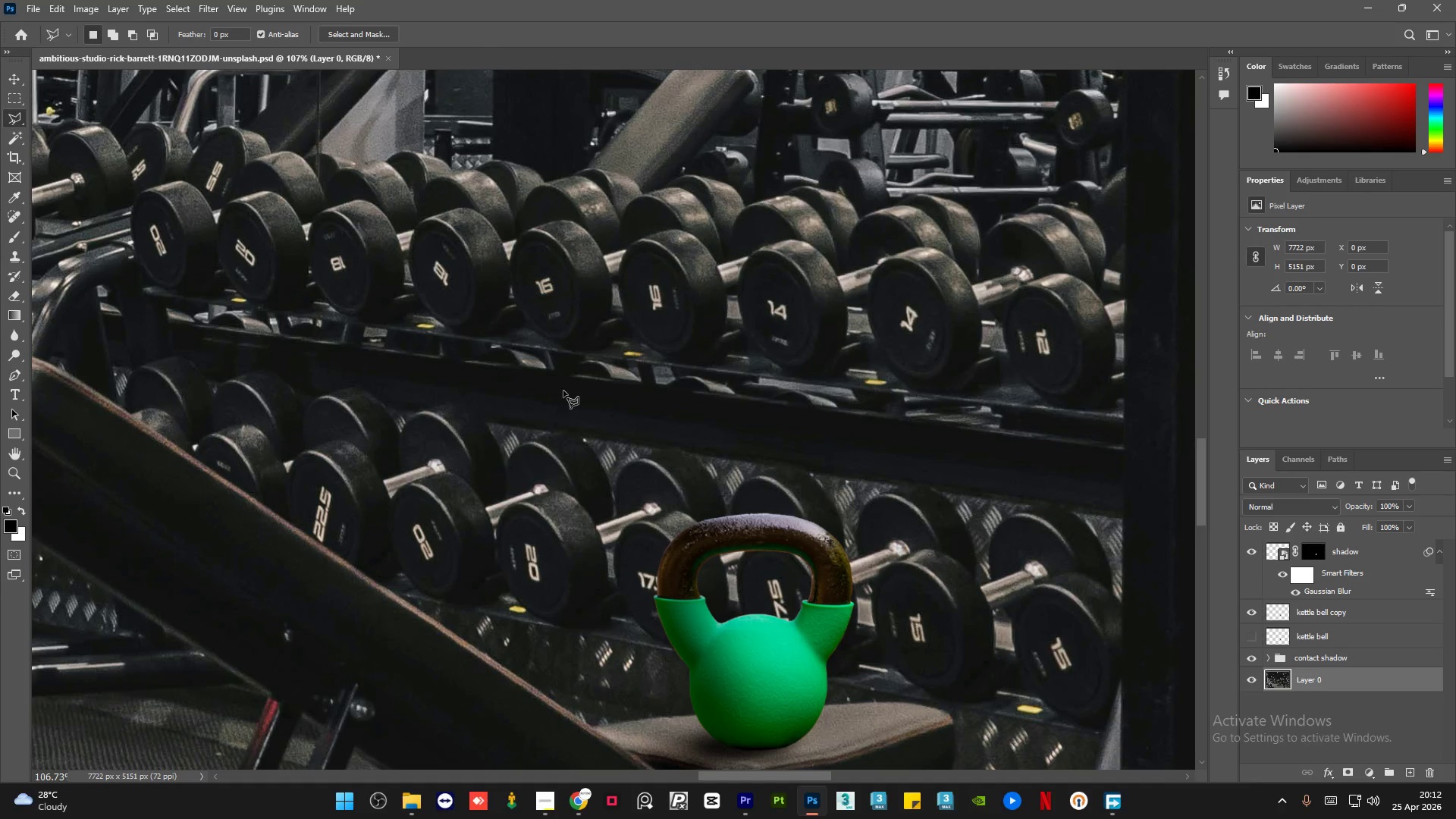 
scroll: coordinate [605, 412], scroll_direction: up, amount: 21.0
 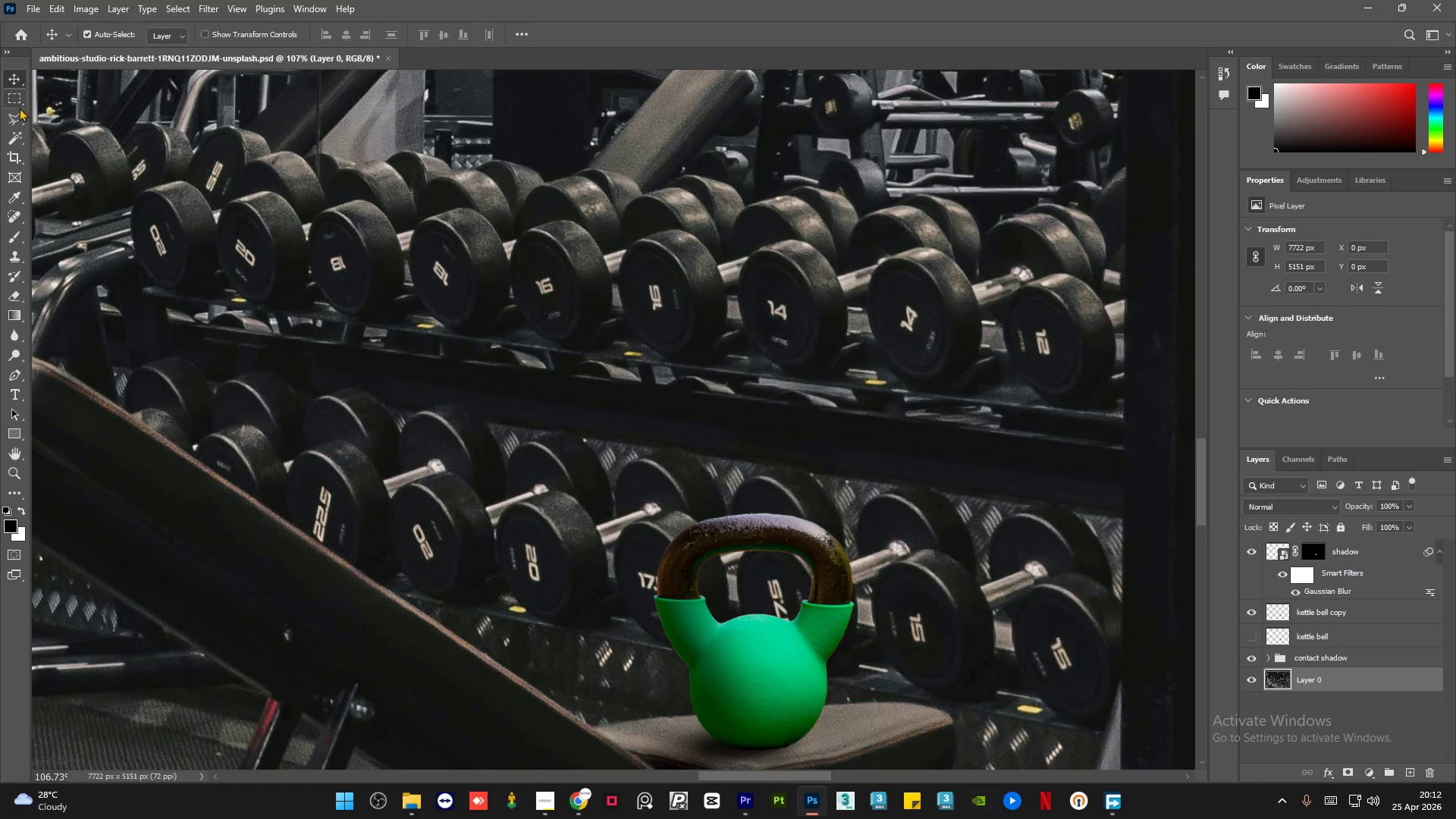 
left_click([504, 307])
 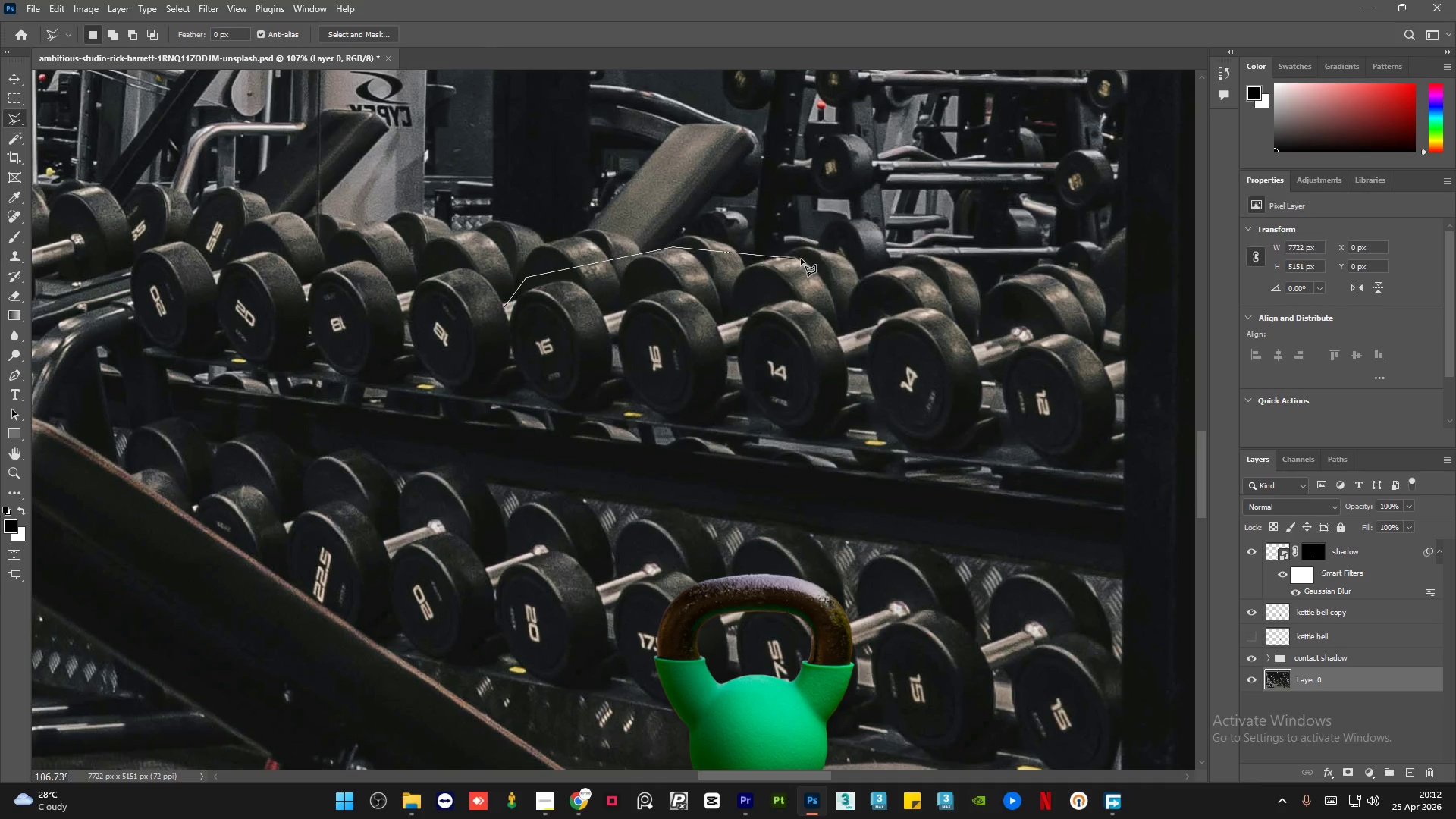 
scroll: coordinate [613, 453], scroll_direction: up, amount: 5.0
 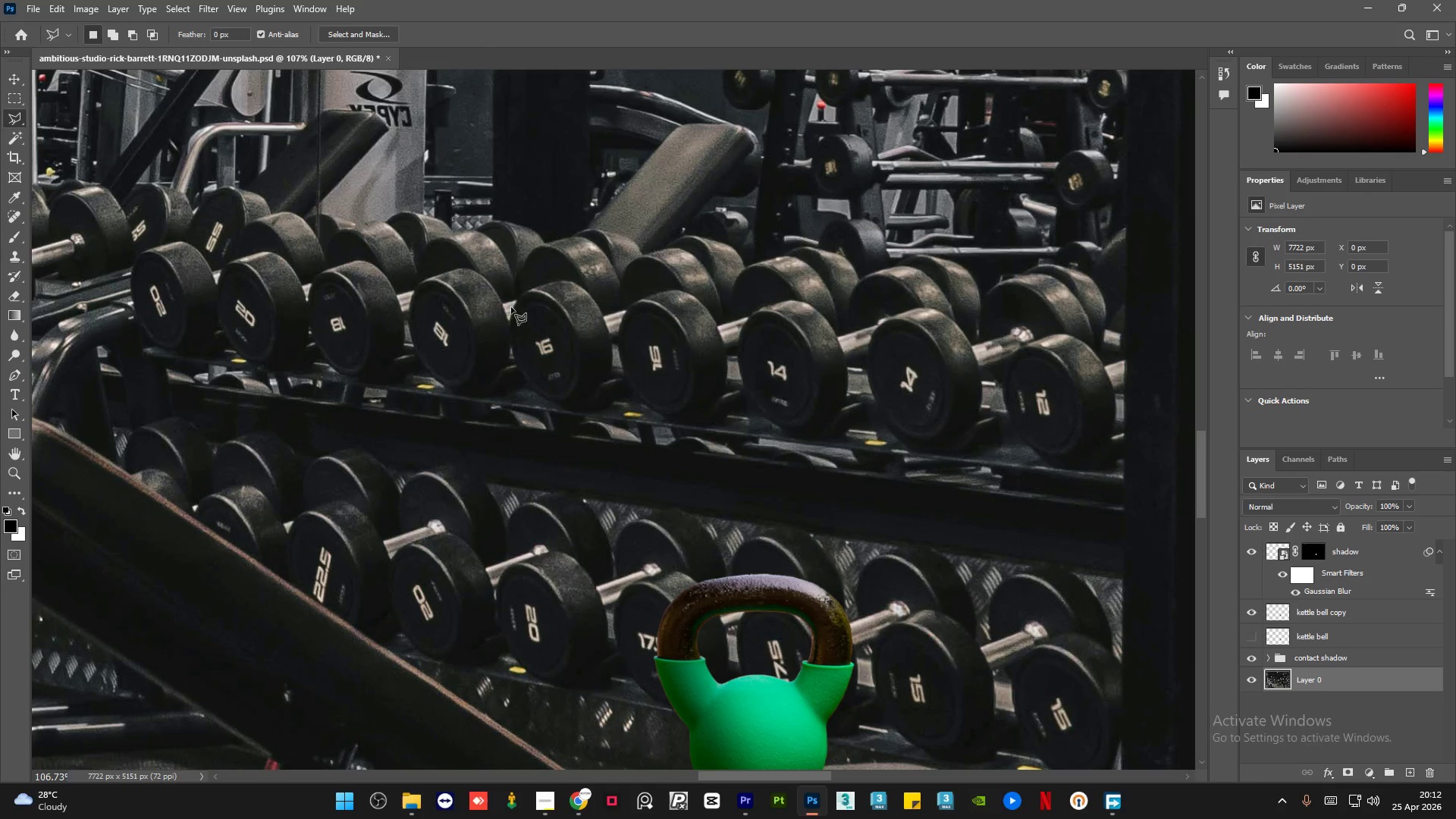 
double_click([843, 278])
 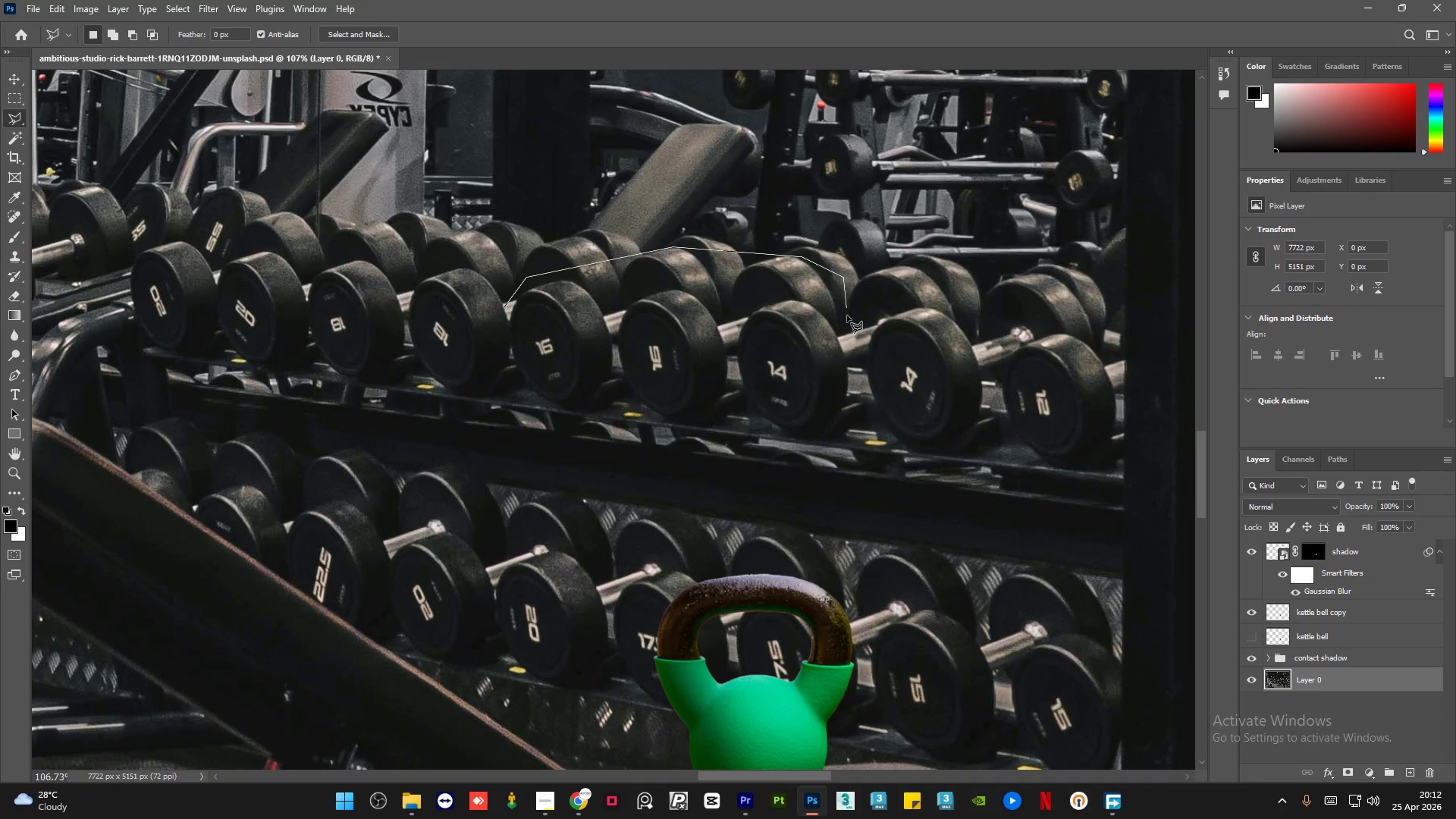 
triple_click([847, 316])
 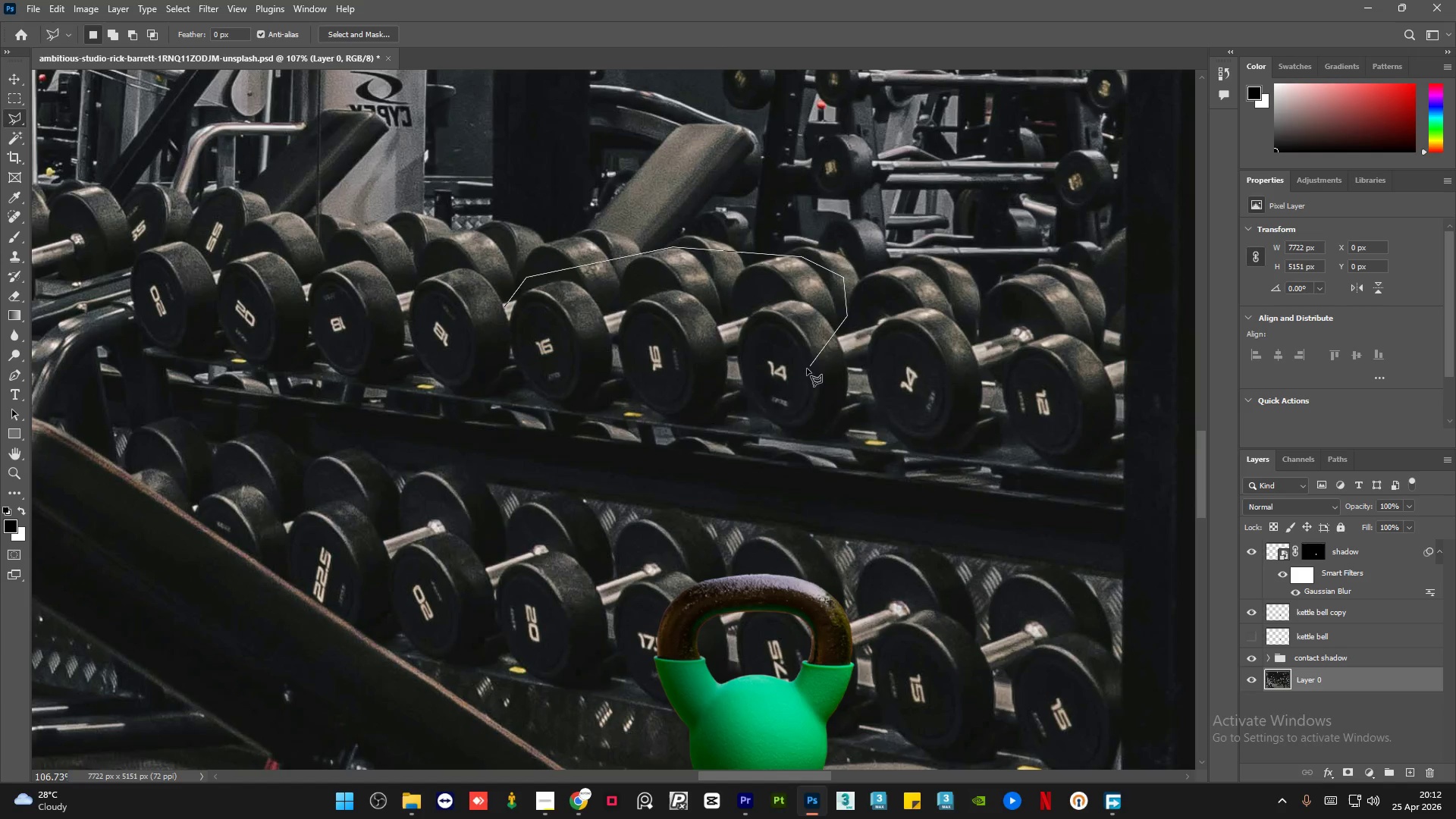 
left_click([795, 374])
 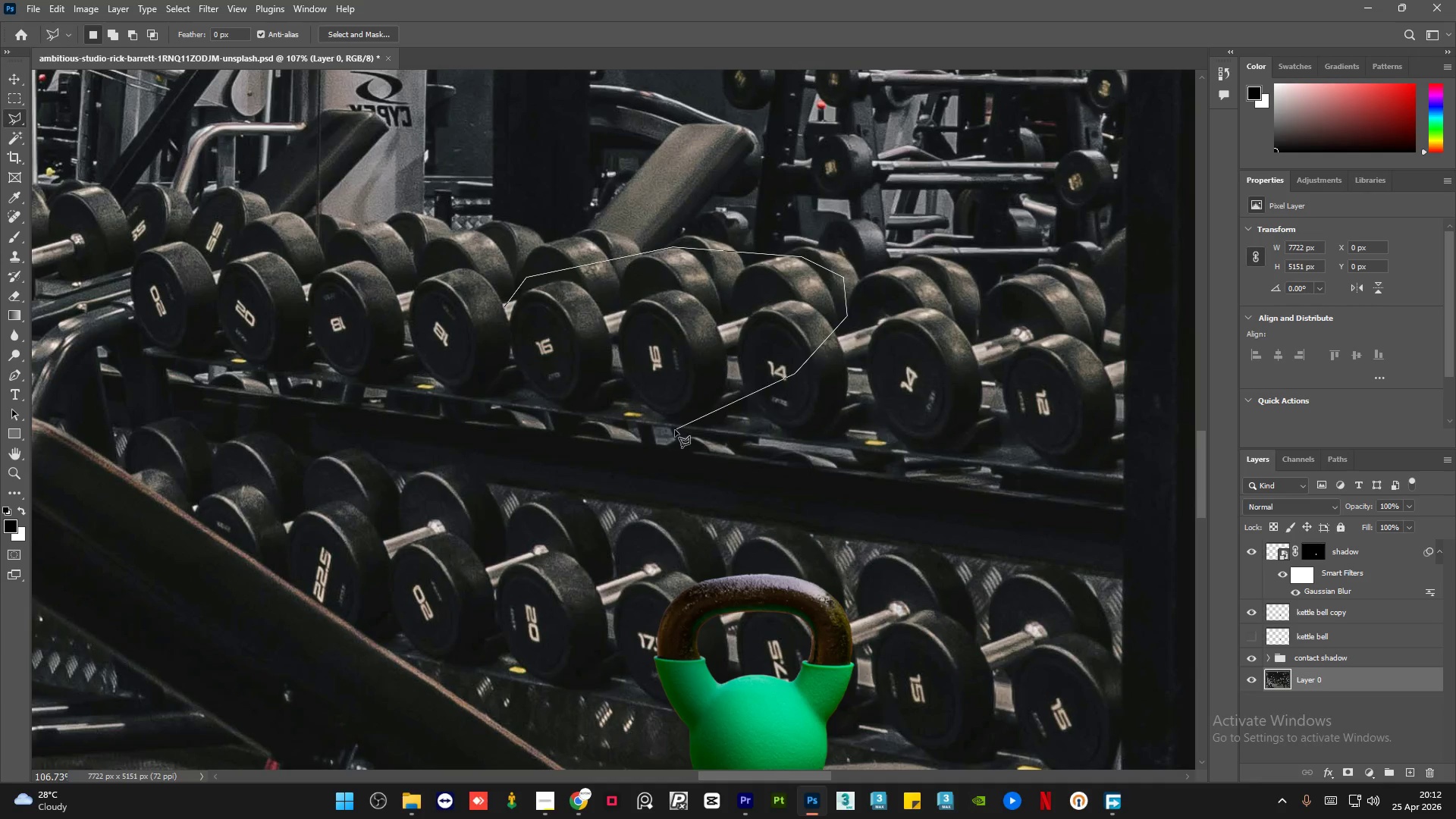 
left_click([676, 430])
 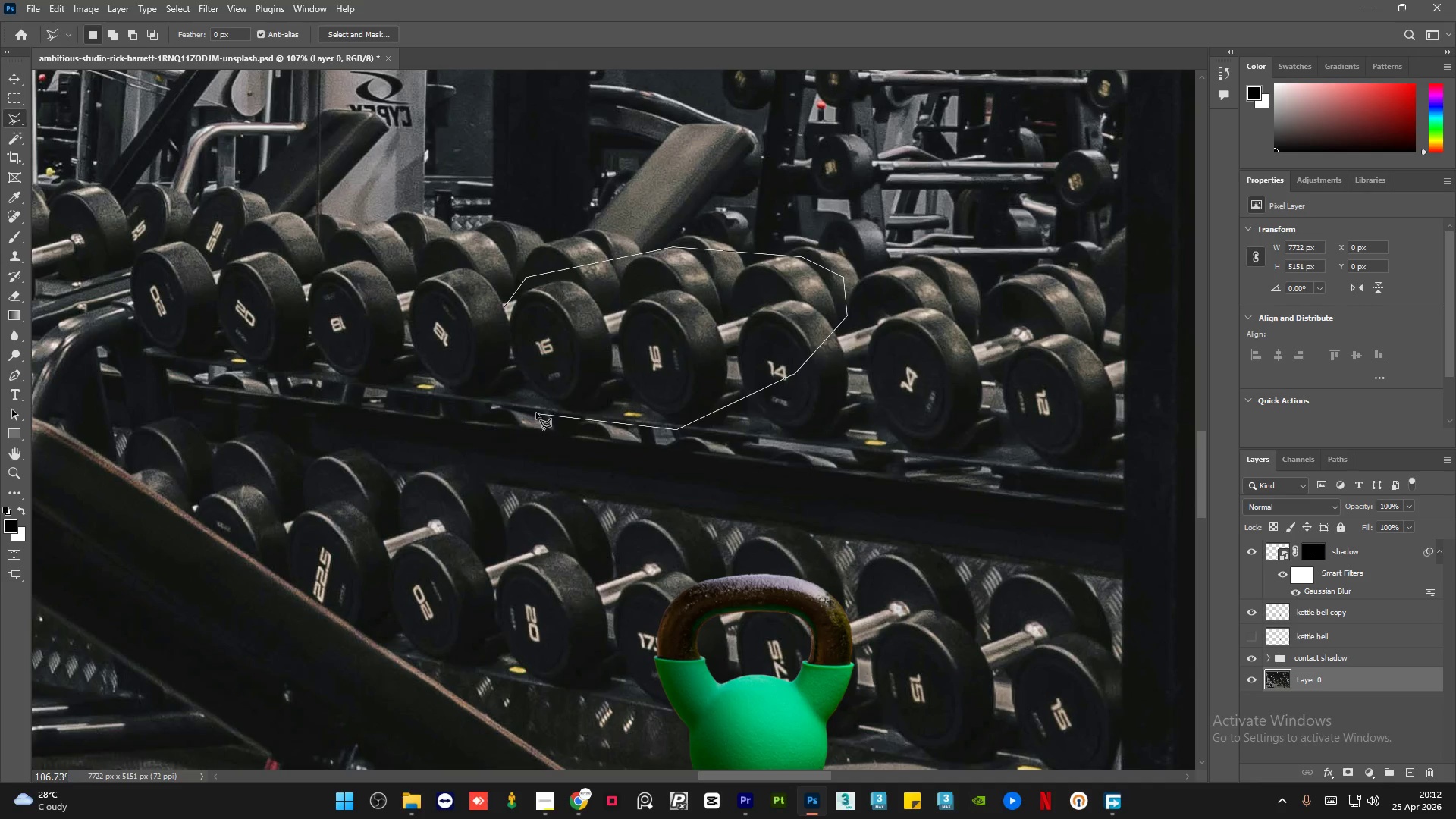 
left_click_drag(start_coordinate=[521, 394], to_coordinate=[516, 384])
 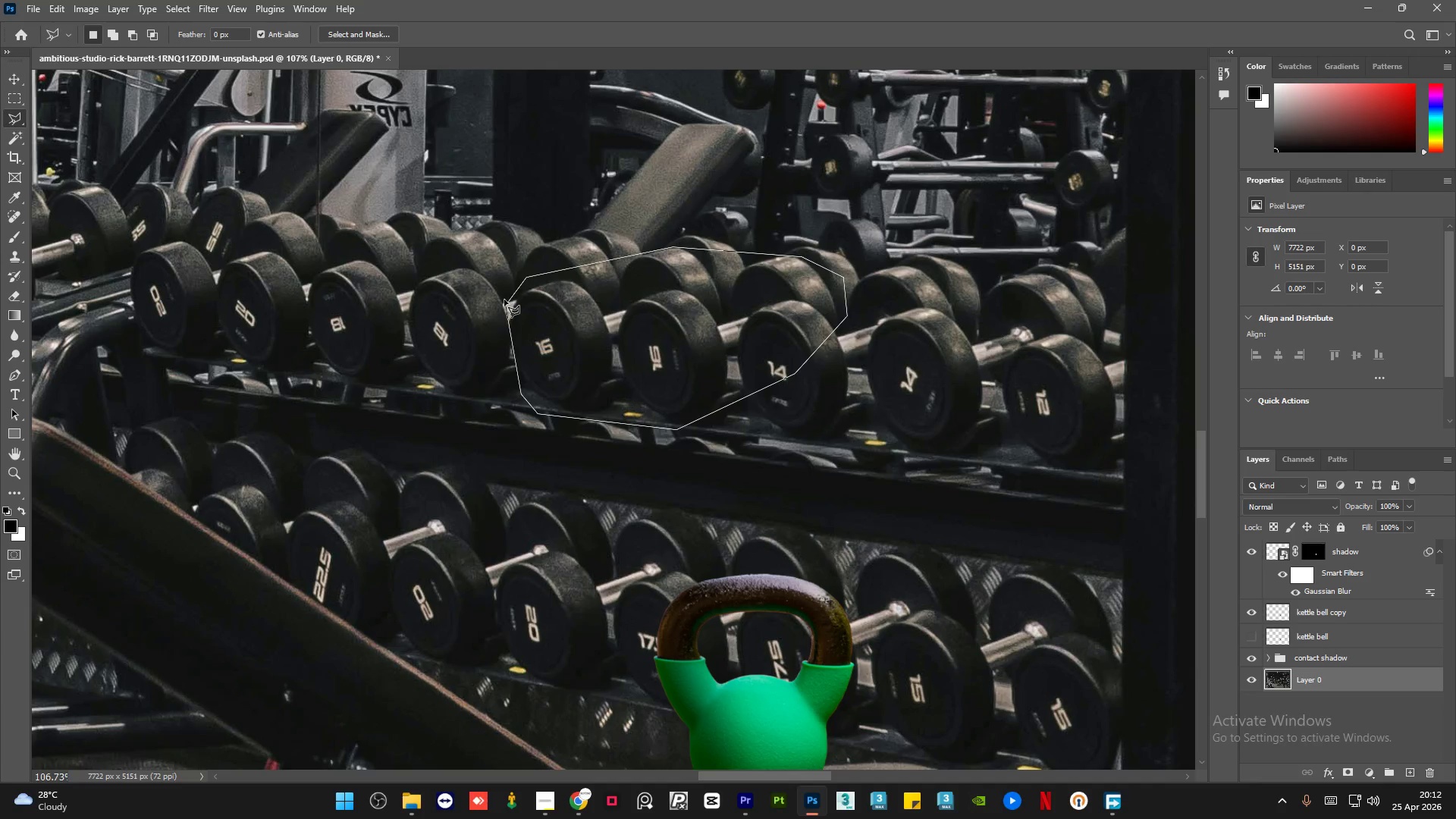 
double_click([504, 300])
 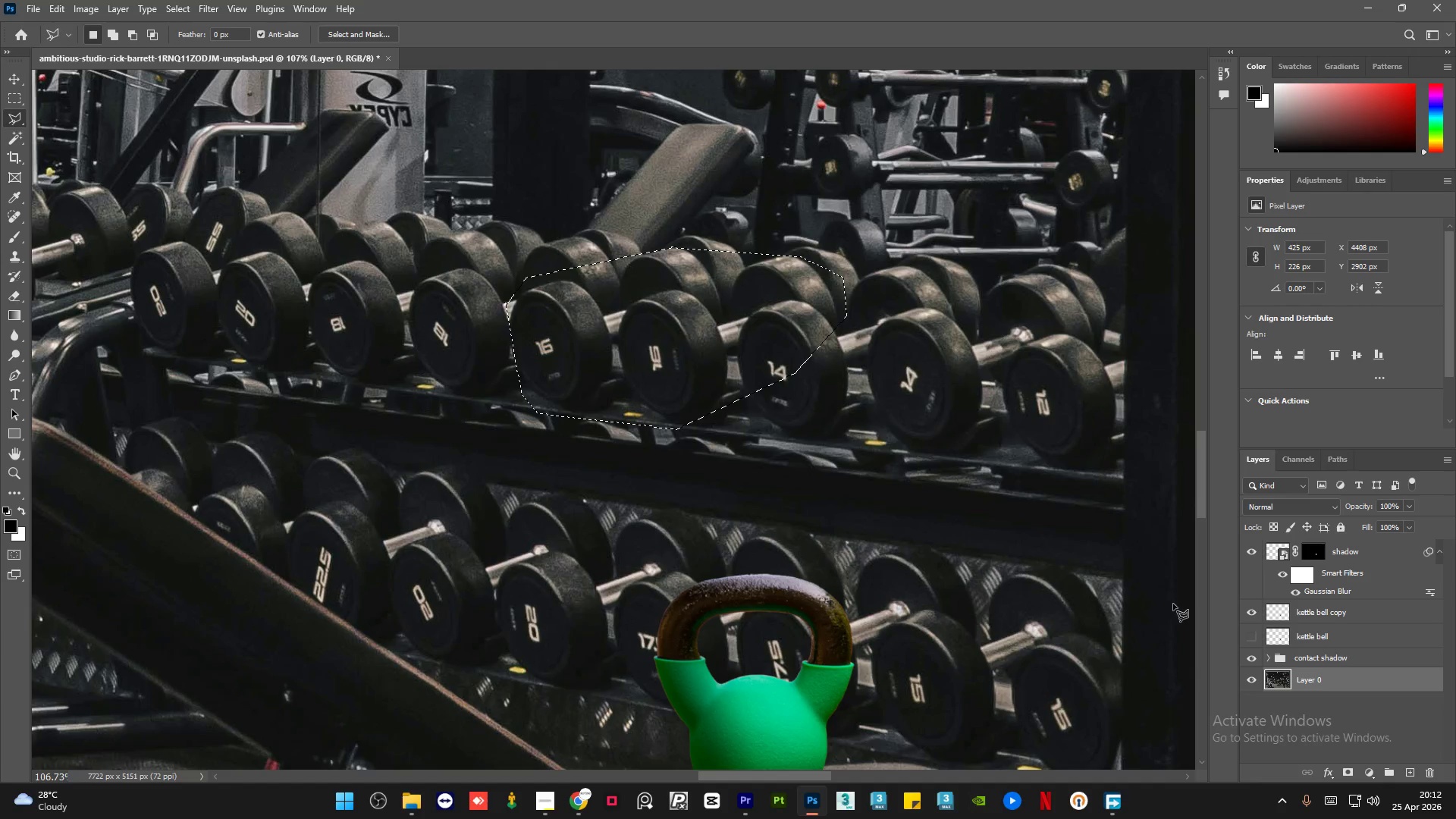 
key(Control+J)
 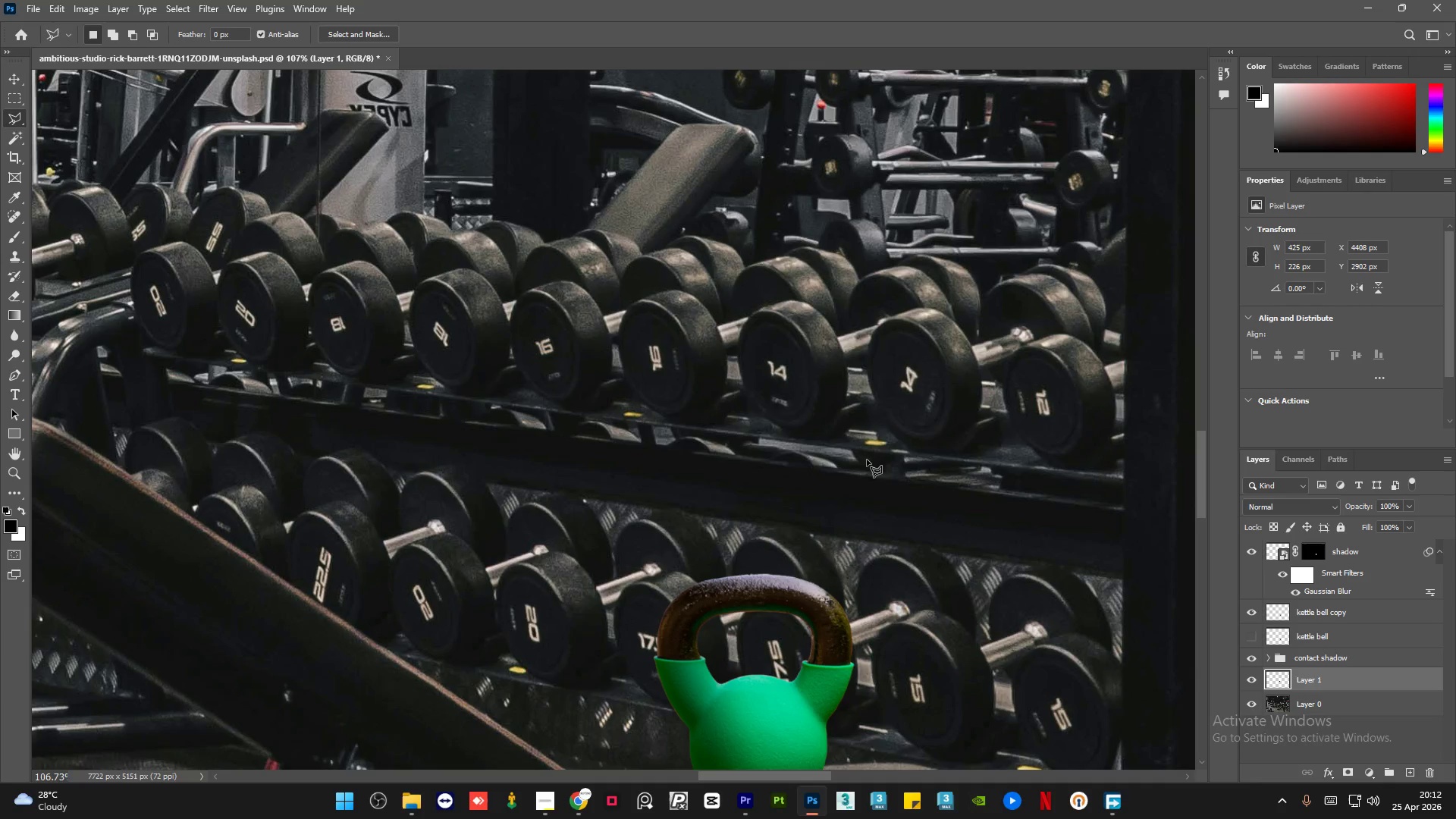 
hold_key(key=AltLeft, duration=1.55)
scroll: coordinate [651, 403], scroll_direction: down, amount: 19.0
 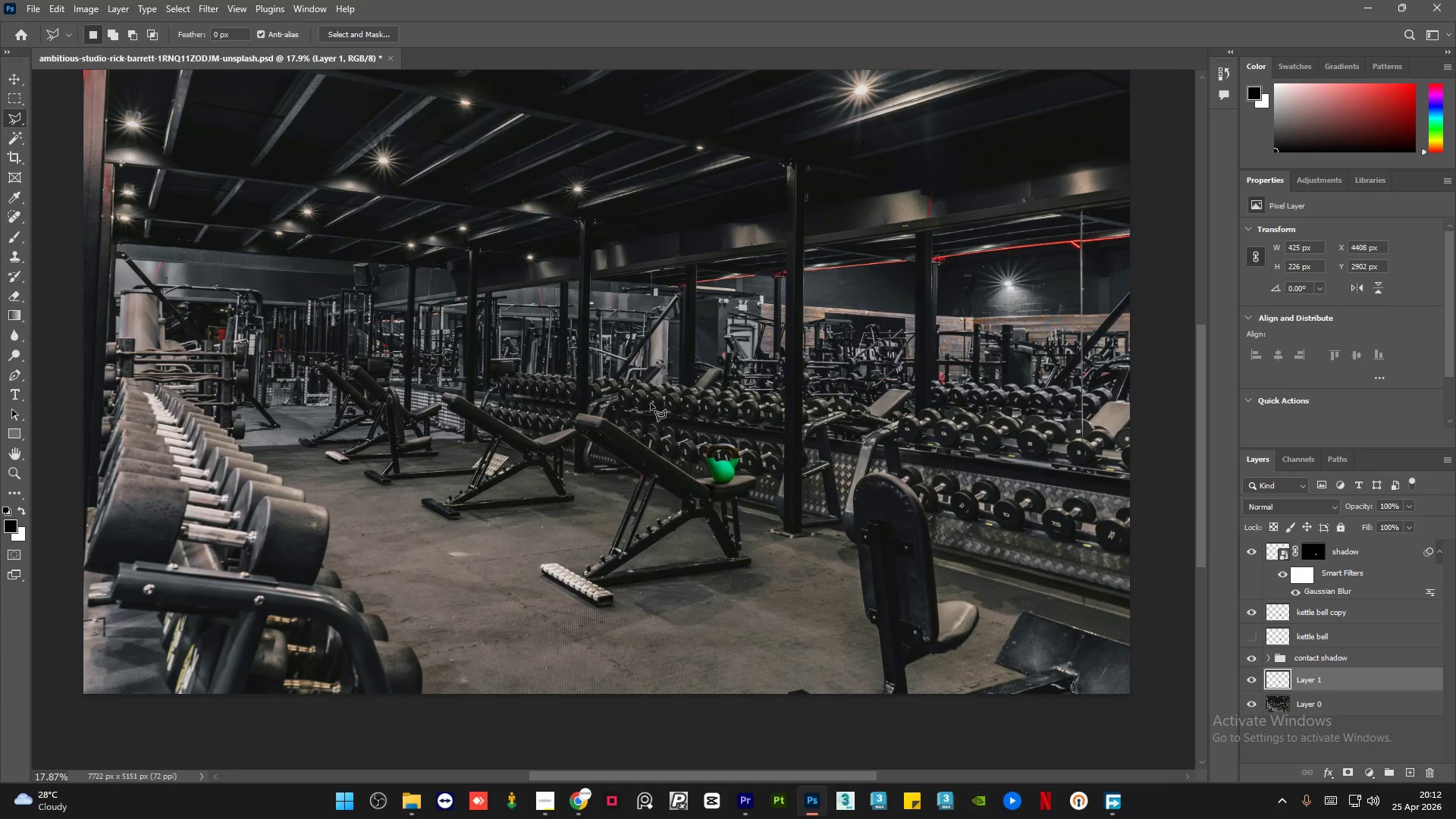 
hold_key(key=AltLeft, duration=0.59)
 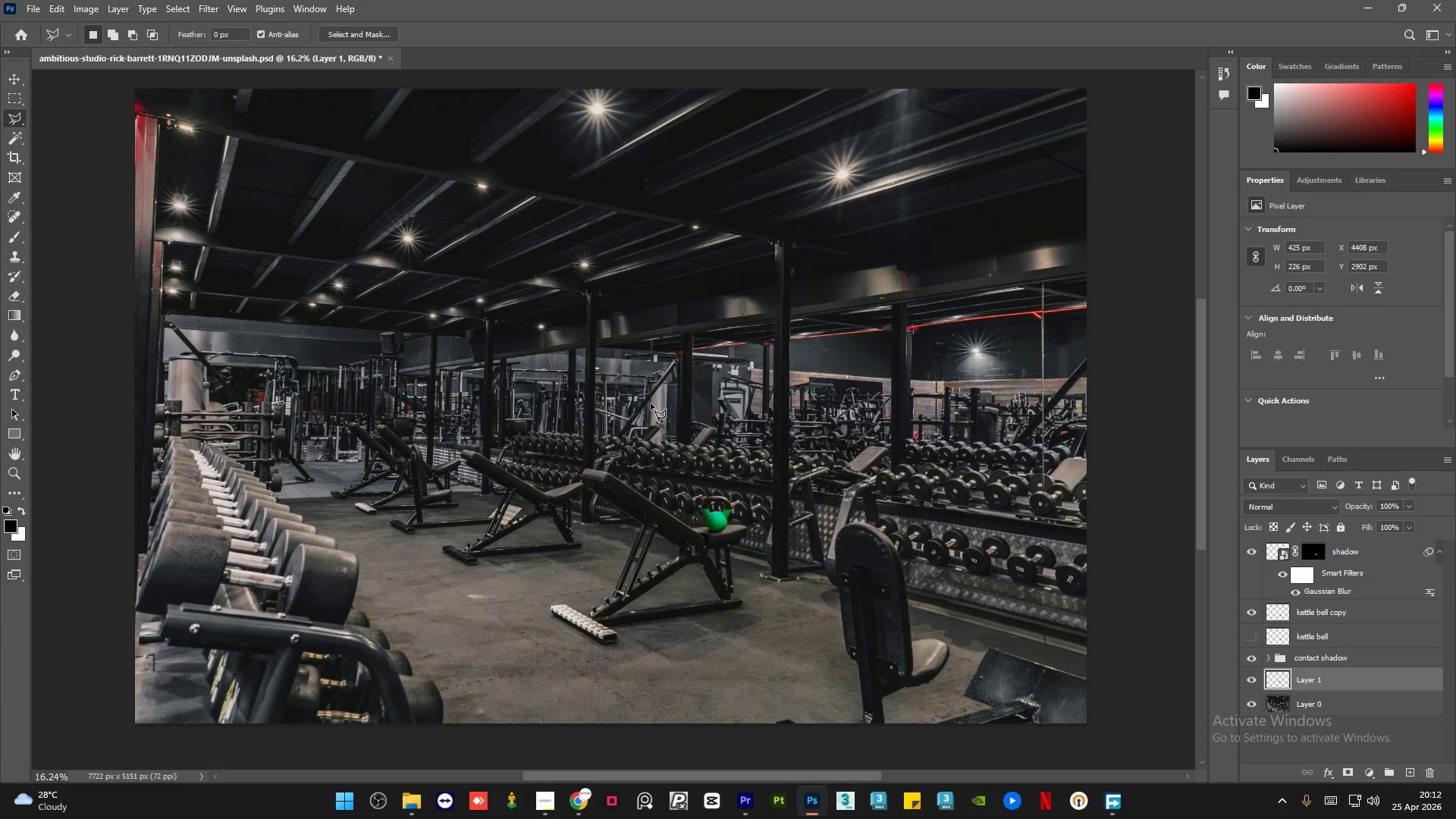 
scroll: coordinate [651, 403], scroll_direction: up, amount: 1.0
 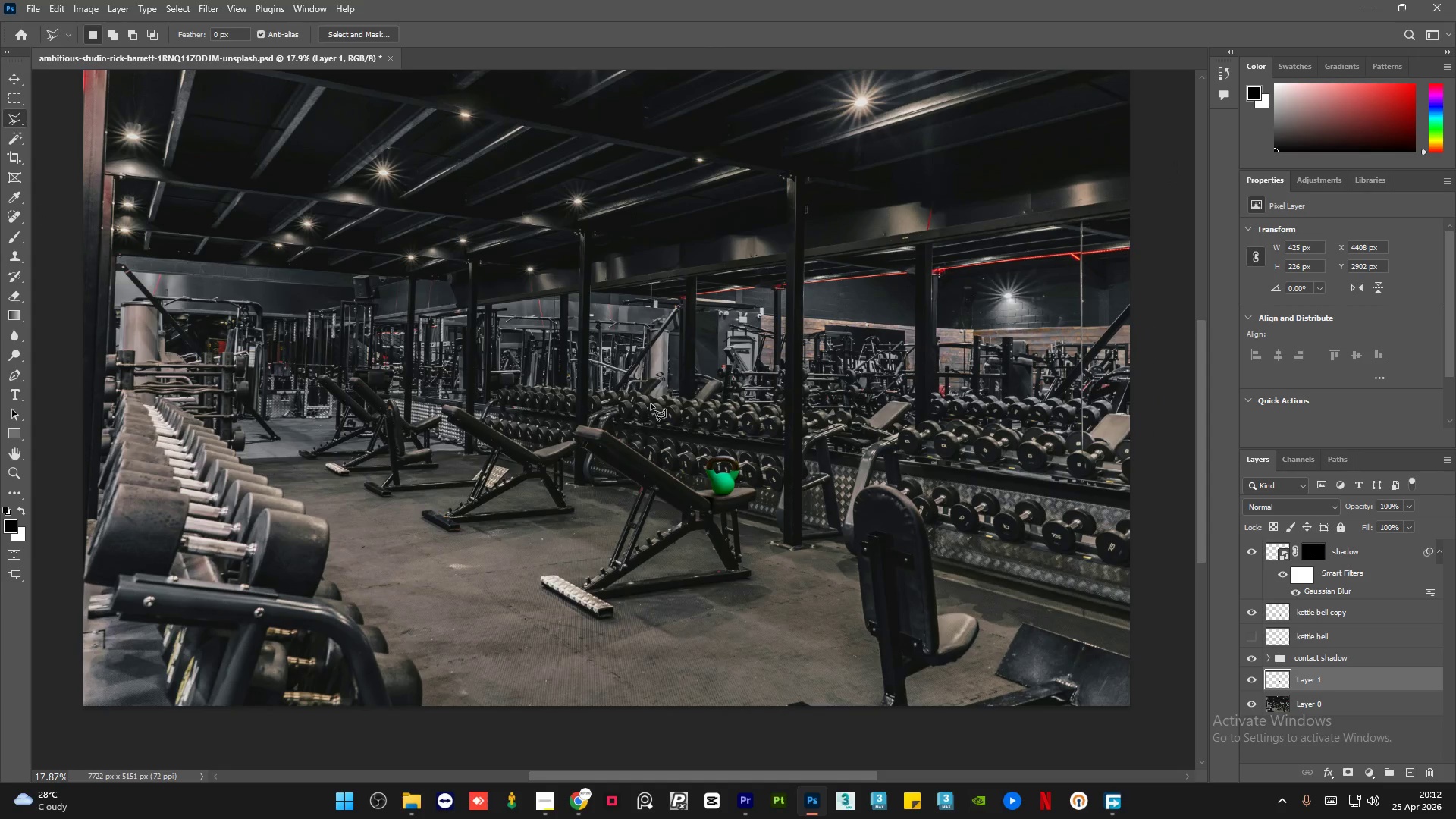 
left_click_drag(start_coordinate=[642, 770], to_coordinate=[635, 768])
 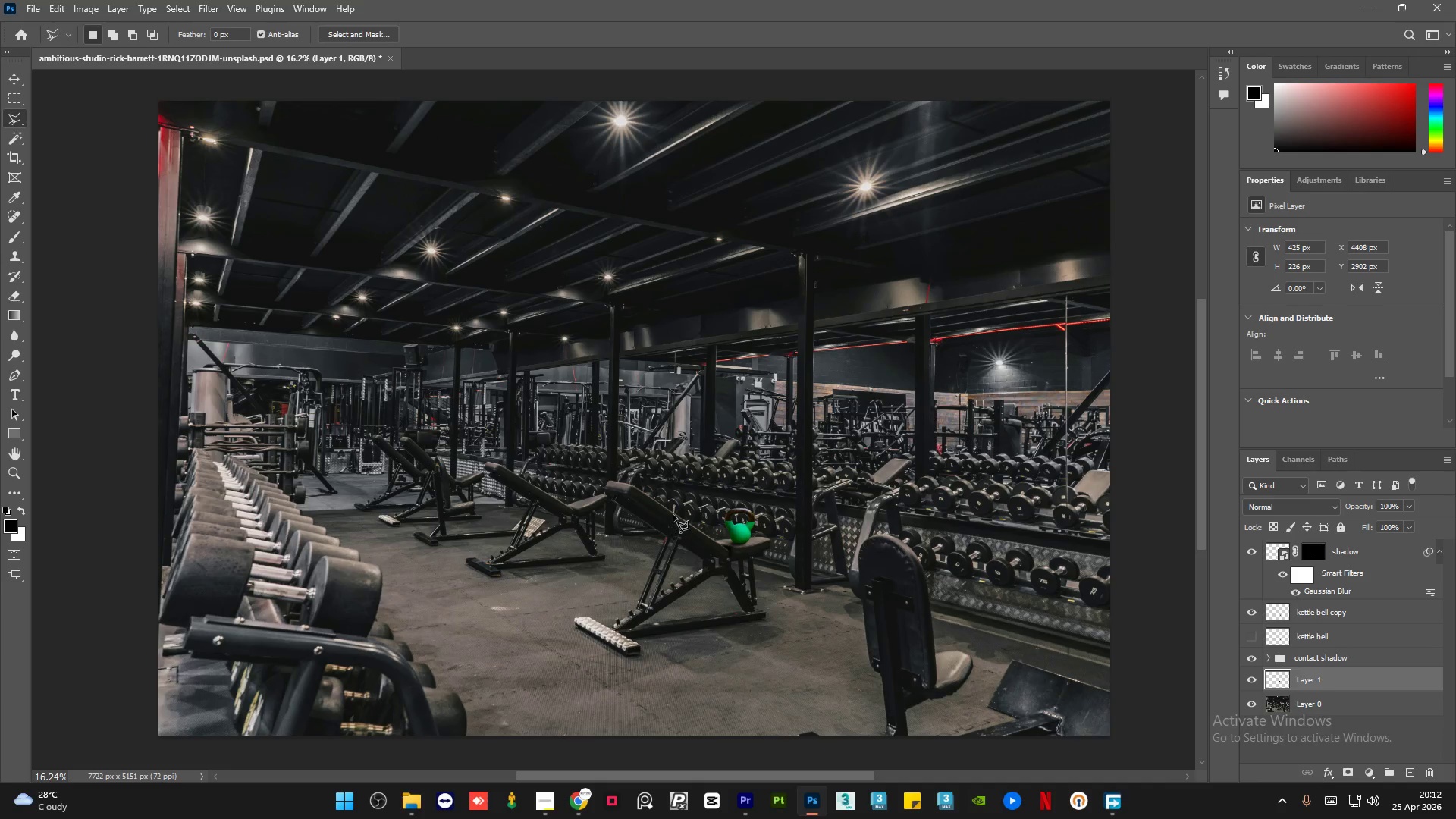 
scroll: coordinate [651, 403], scroll_direction: up, amount: 3.0
 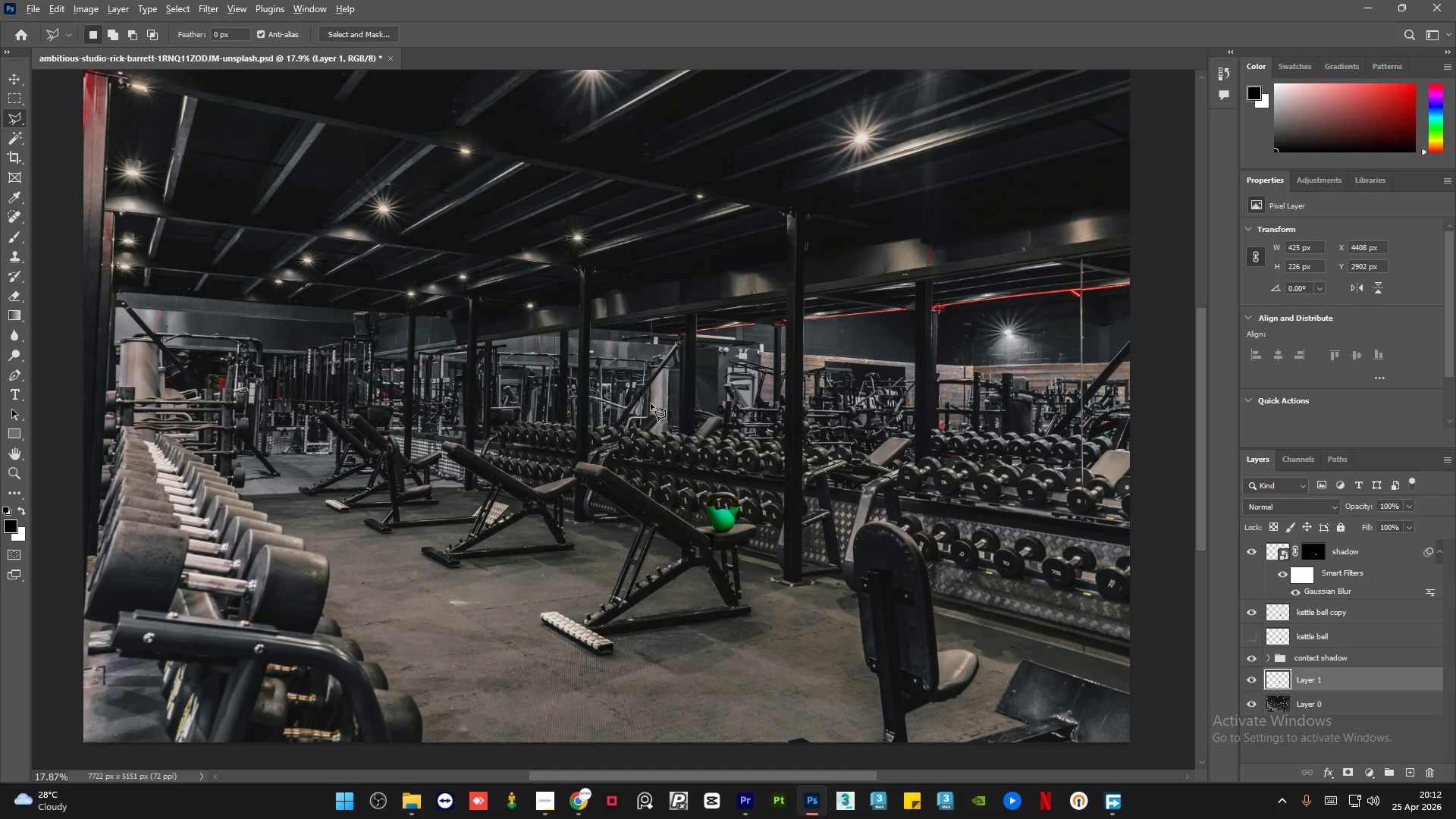 
scroll: coordinate [651, 403], scroll_direction: down, amount: 1.0
 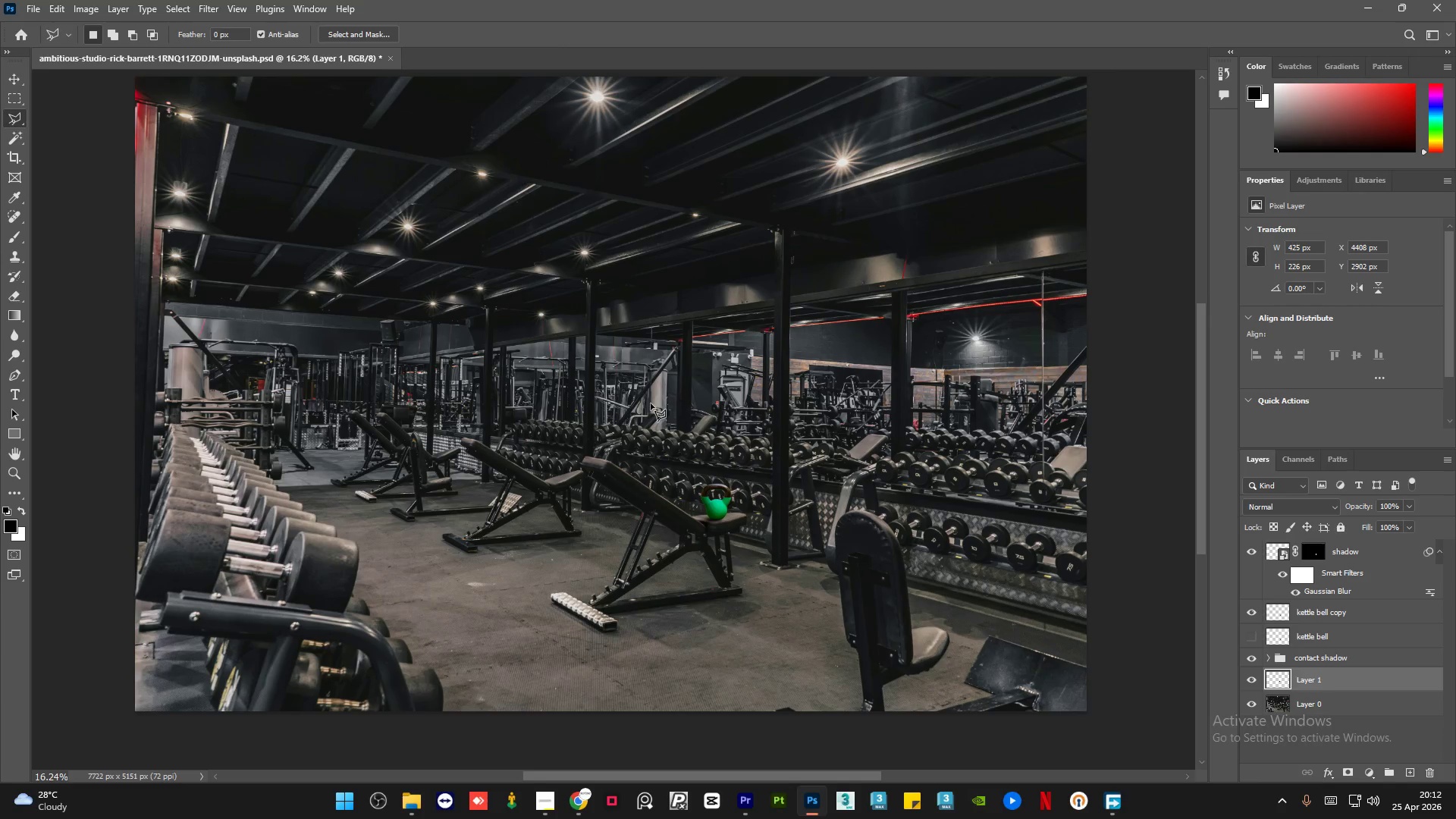 
scroll: coordinate [673, 515], scroll_direction: up, amount: 2.0
 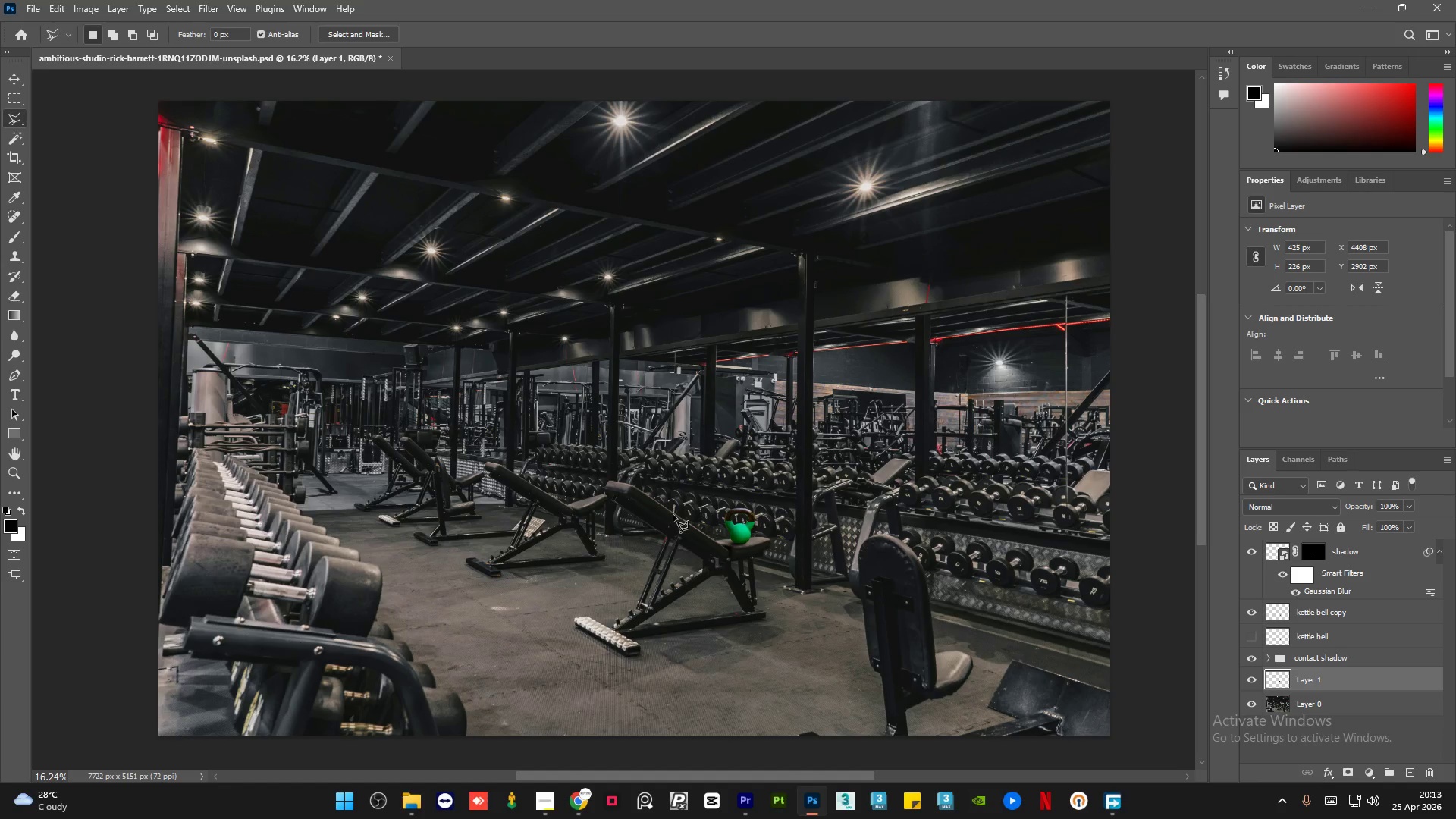 
wait(19.1)
 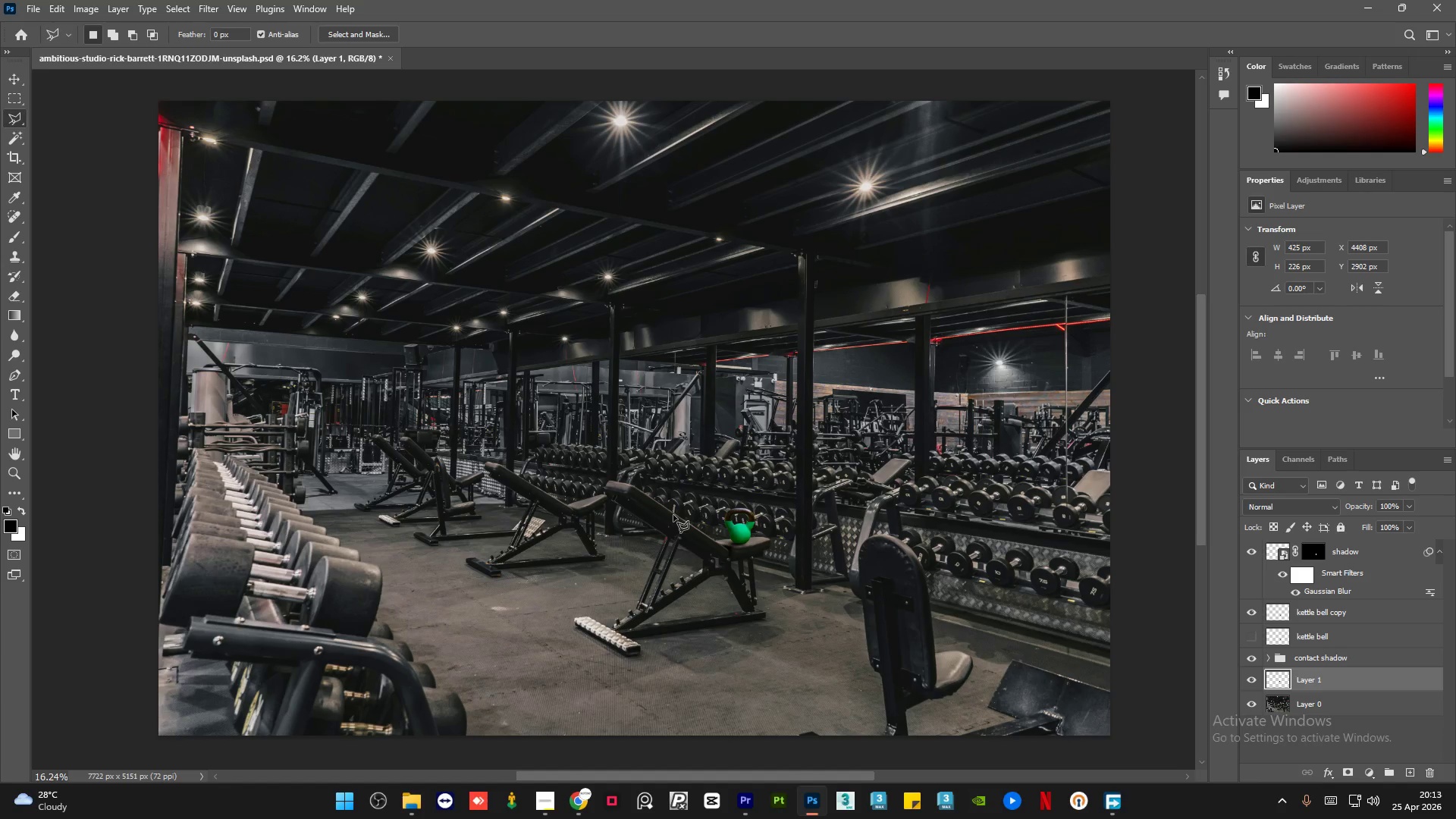 
left_click([1363, 613])
 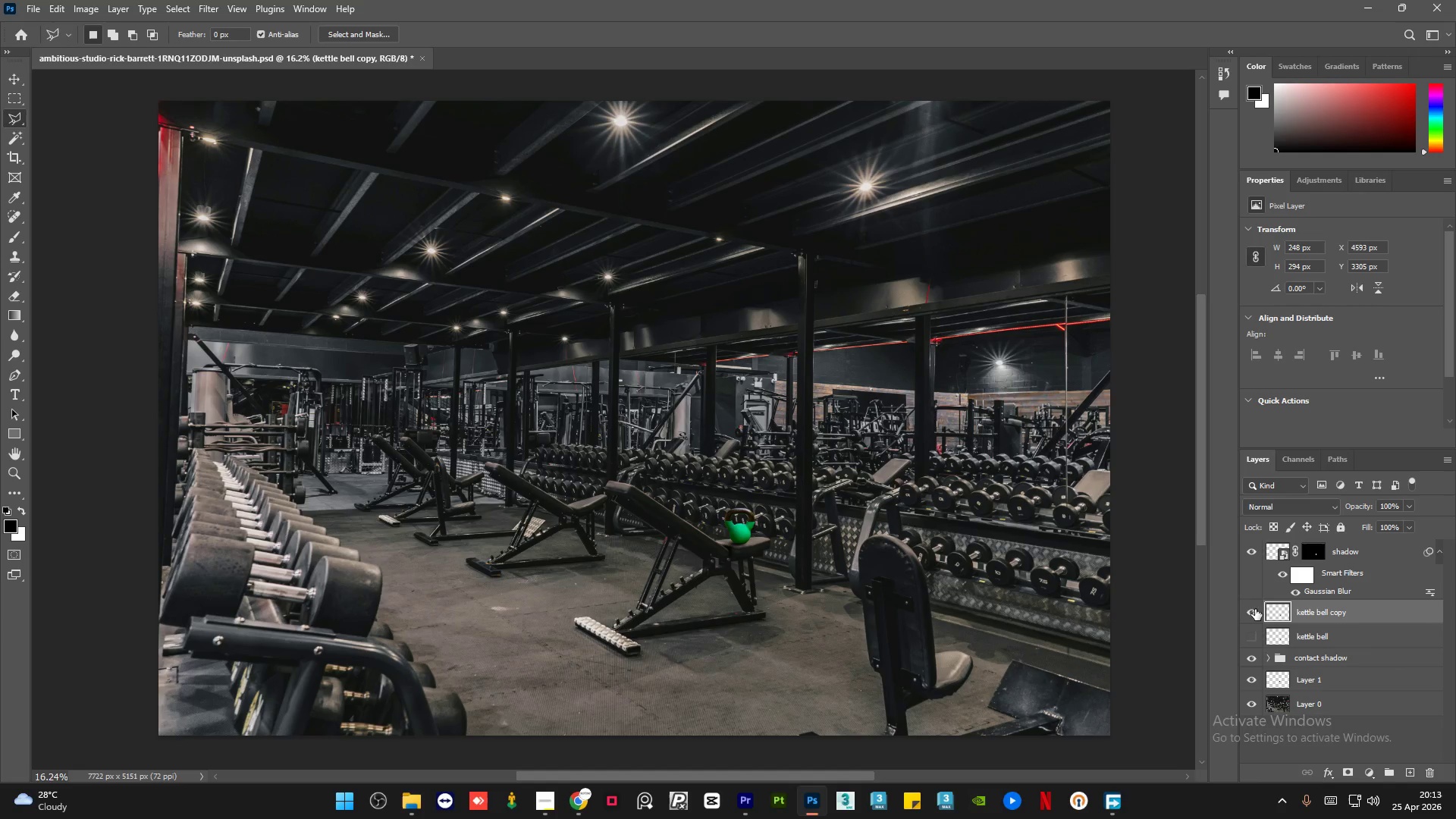 
left_click([1254, 609])
 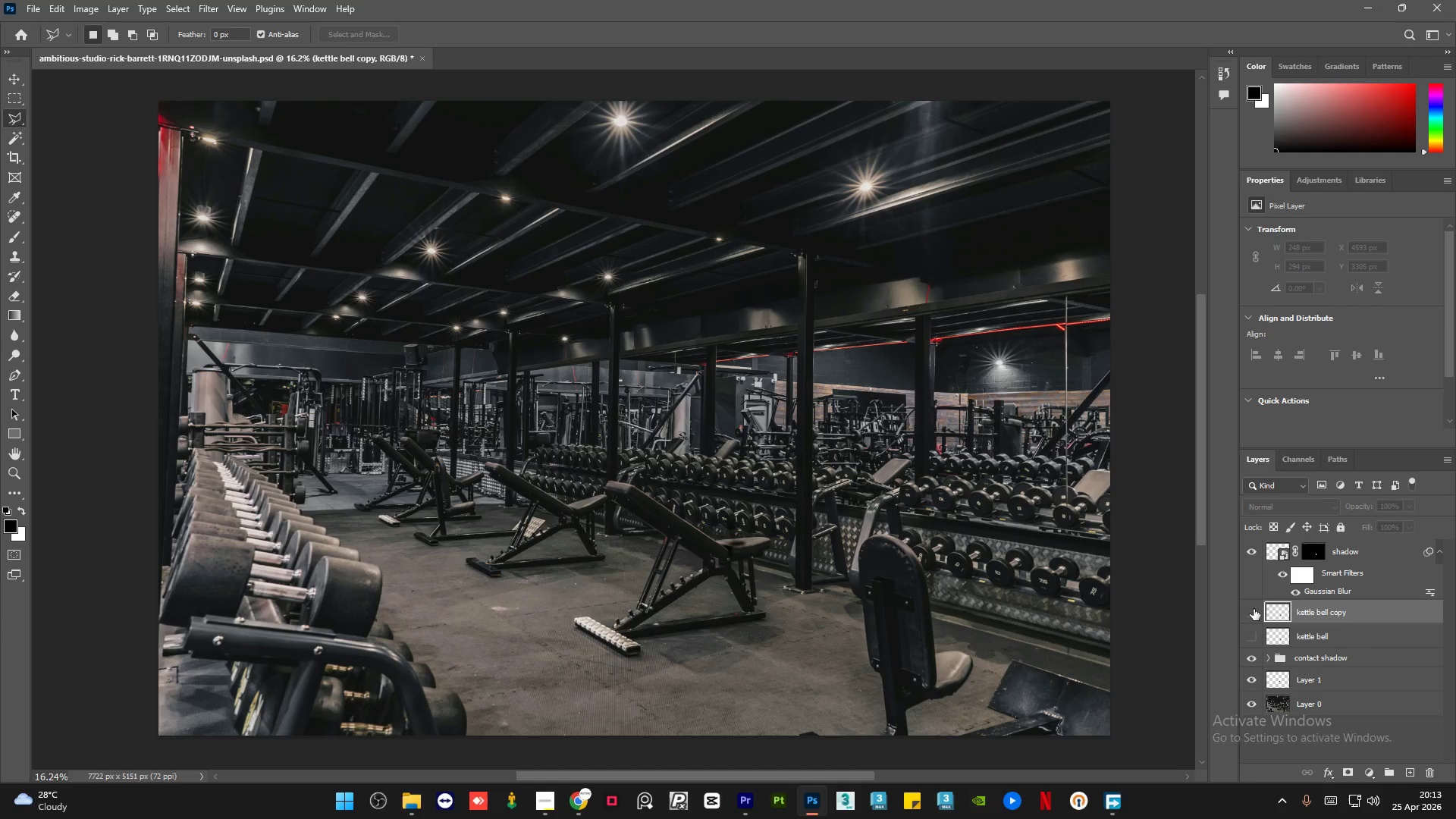 
left_click([1254, 609])
 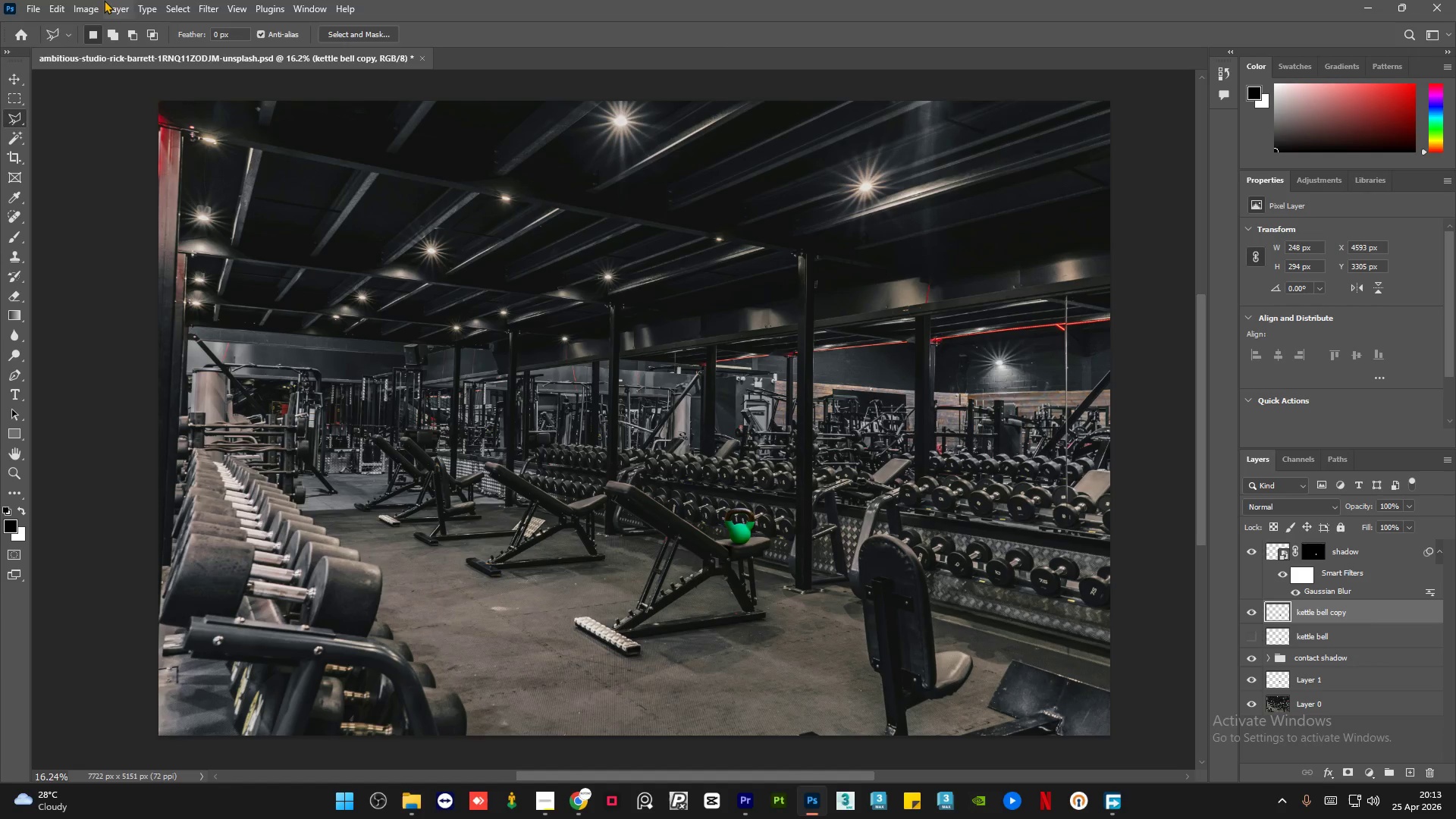 
left_click([91, 0])
 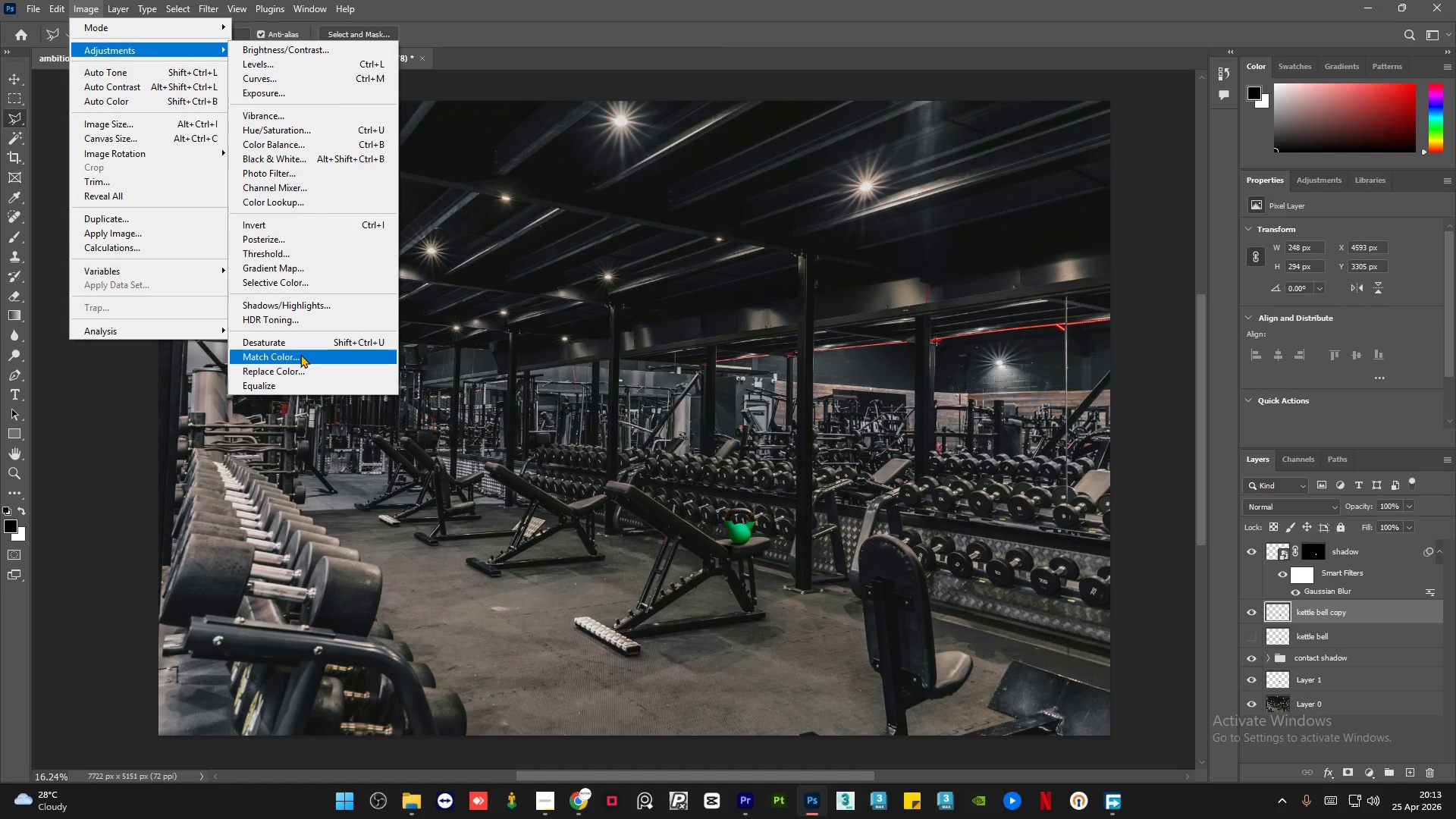 
wait(40.95)
 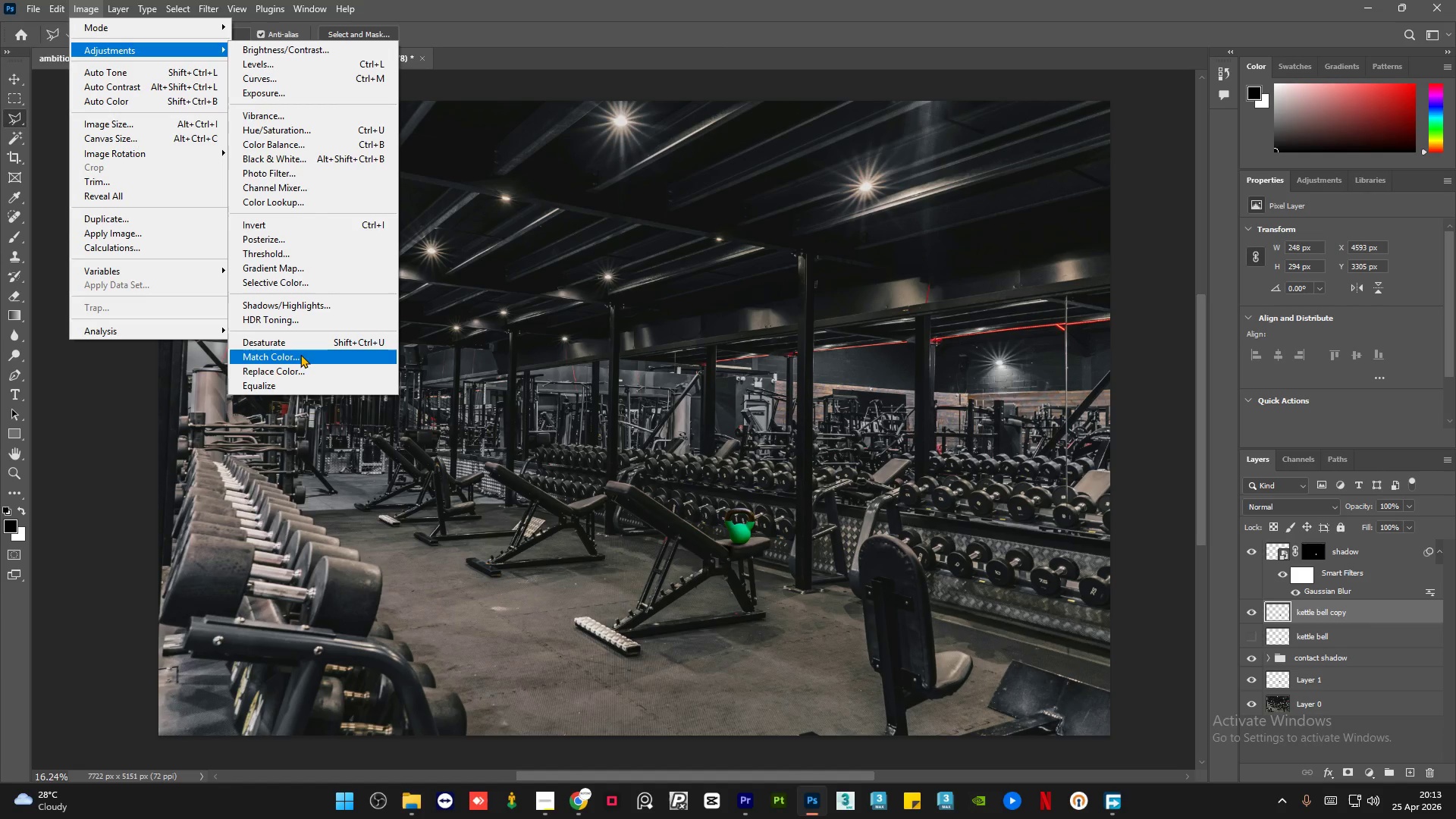 
mouse_move([350, -2])
 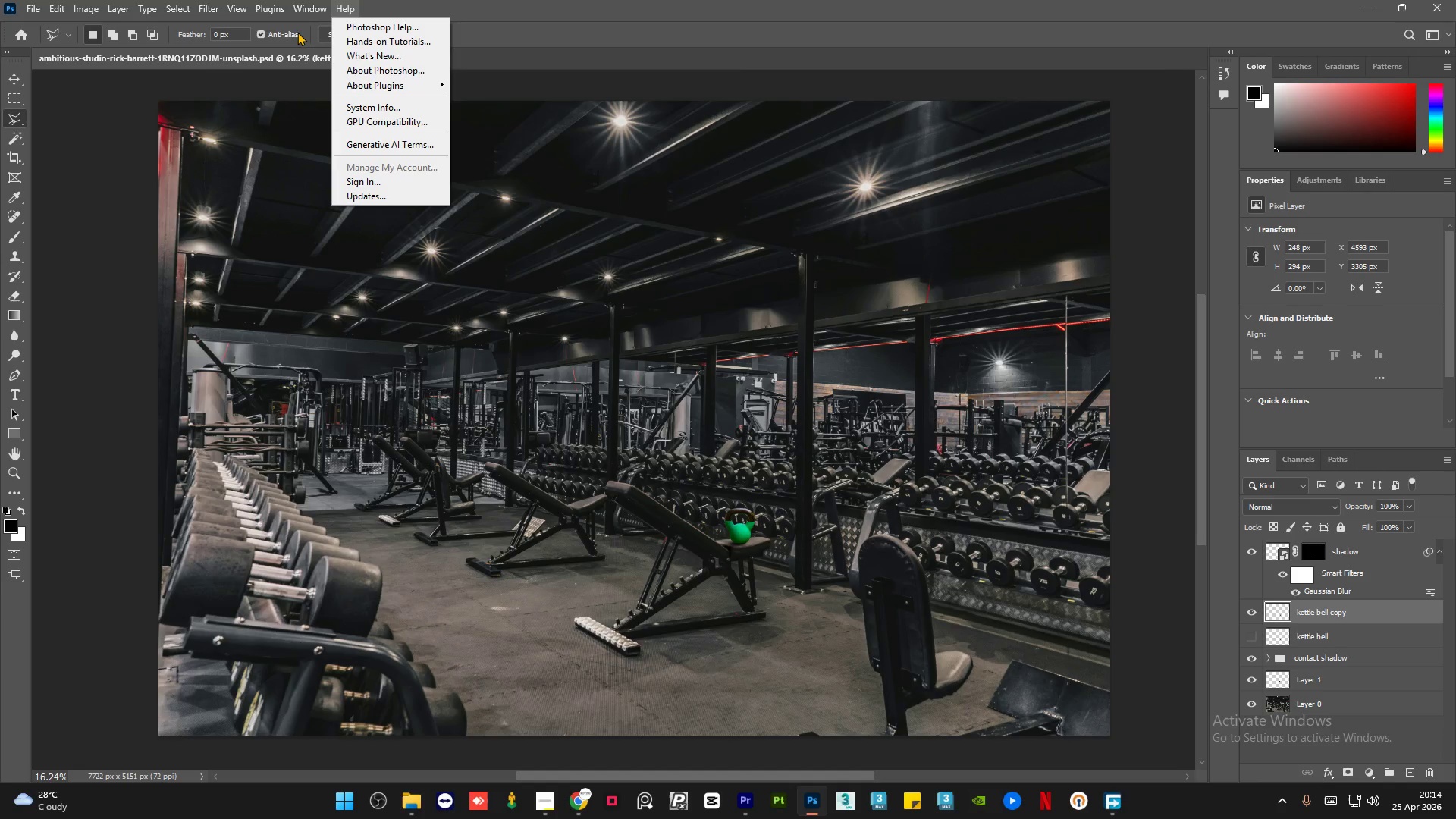 
wait(13.48)
 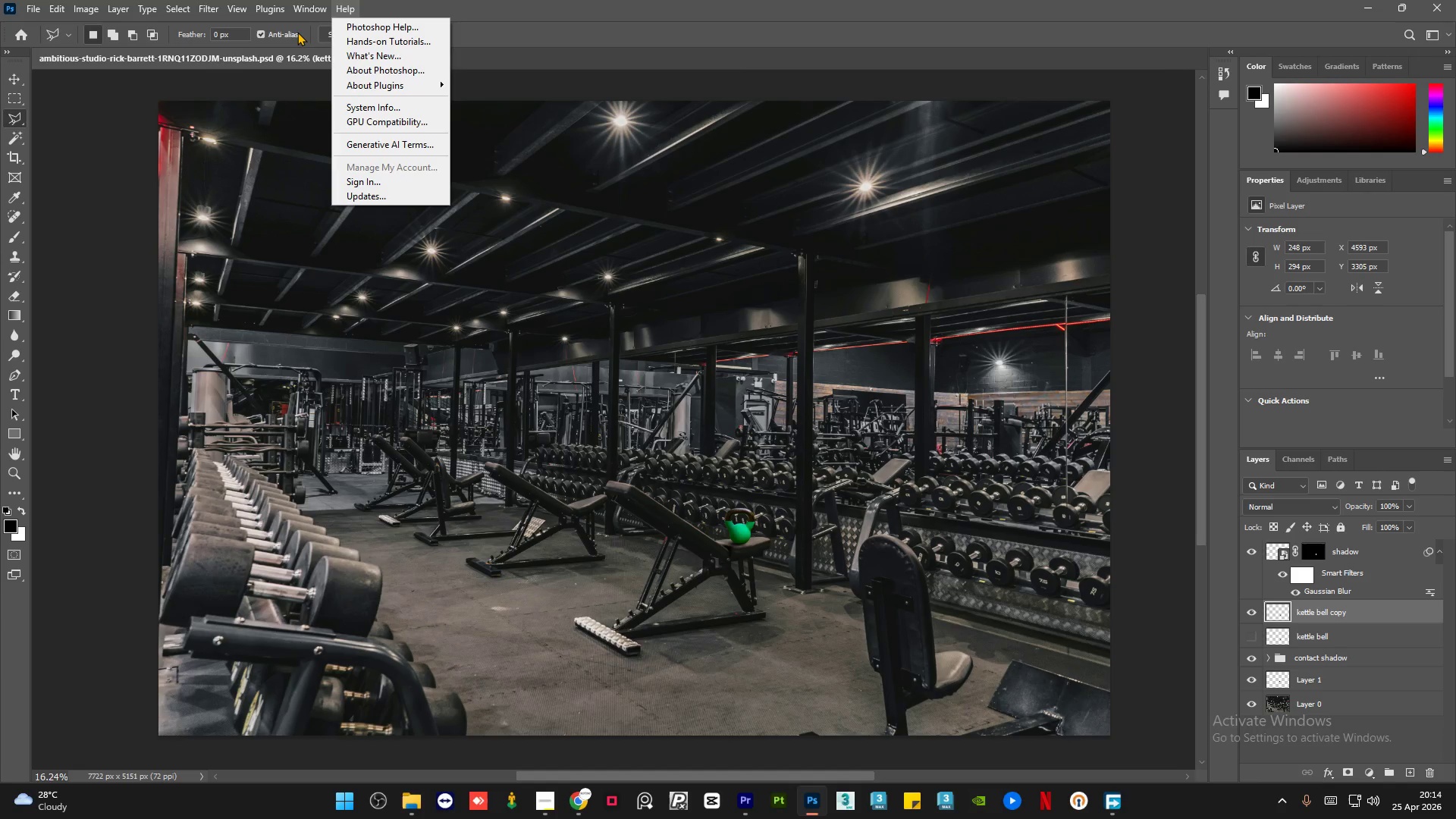 
mouse_move([333, -2])
 